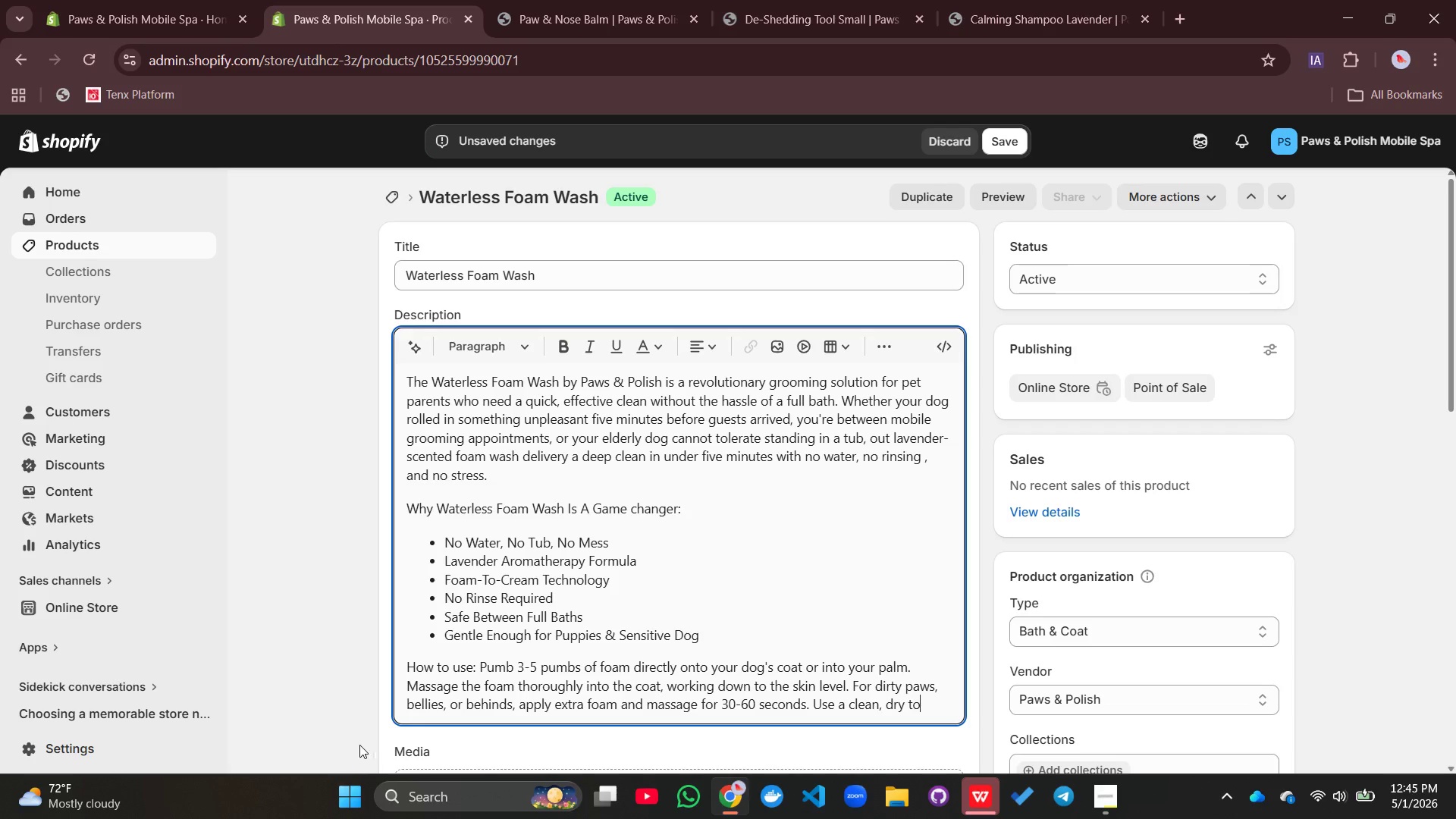 
type(wl=)
 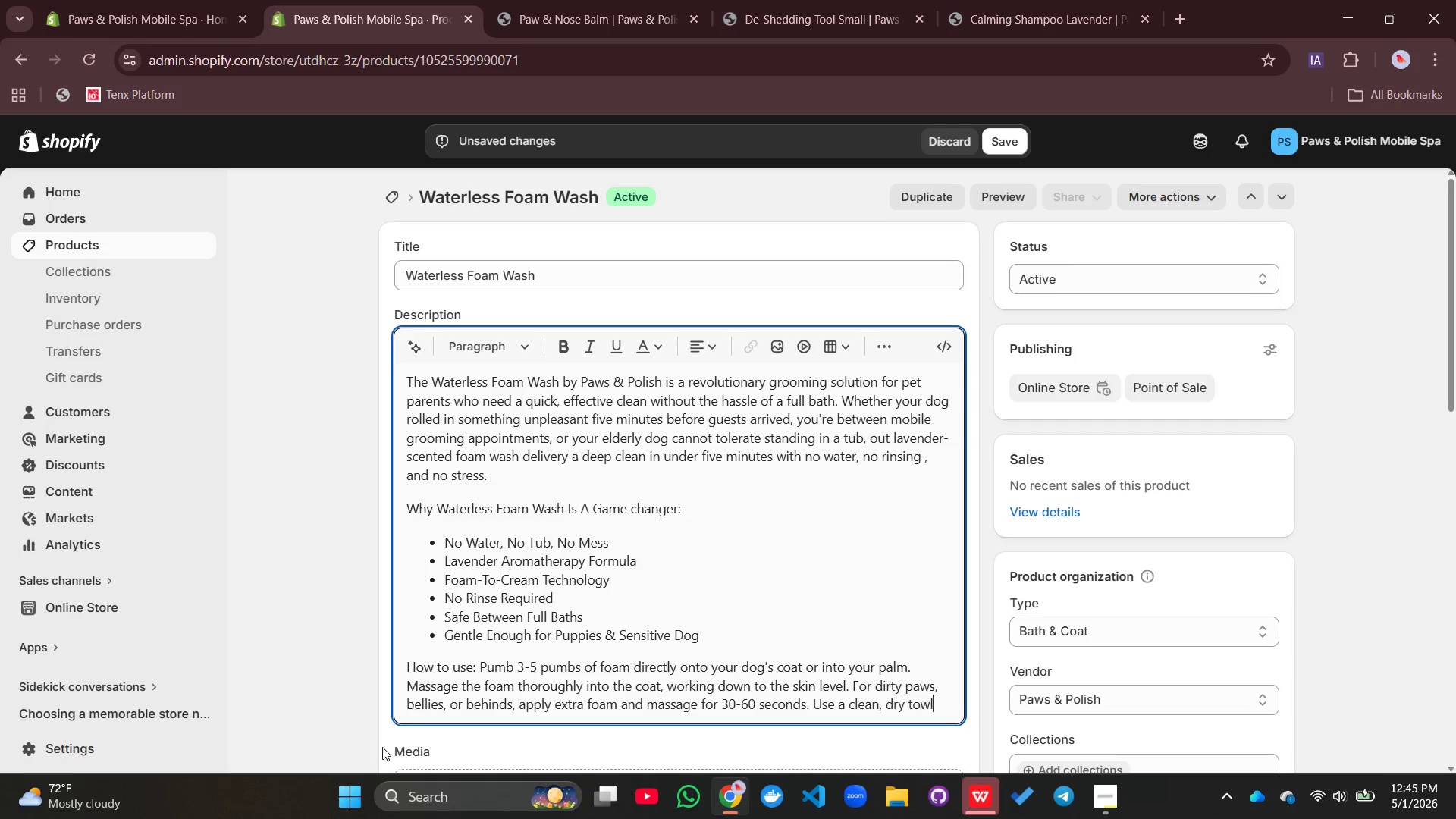 
key(Backspace)
key(Backspace)
type(el )
 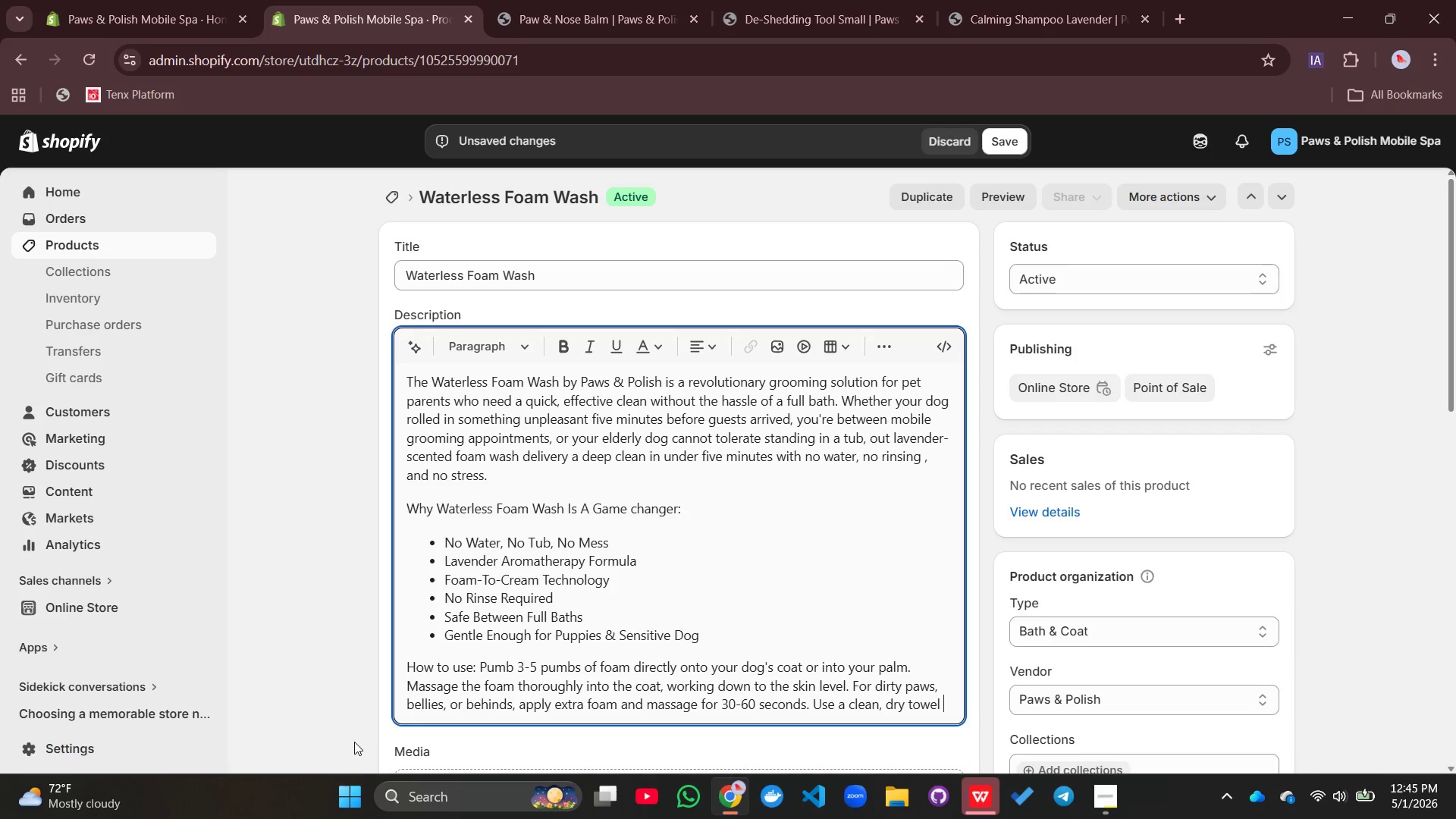 
type(to wip)
 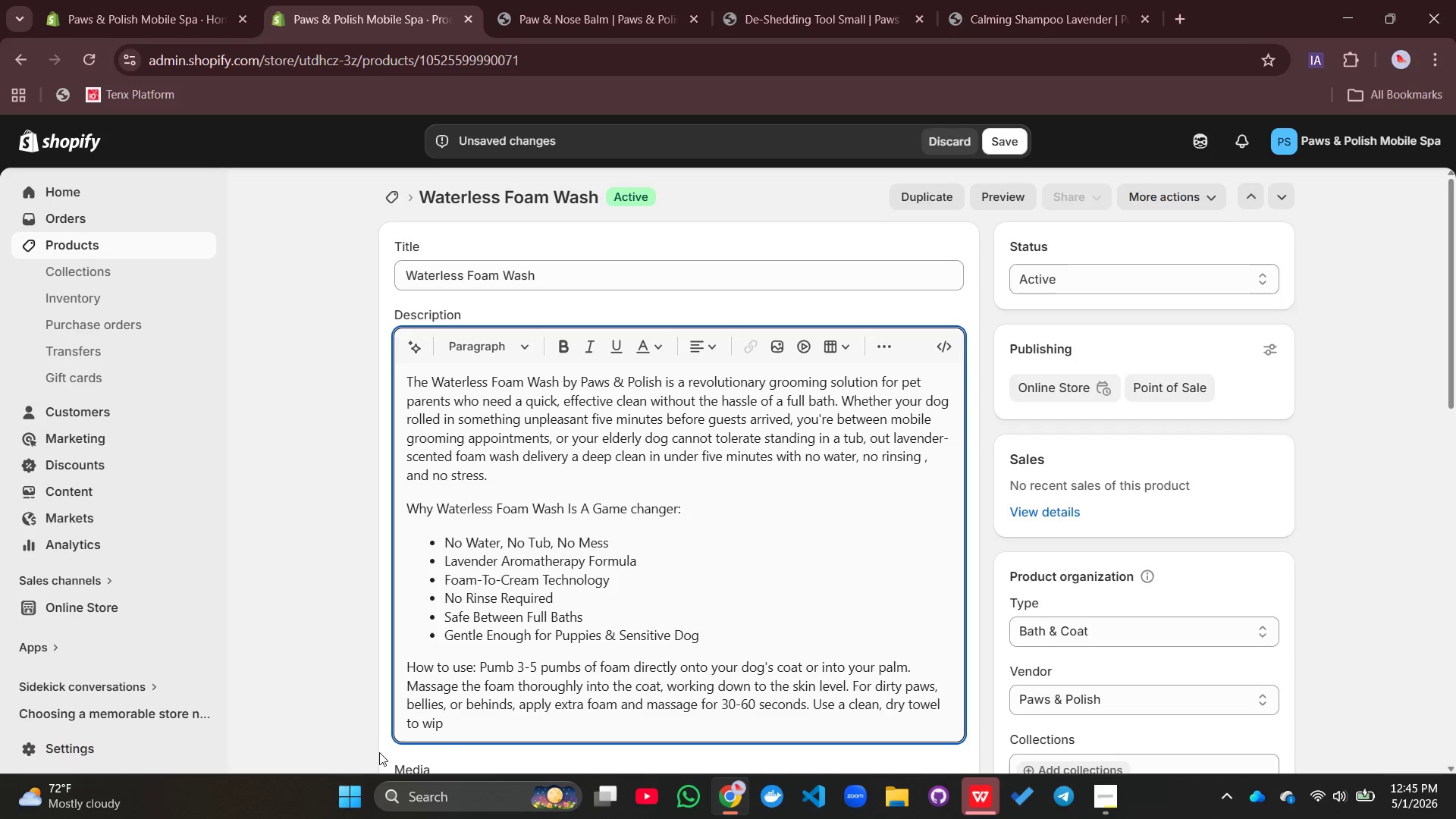 
type(e awa)
 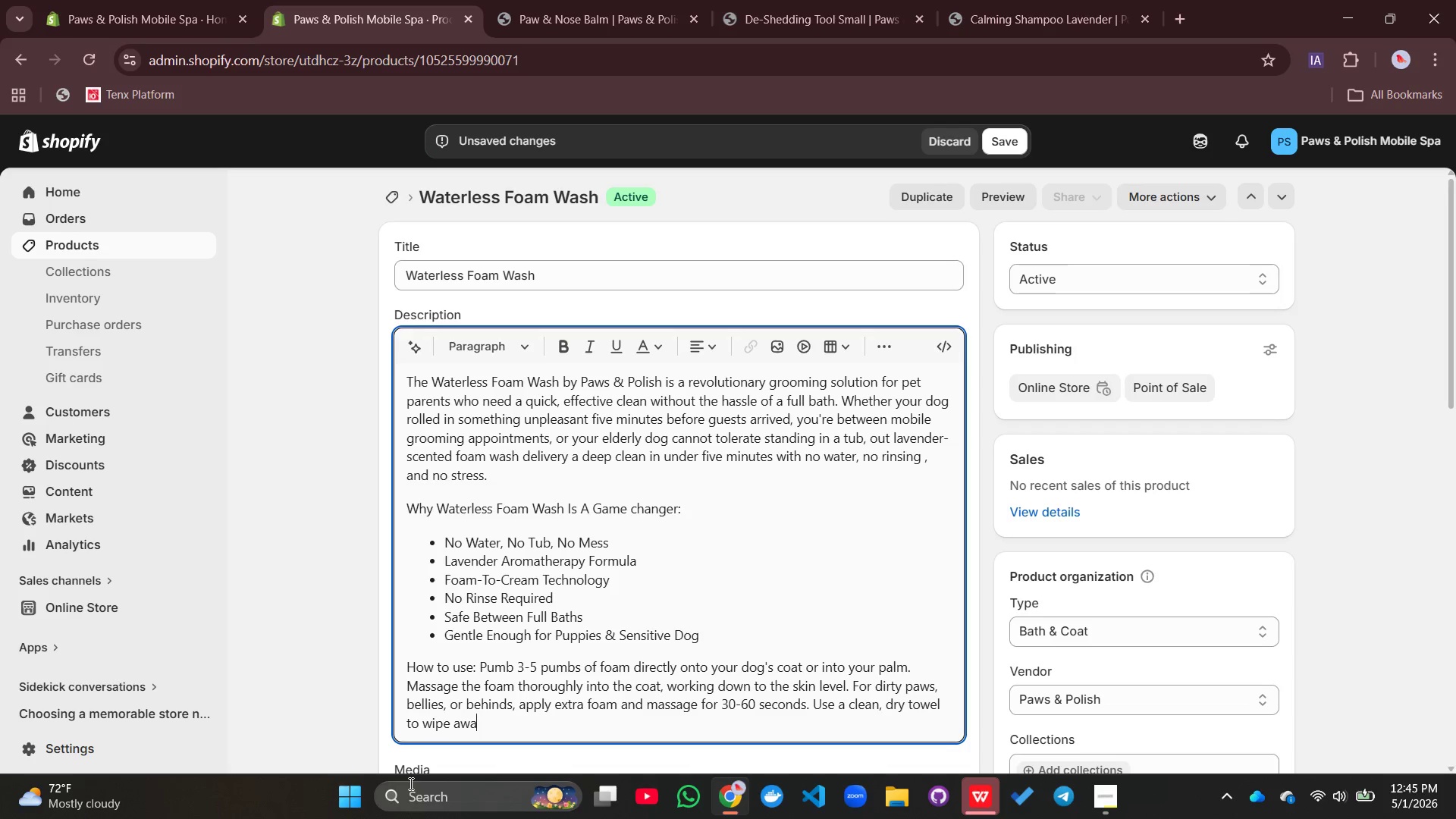 
type(y the )
 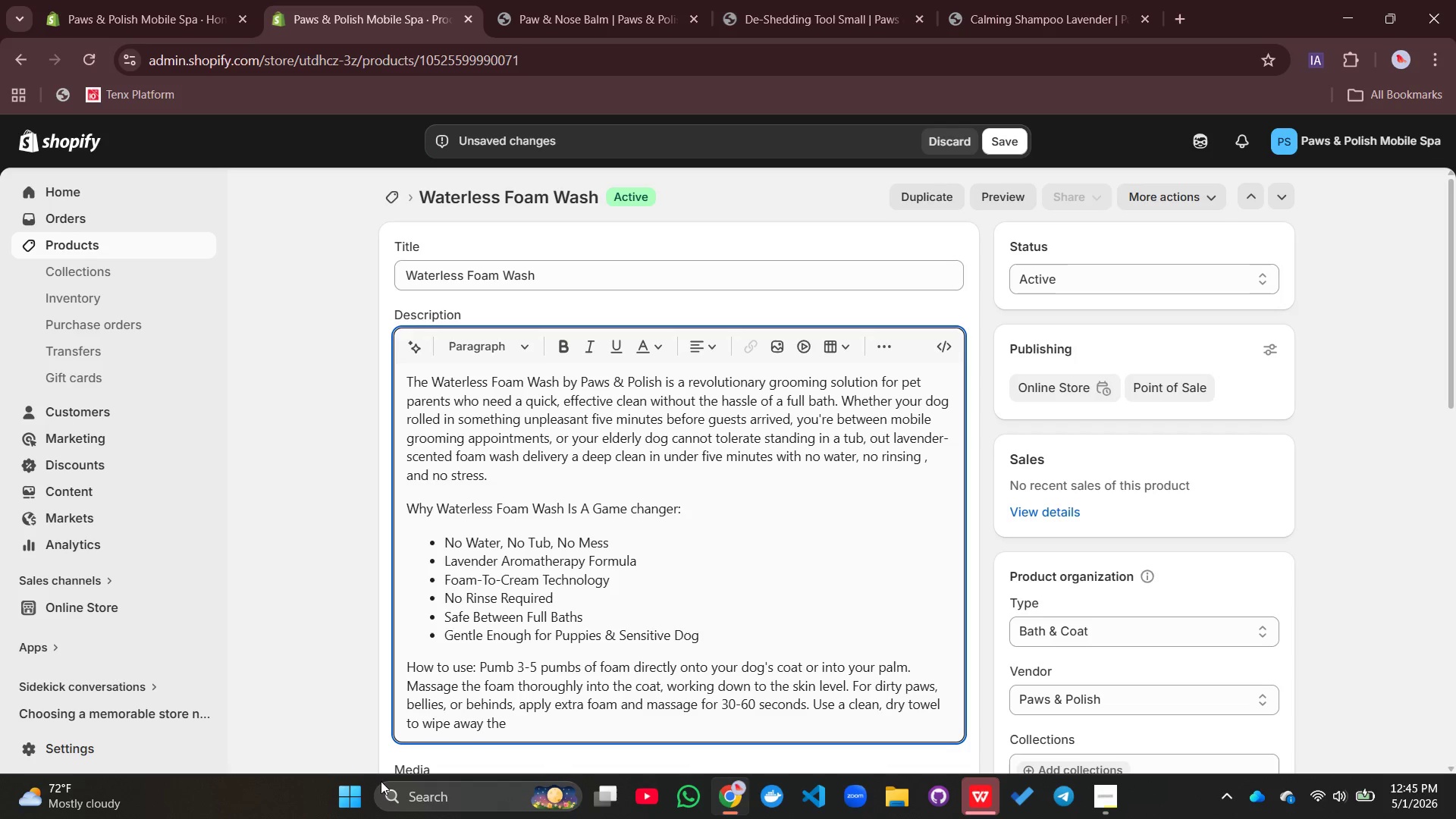 
type(foam )
 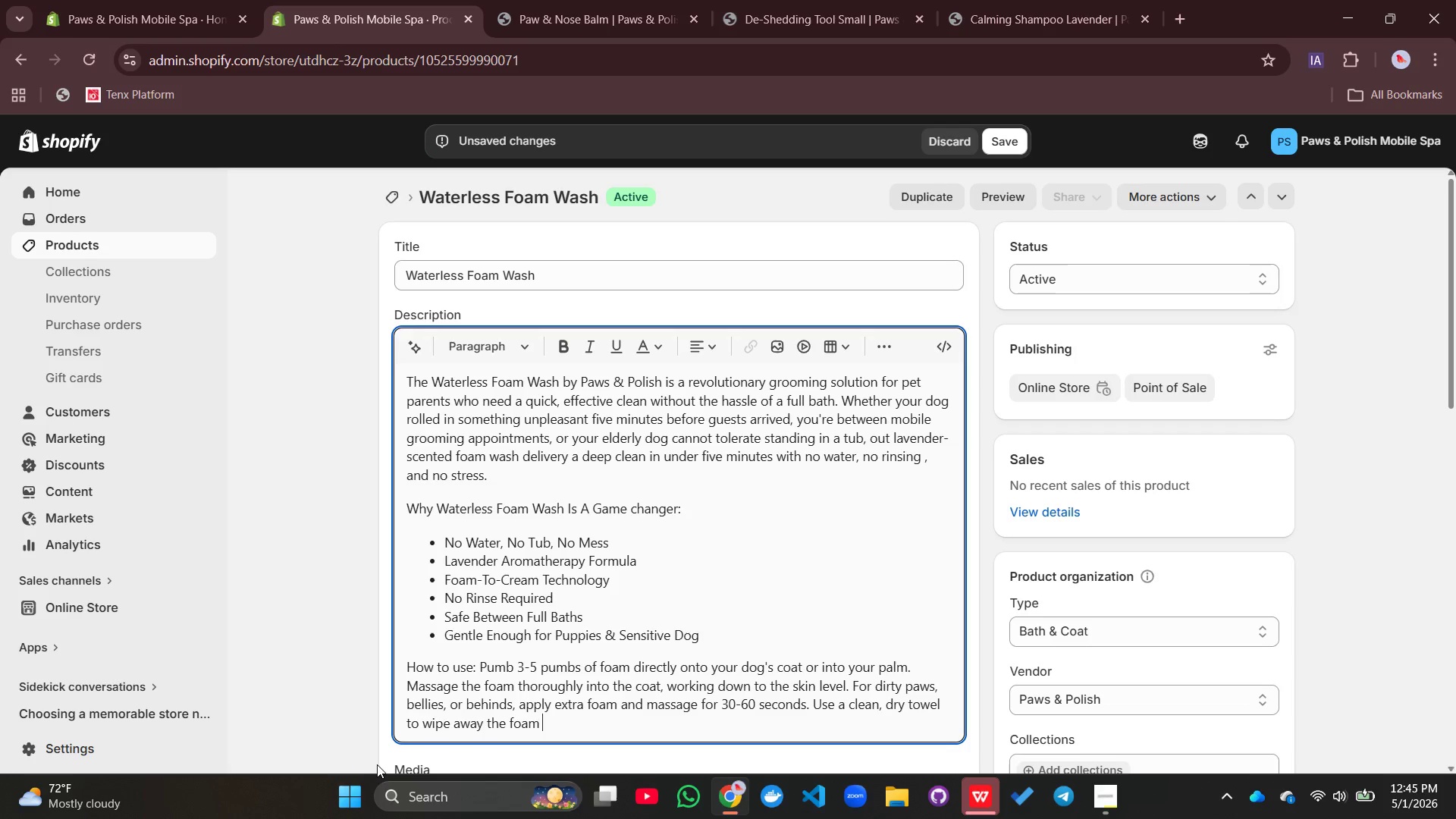 
type(and lifted )
 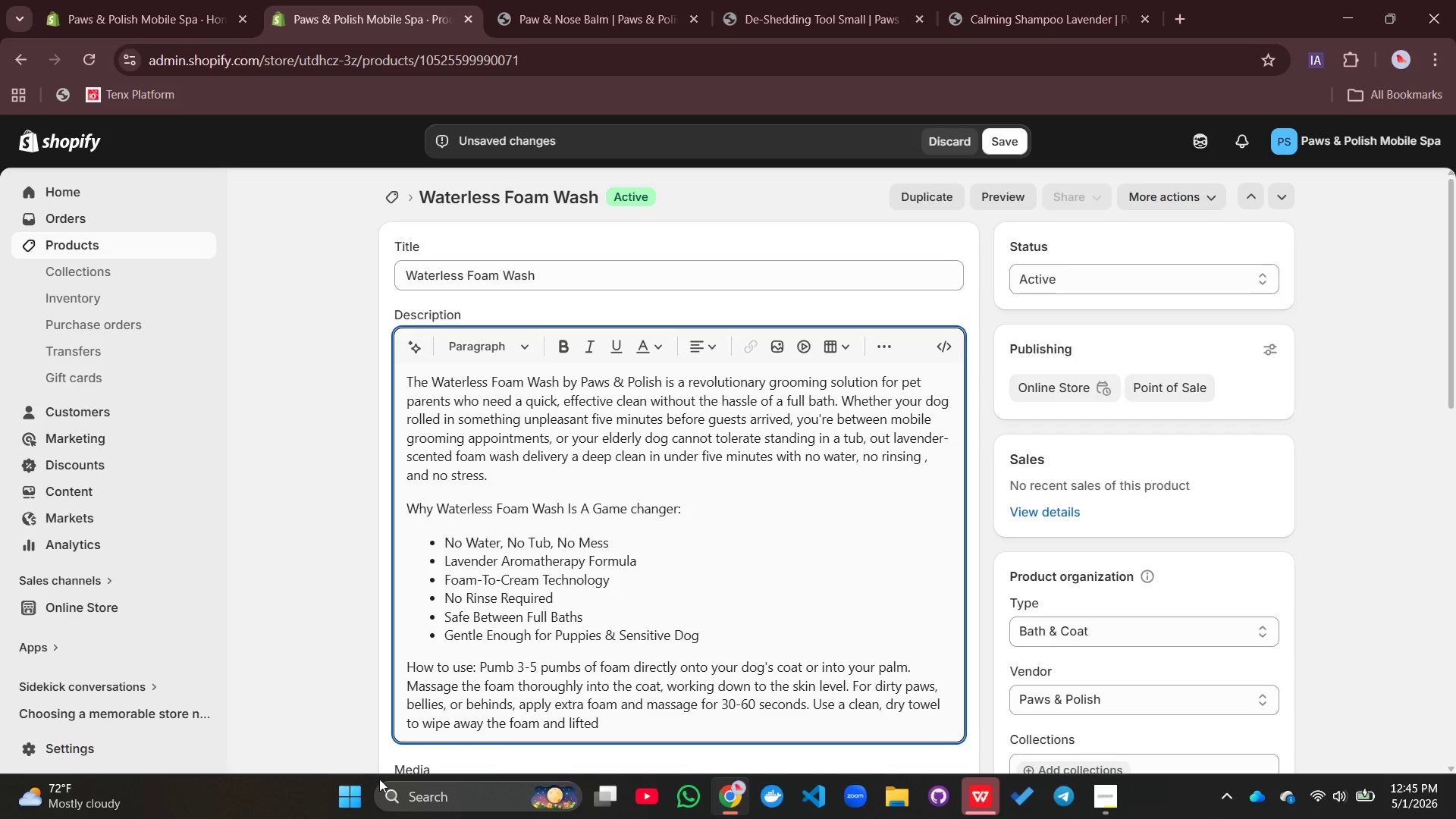 
type(dirt)
 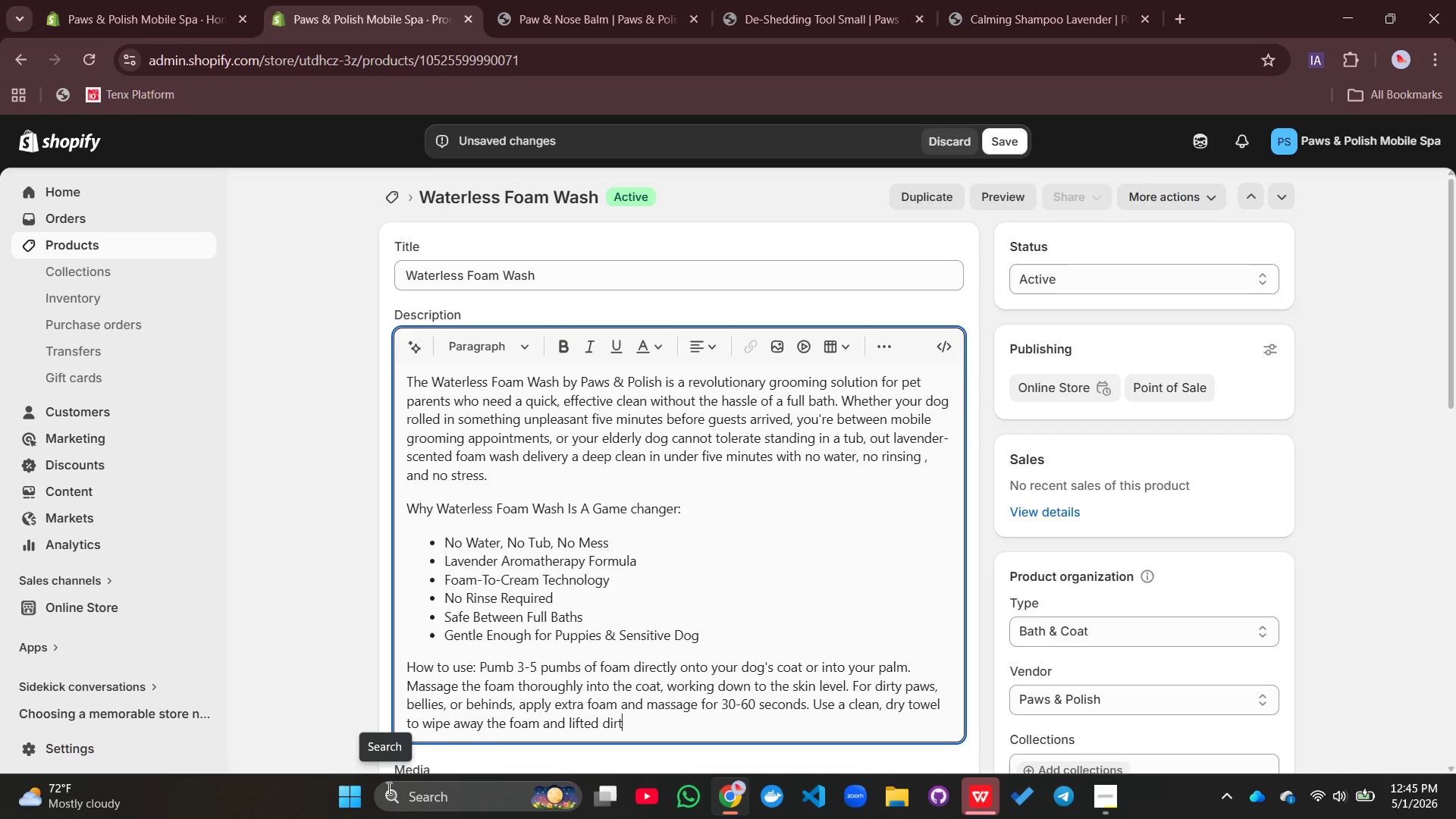 
type(. Al)
 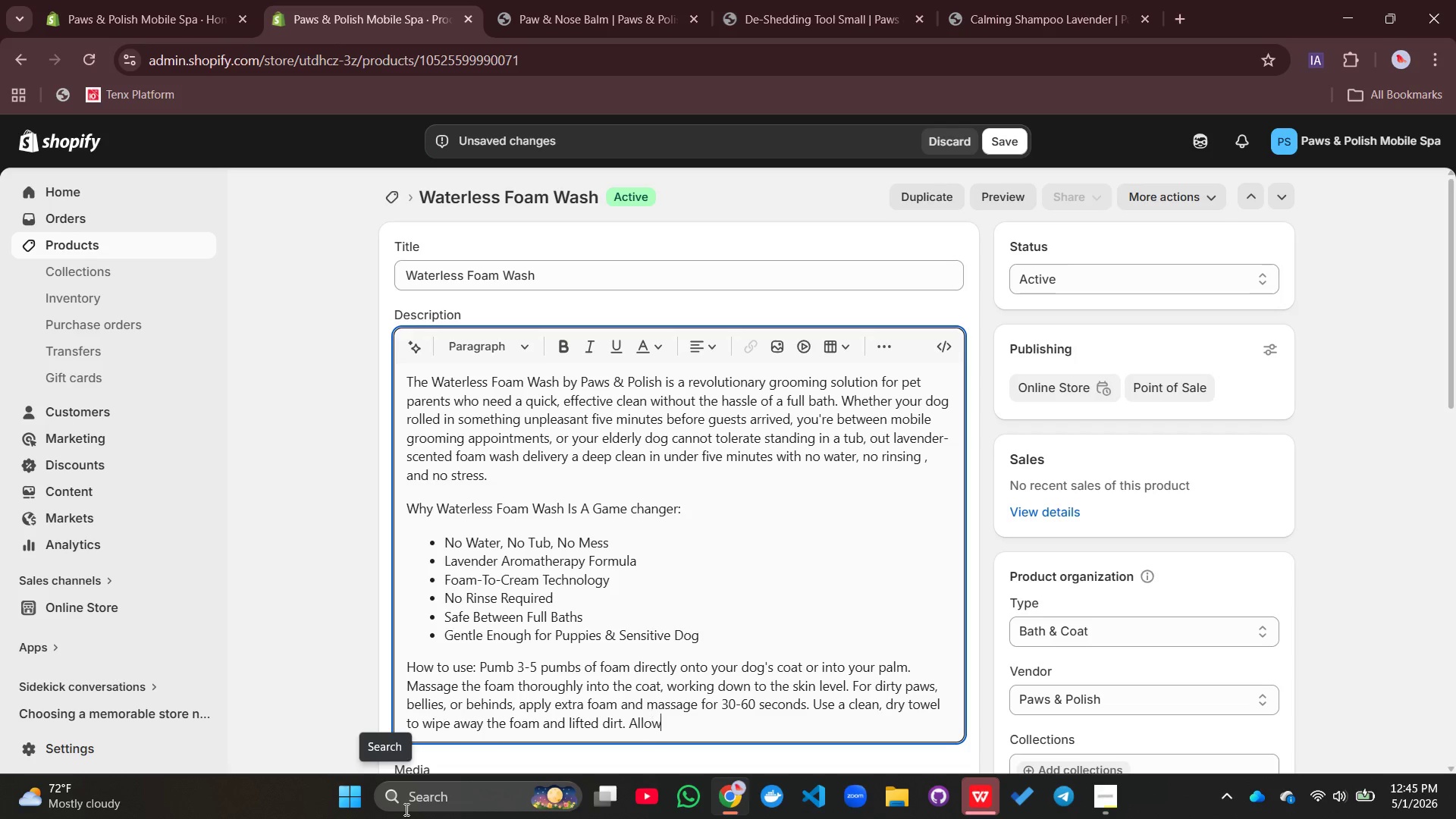 
 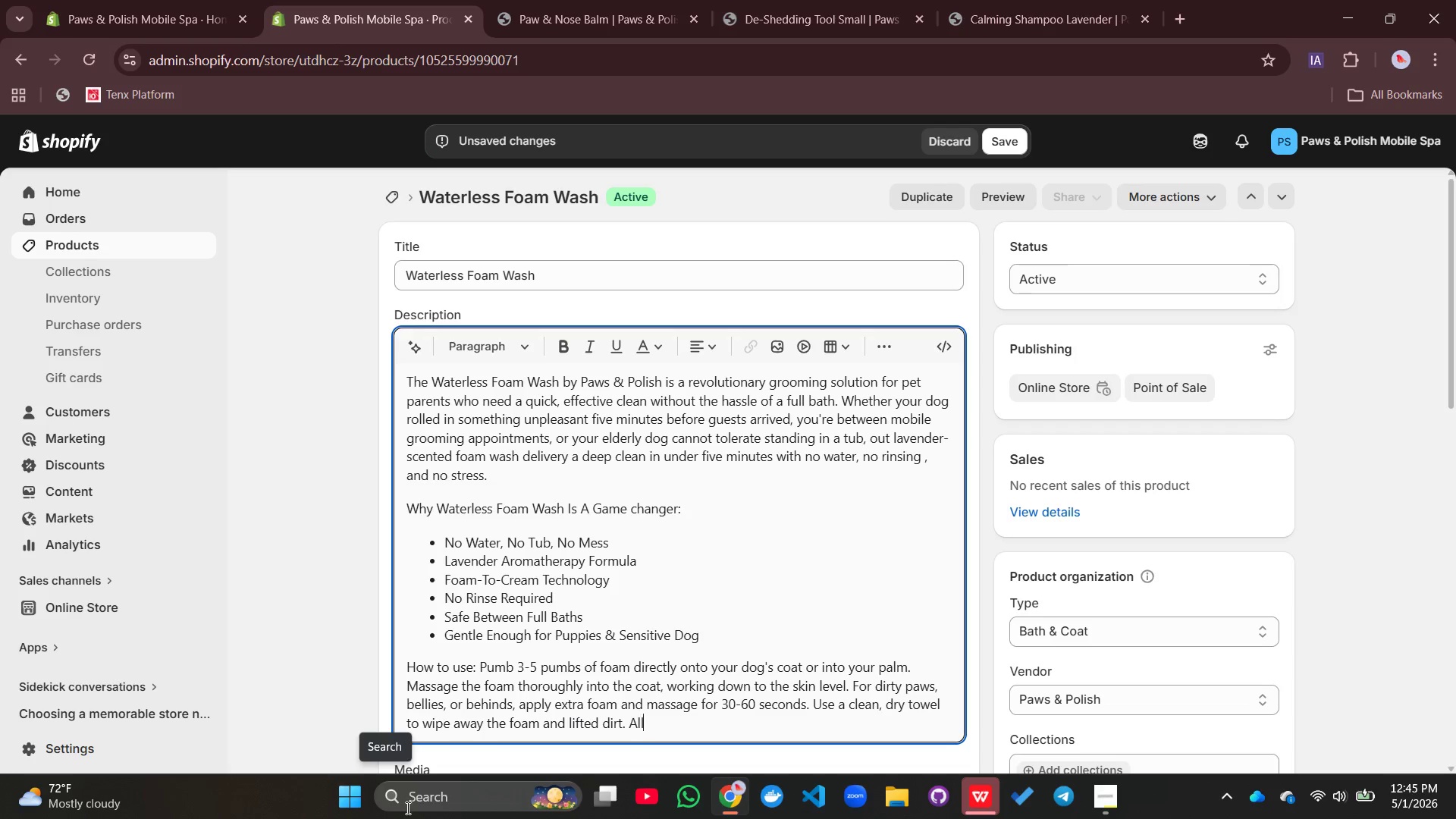 
type(low the c)
 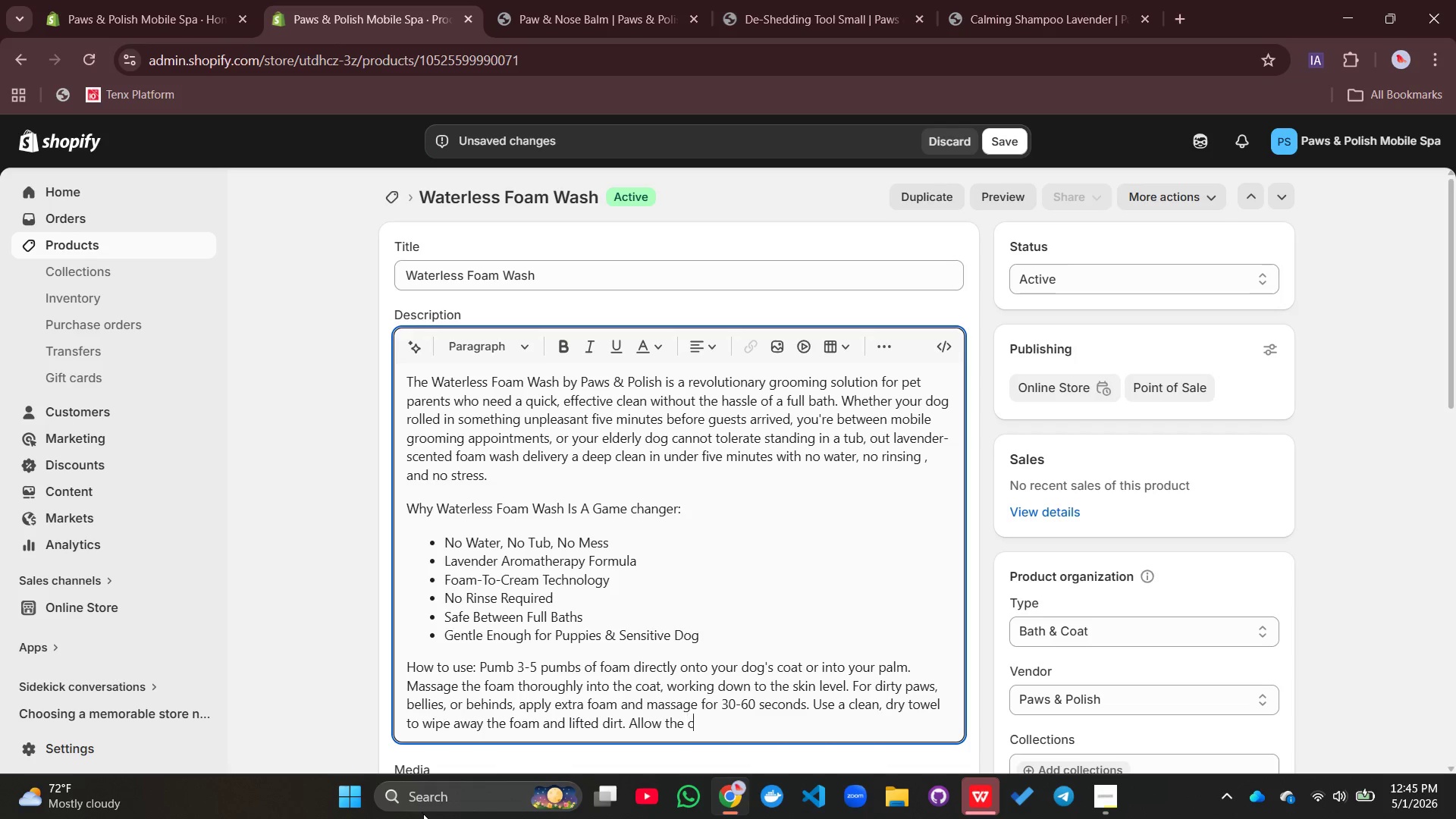 
type(oat to air dry for 2-3 minutes - no blow drayer)
 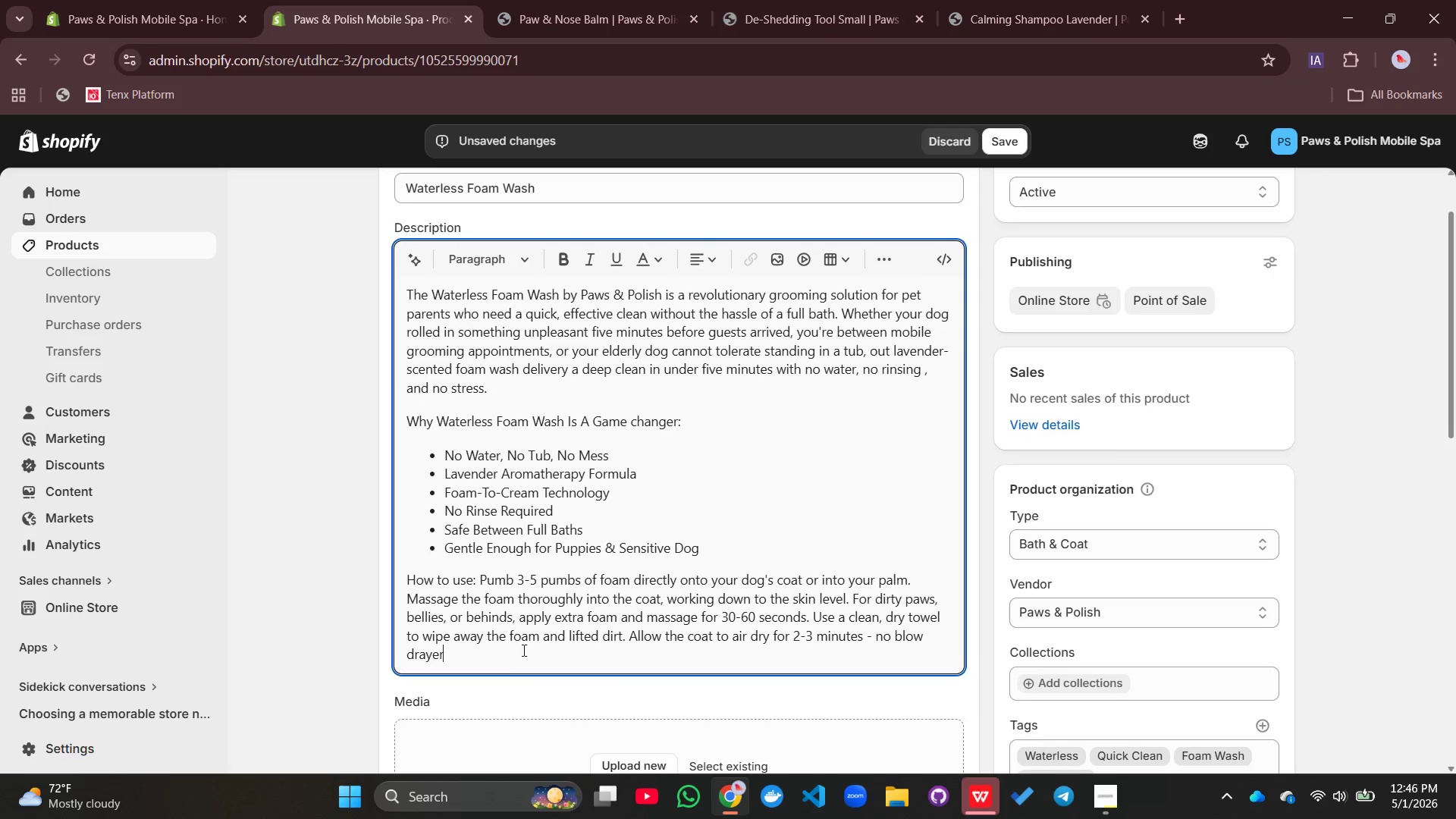 
key(Backspace)
key(Backspace)
key(Backspace)
key(Backspace)
type(yer nee)
 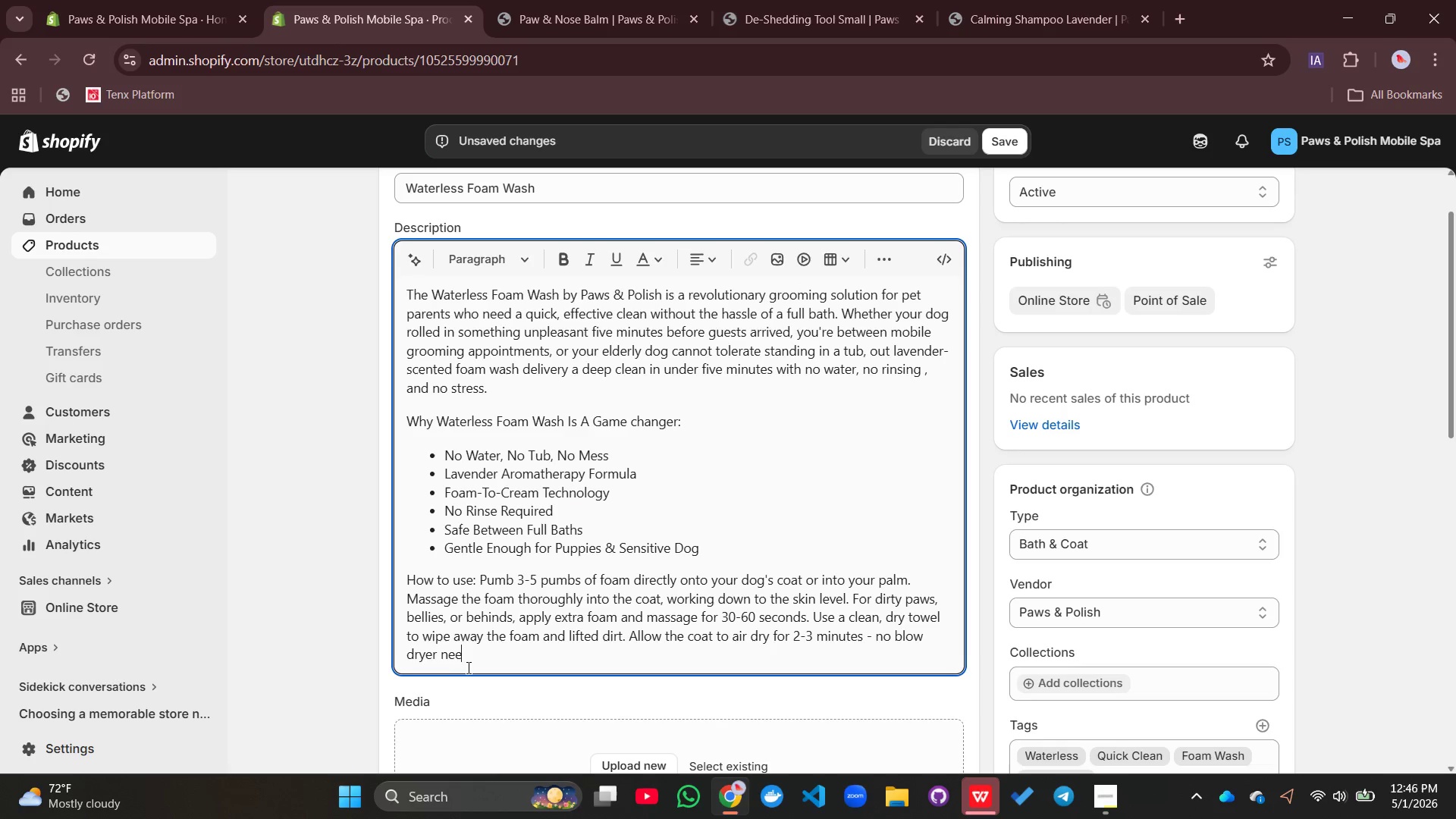 
type(ded. Br)
 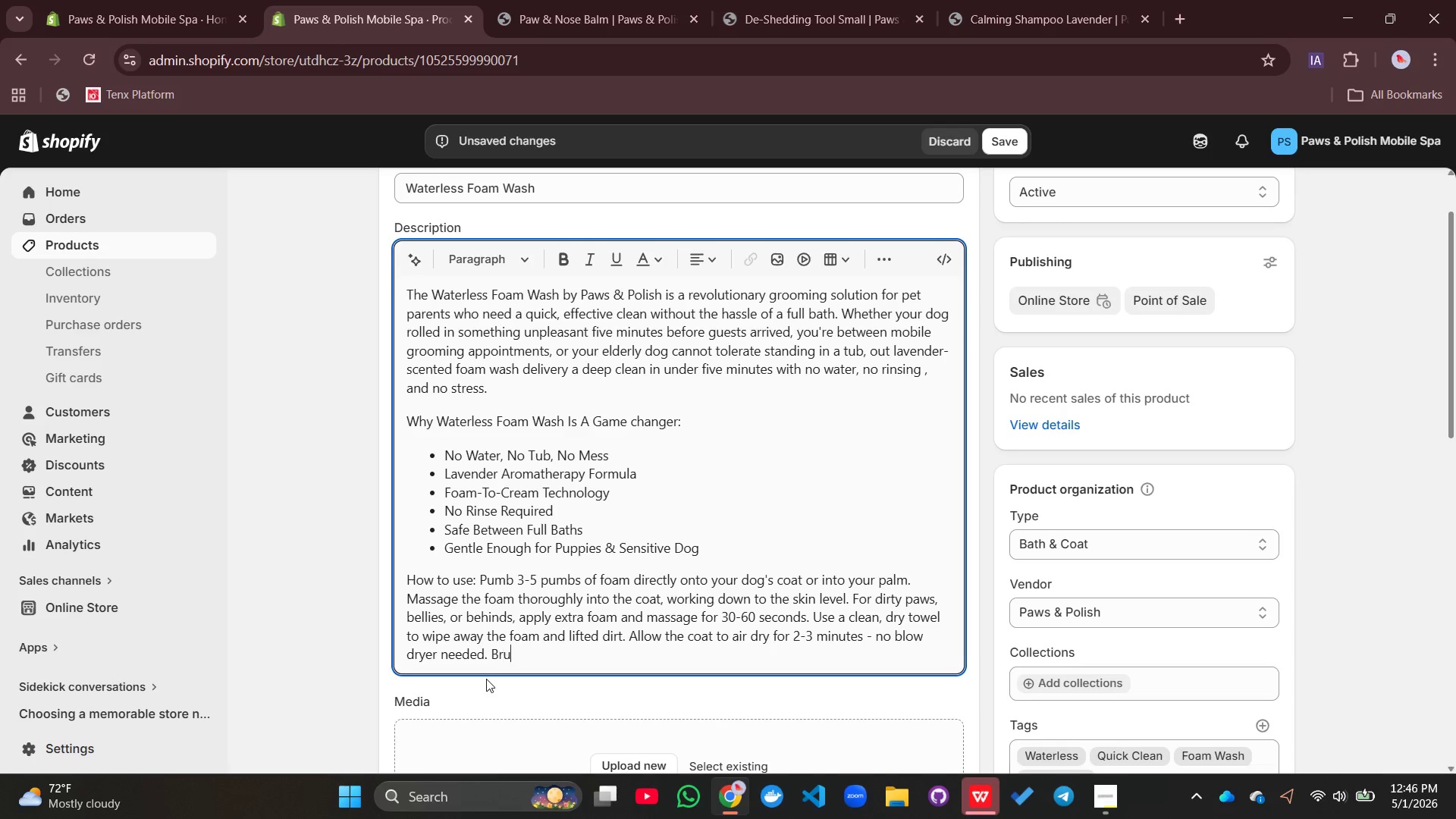 
type(ushnthr)
 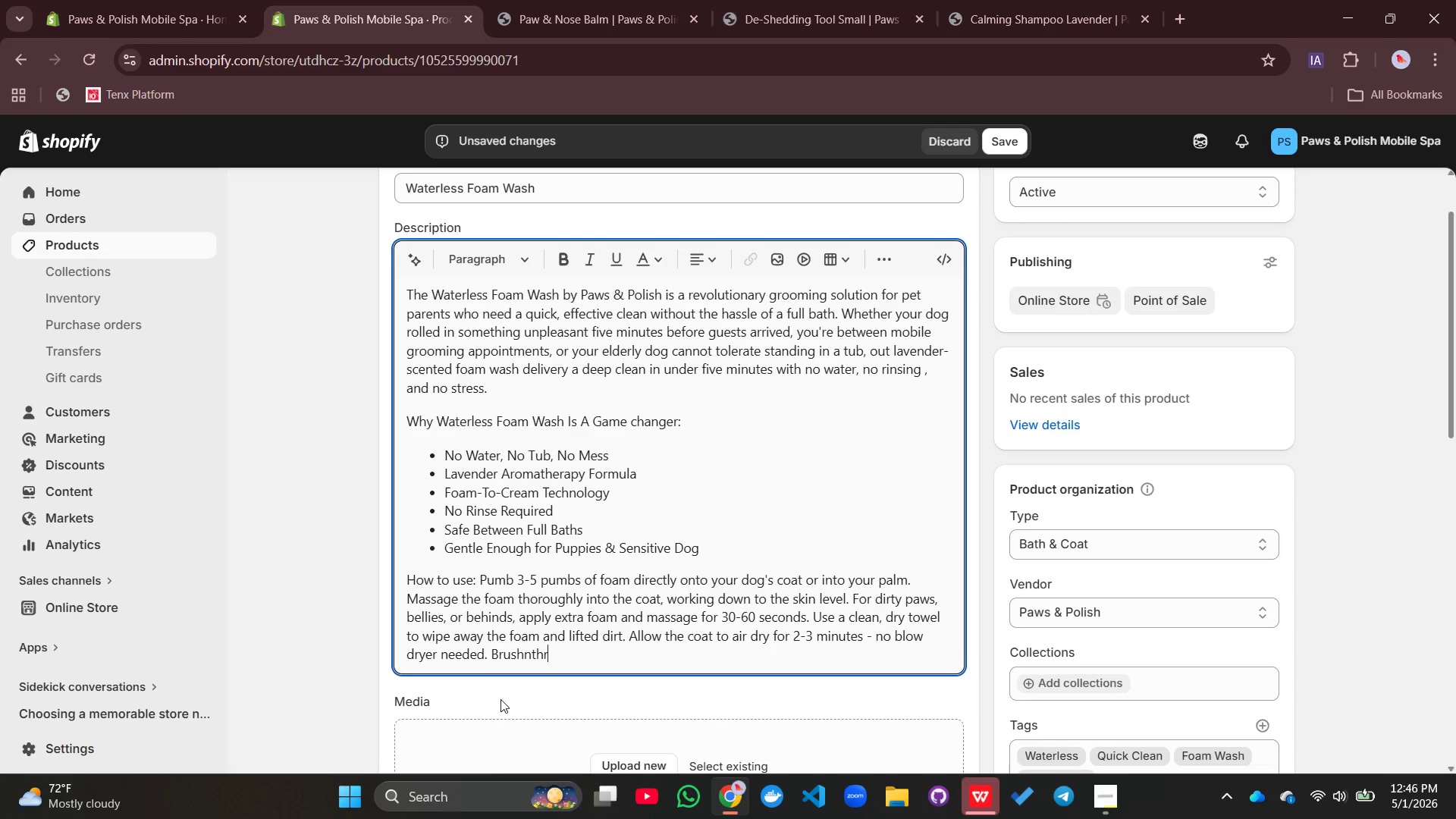 
type(o)
key(Backspace)
key(Backspace)
key(Backspace)
key(Backspace)
key(Backspace)
type( tro)
 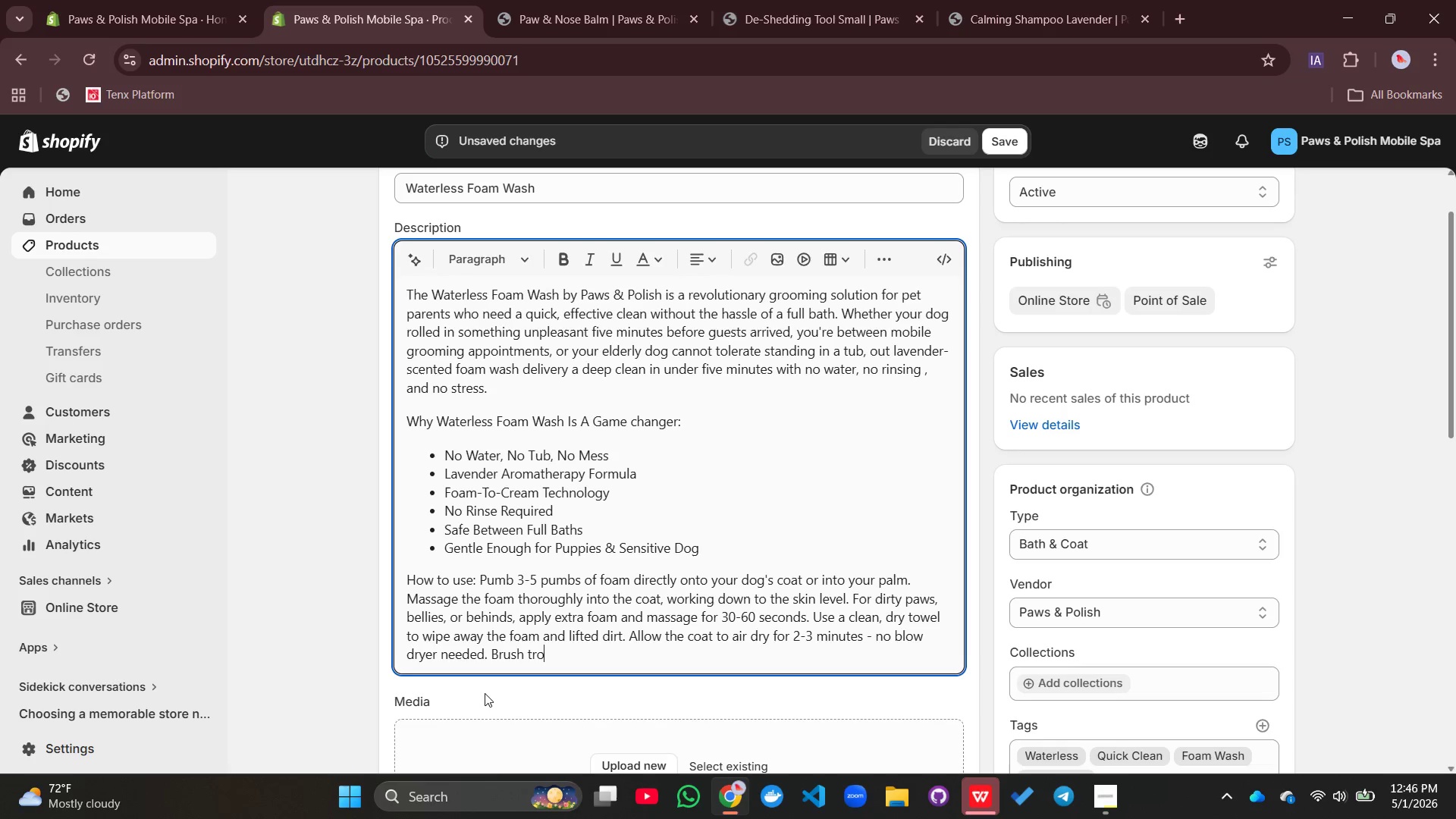 
type(ugh for )
 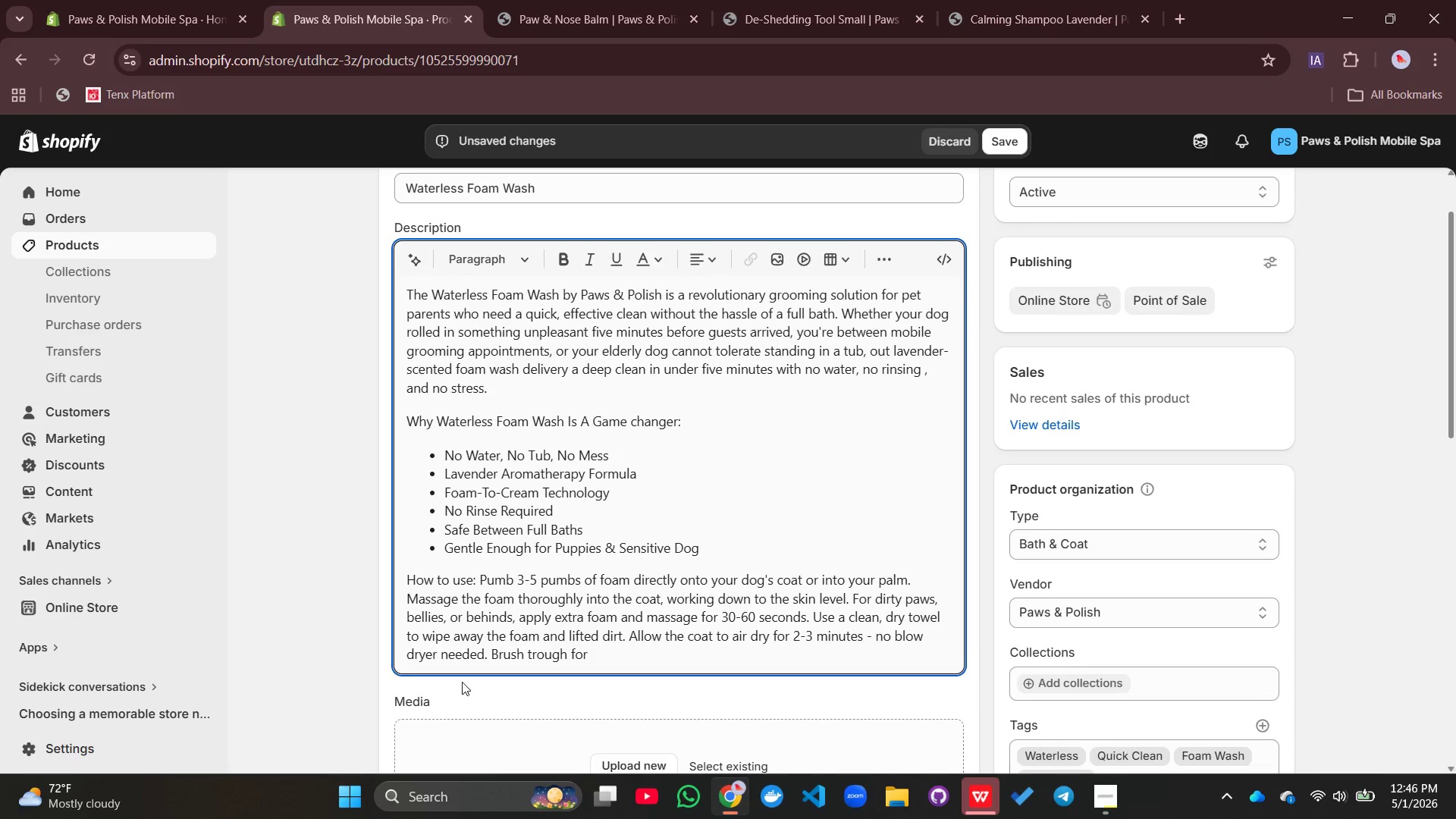 
type(extra sluff)
key(Backspace)
key(Backspace)
key(Backspace)
key(Backspace)
key(Backspace)
type(fluff ands)
key(Backspace)
type( shine.)
 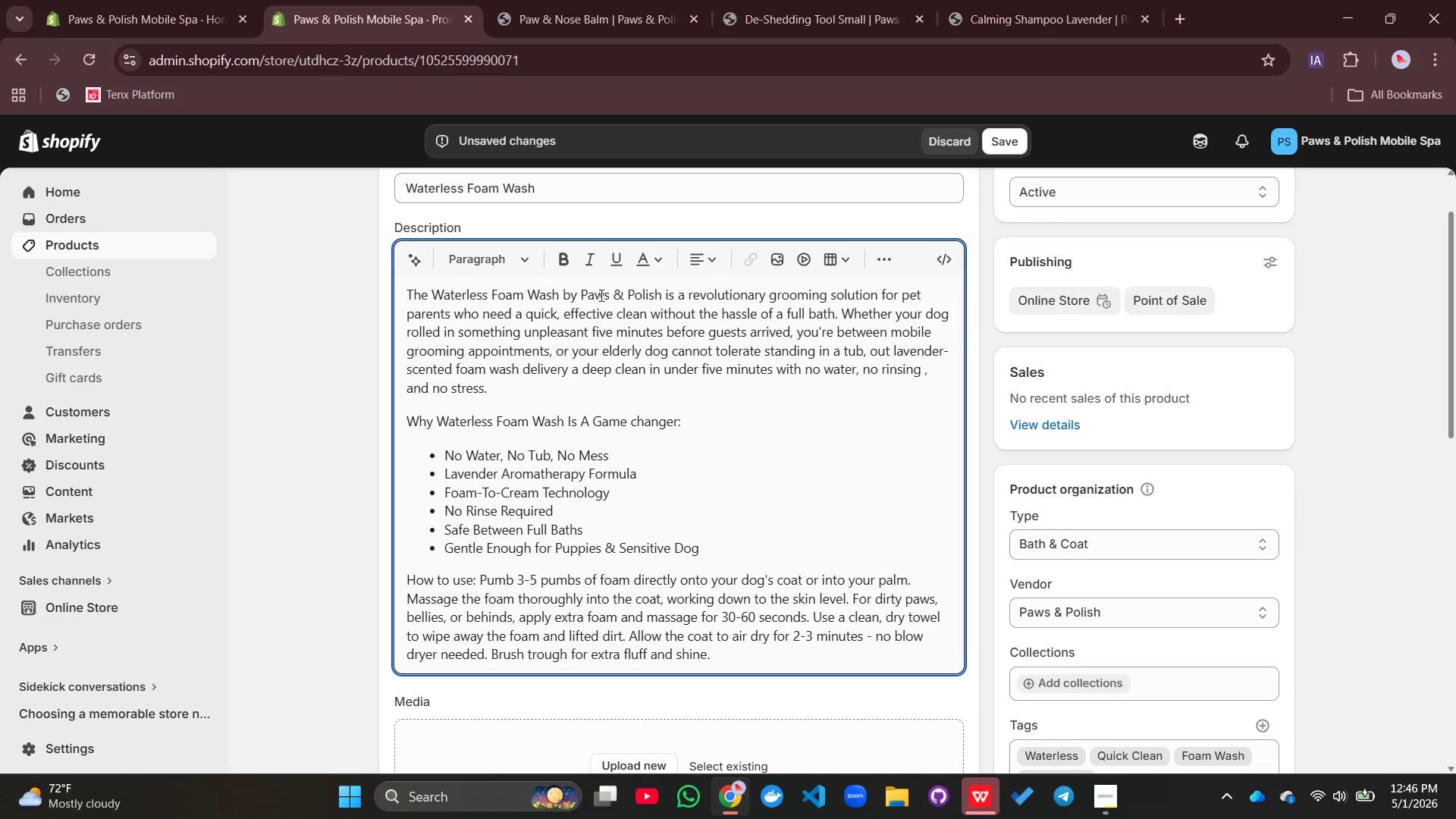 
left_click_drag(start_coordinate=[554, 297], to_coordinate=[497, 294])
 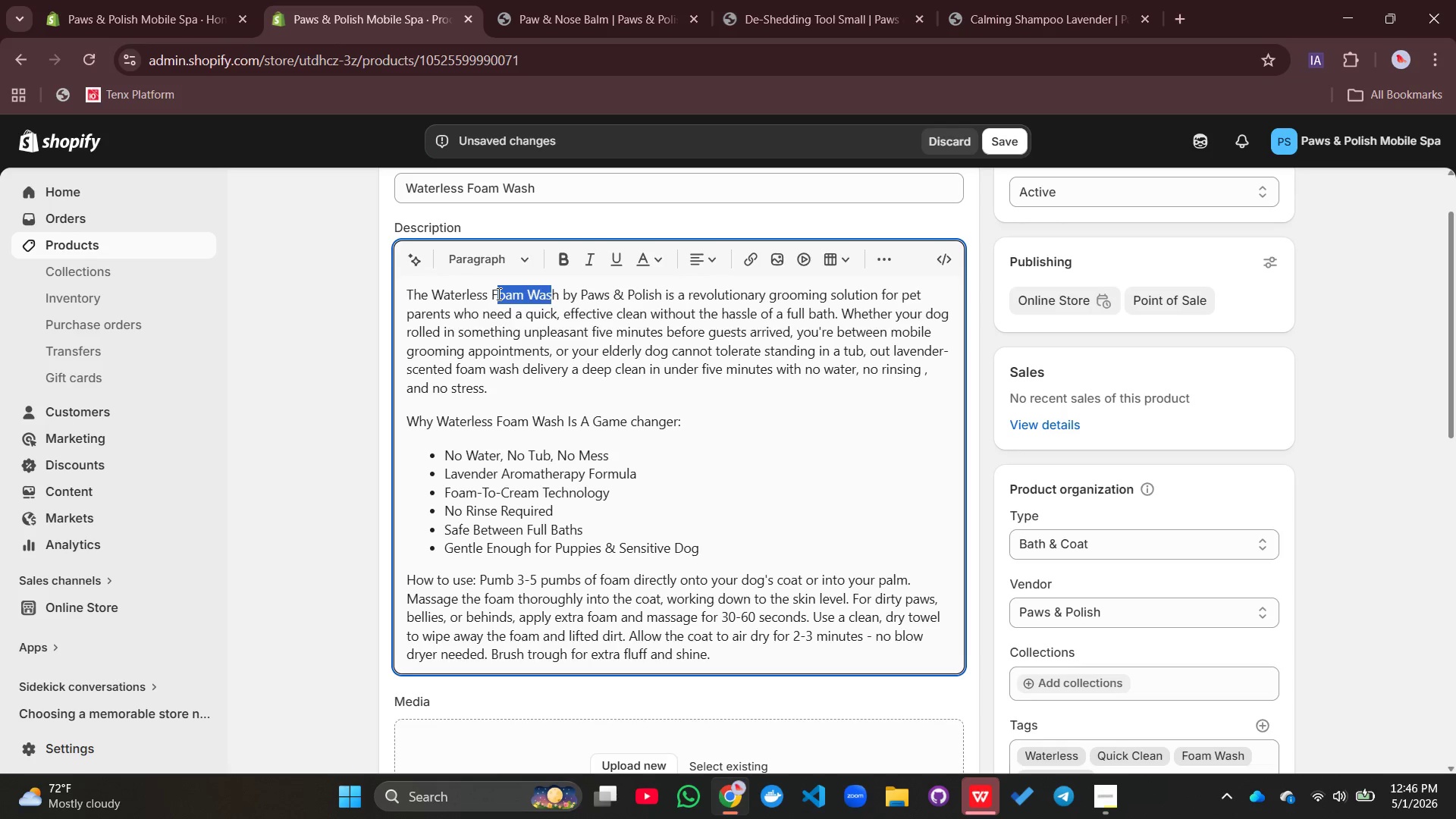 
left_click([497, 293])
 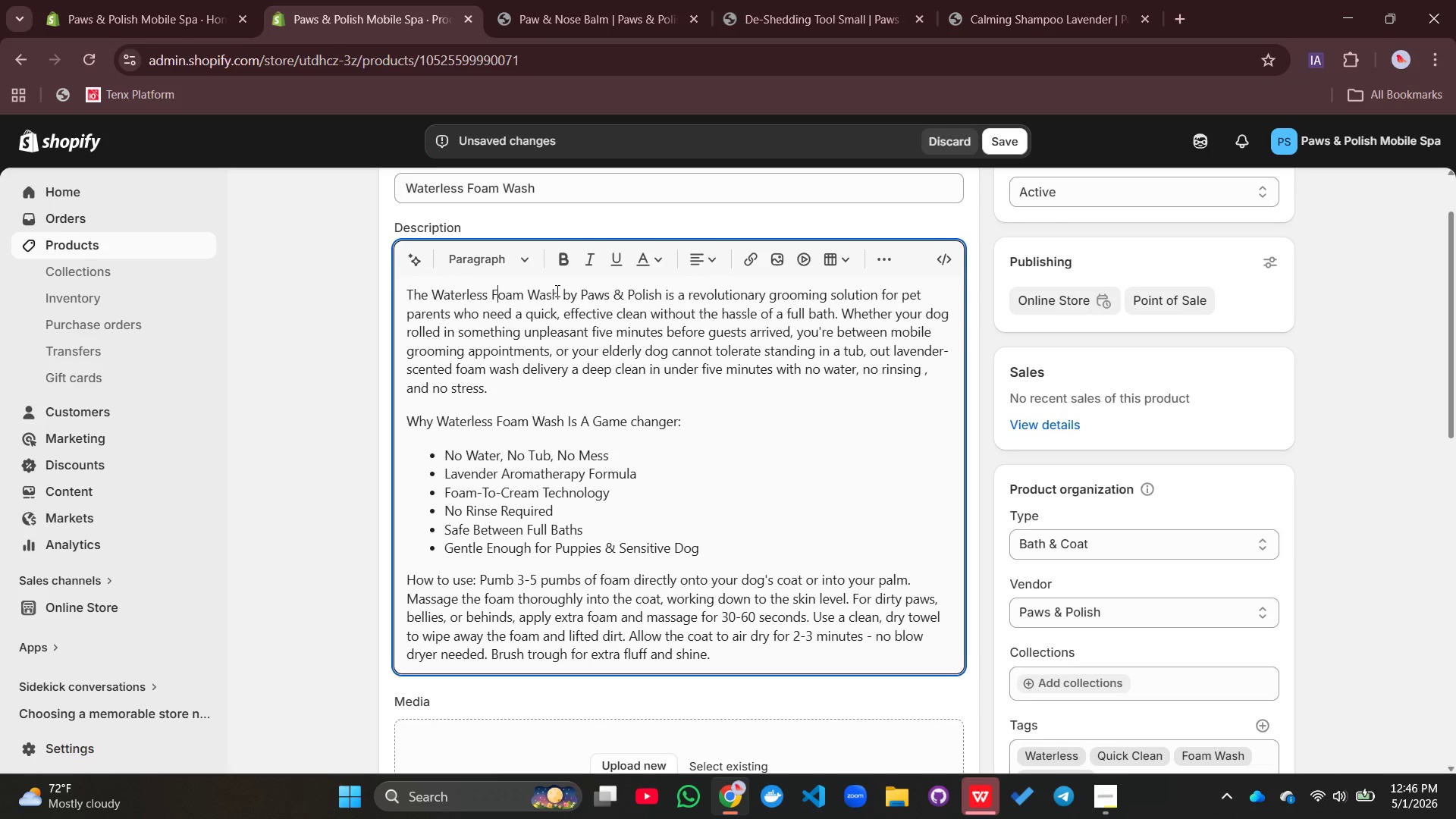 
left_click_drag(start_coordinate=[559, 296], to_coordinate=[436, 300])
 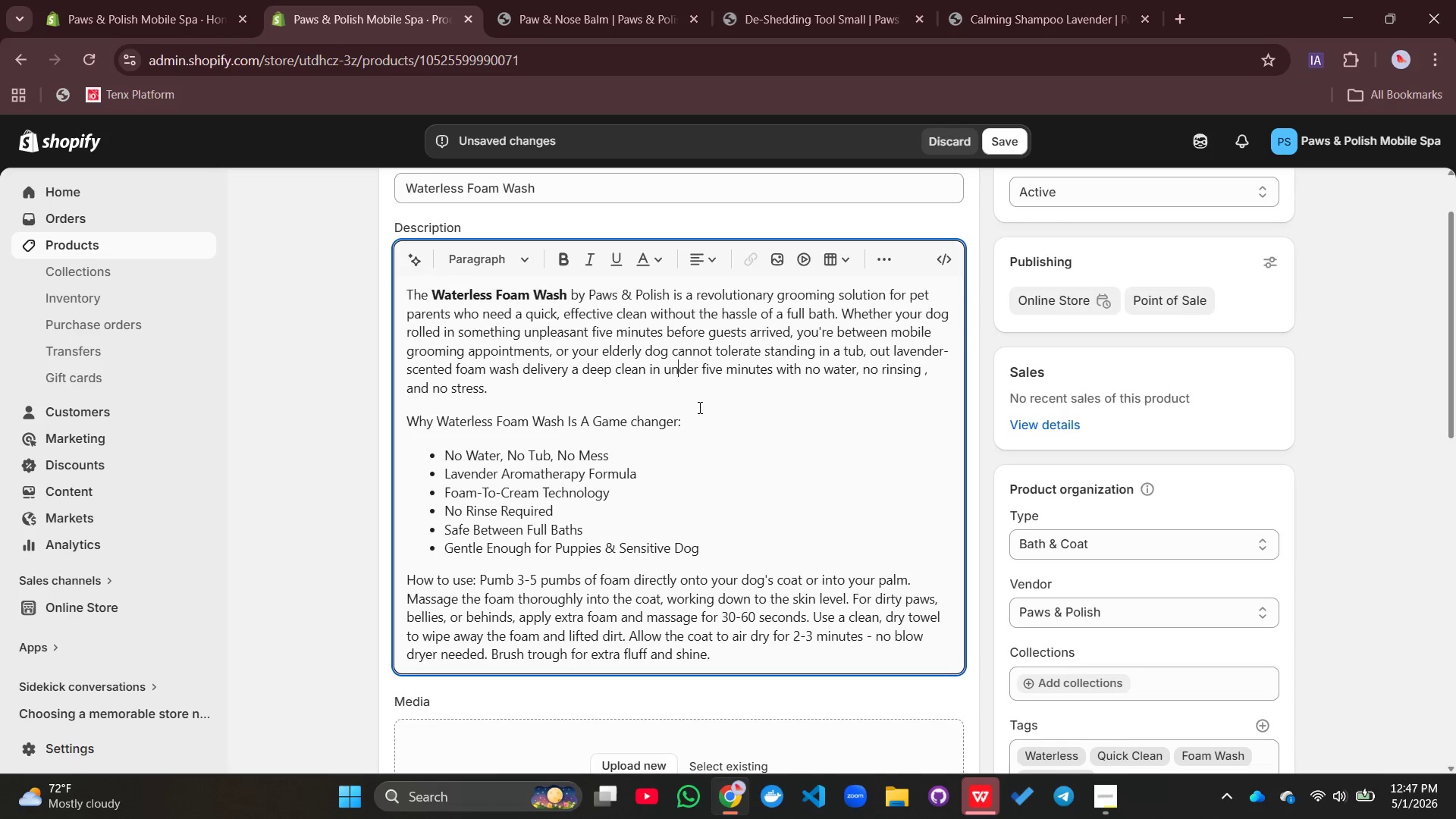 
left_click_drag(start_coordinate=[686, 420], to_coordinate=[406, 419])
 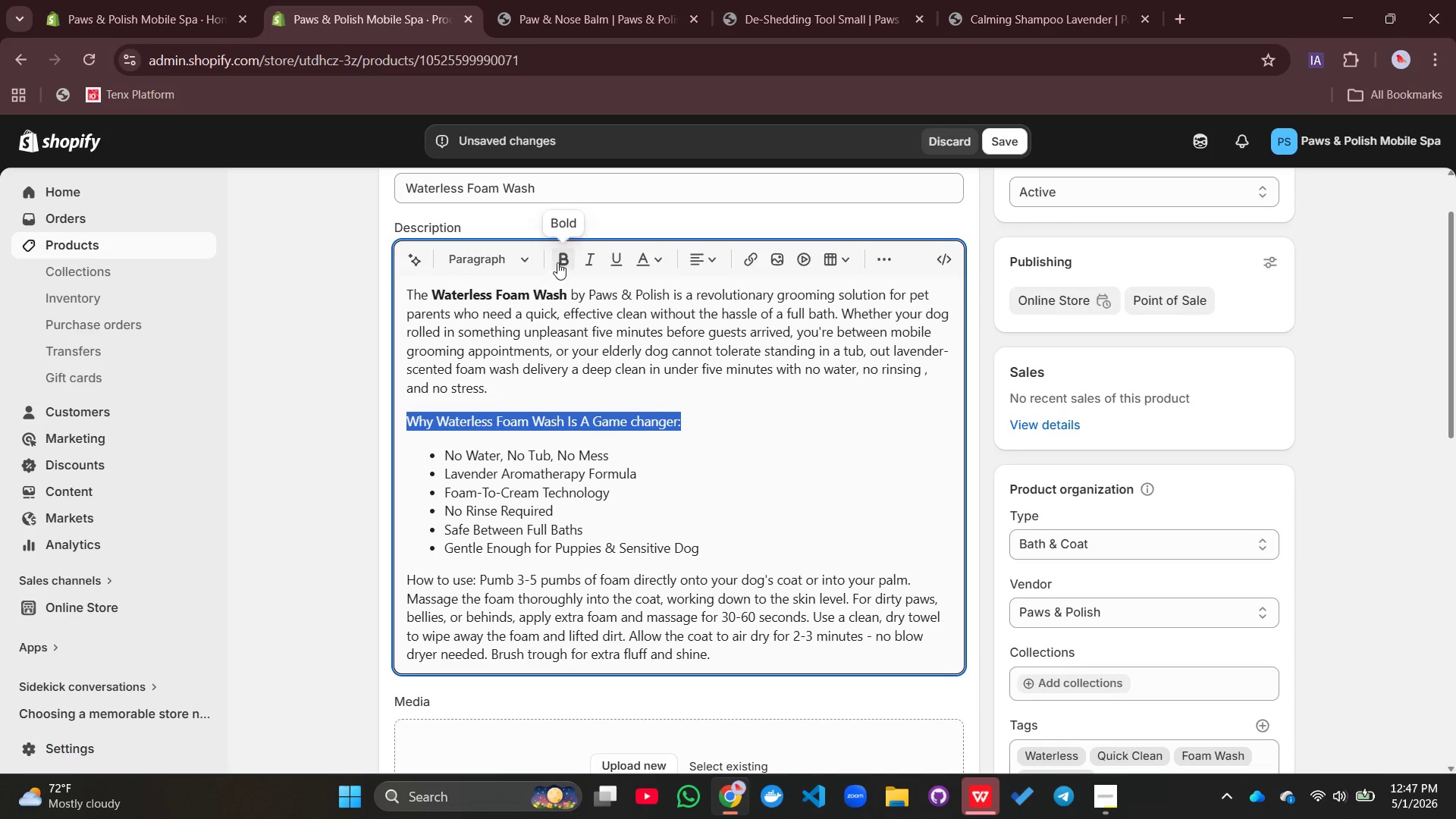 
left_click_drag(start_coordinate=[558, 260], to_coordinate=[566, 268])
 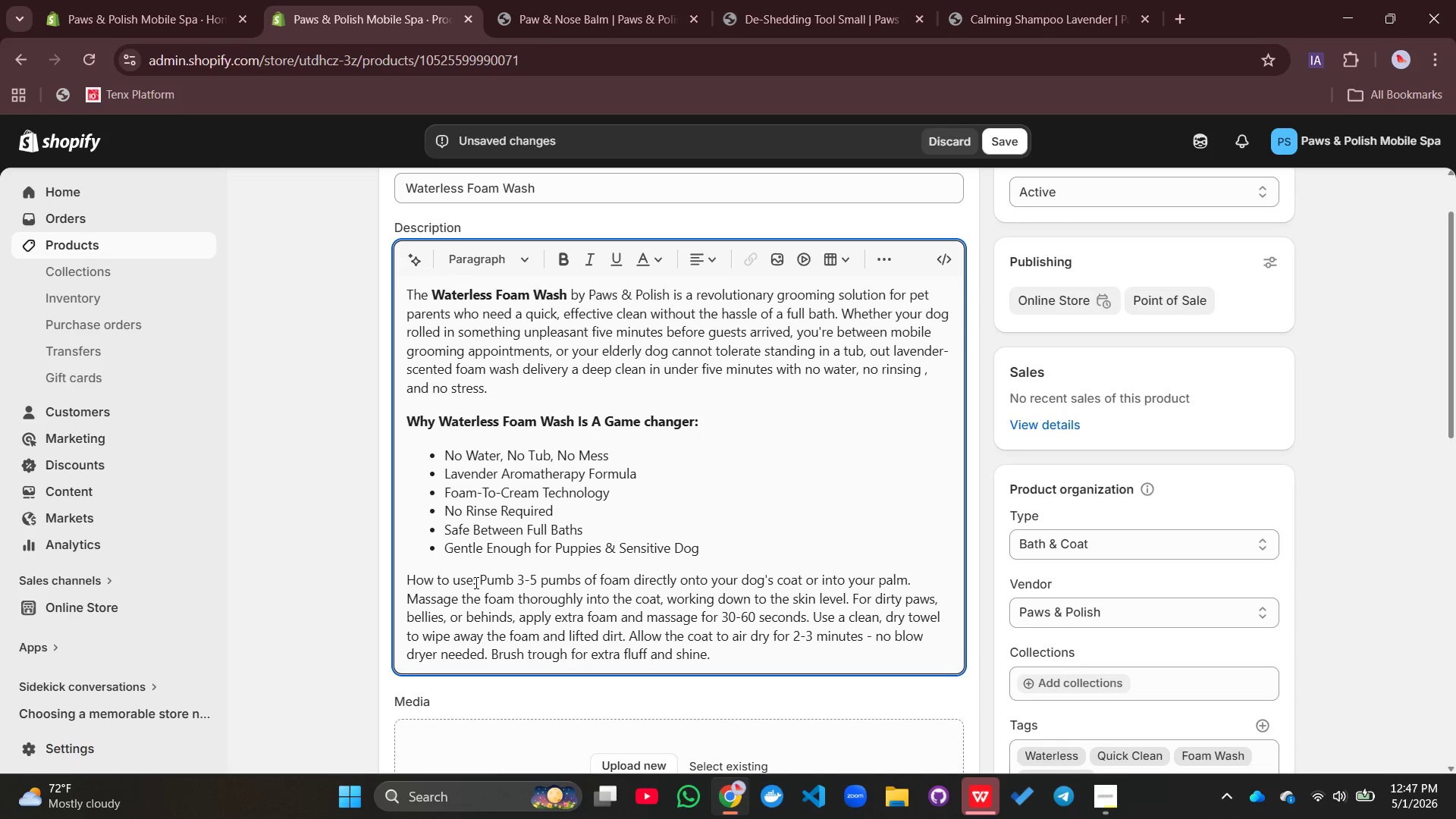 
wait(8.89)
 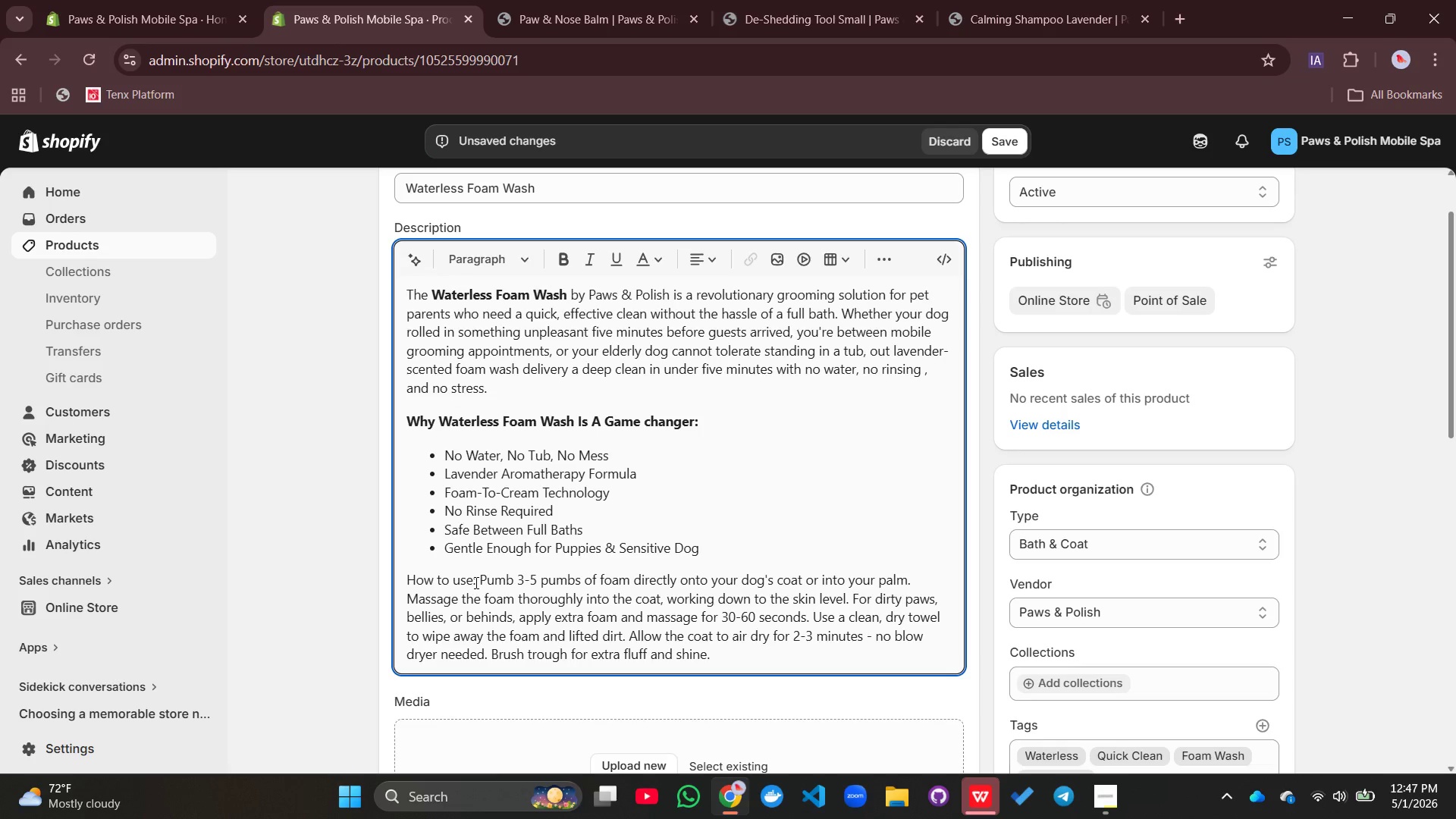 
left_click_drag(start_coordinate=[475, 580], to_coordinate=[387, 582])
 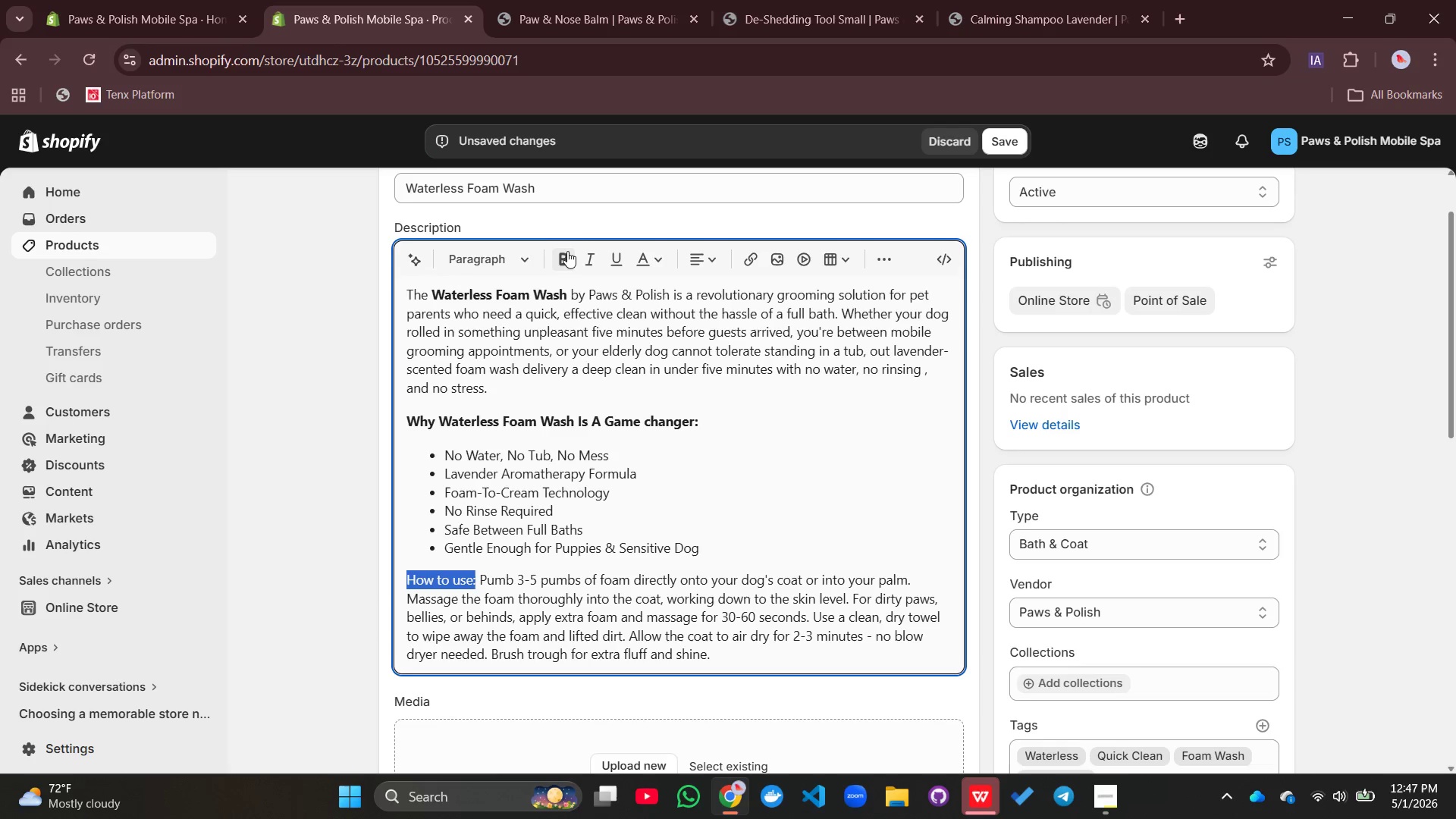 
left_click_drag(start_coordinate=[570, 261], to_coordinate=[574, 262])
 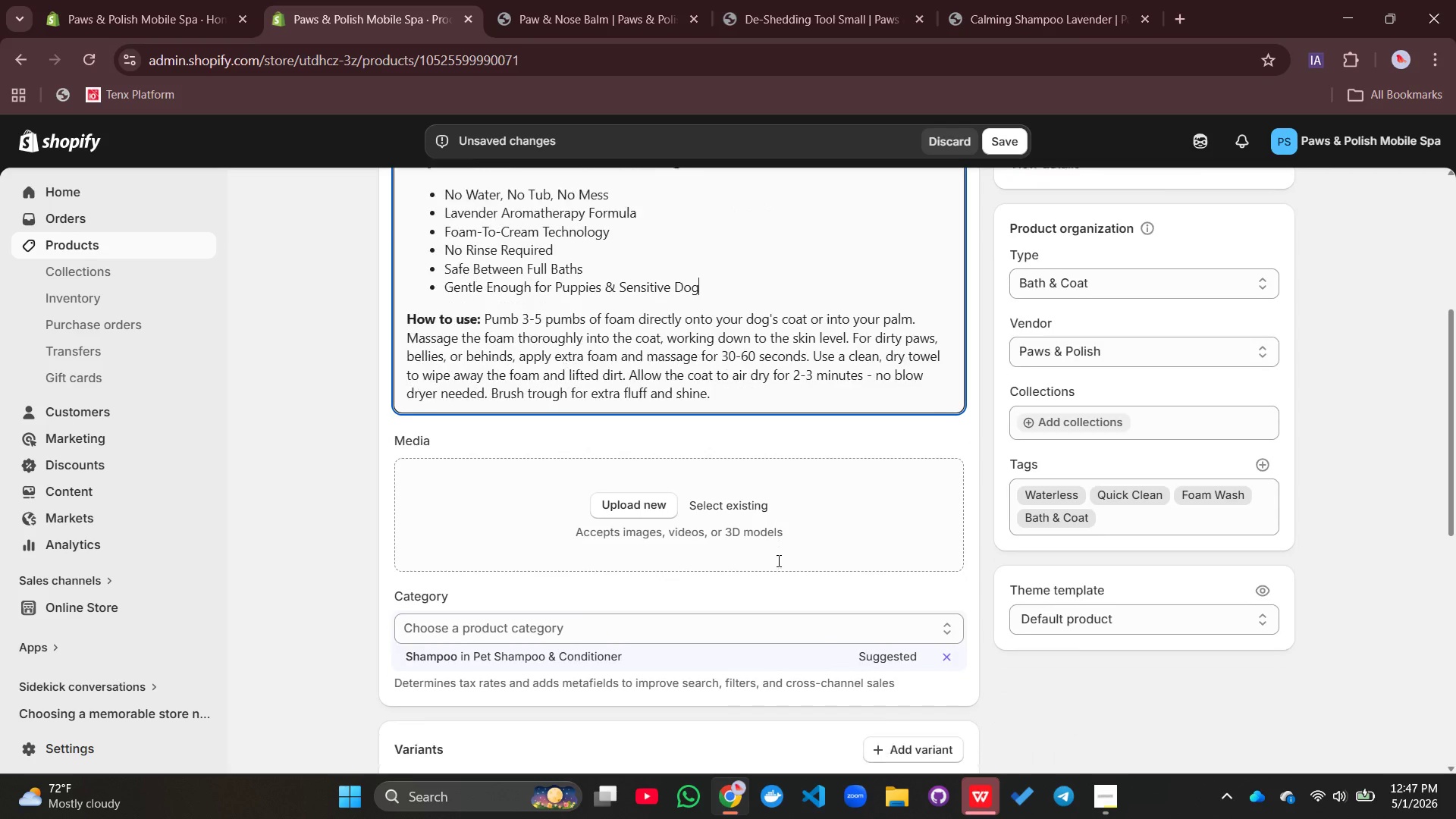 
mouse_move([635, 512])
 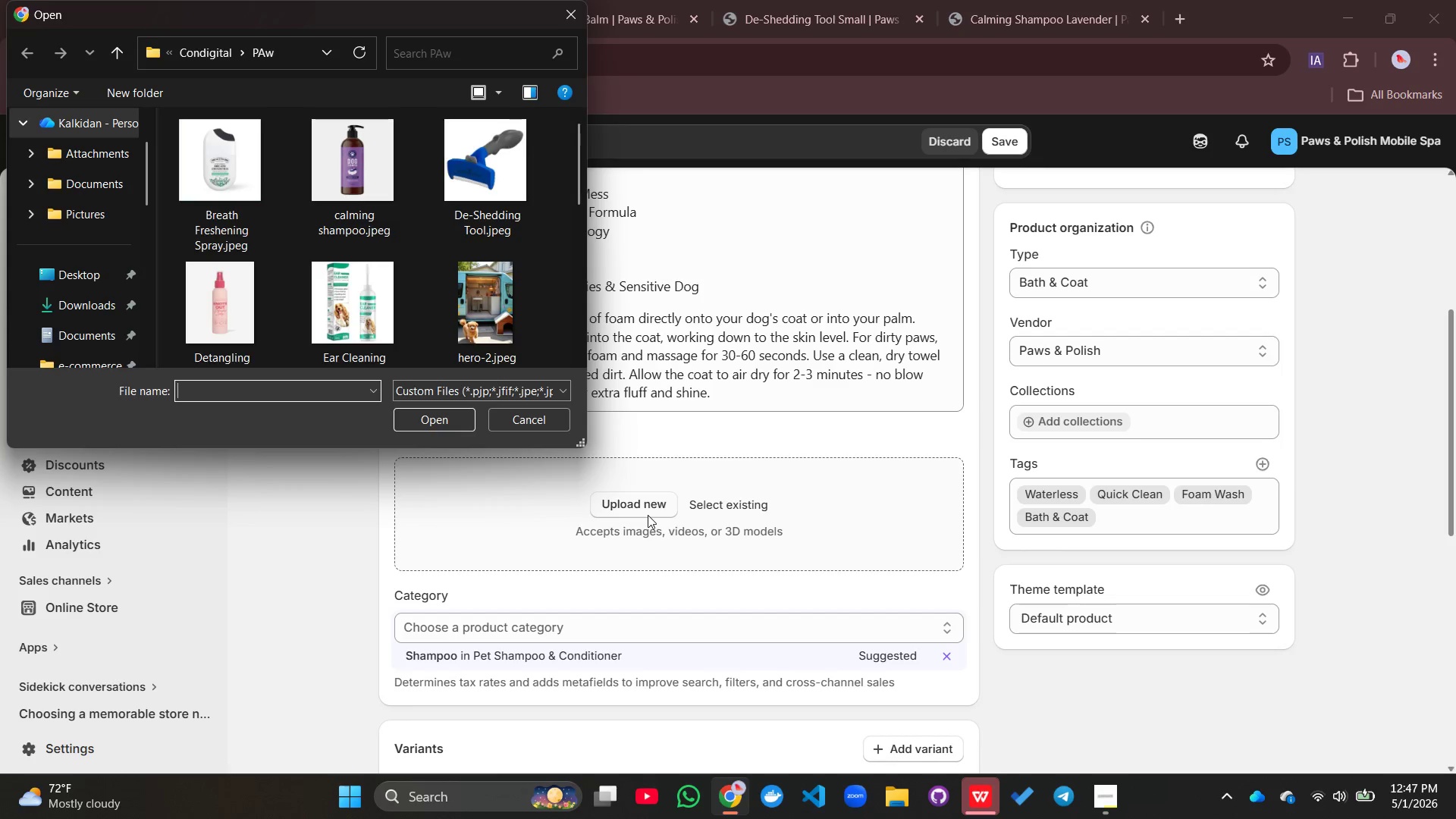 
wait(6.96)
 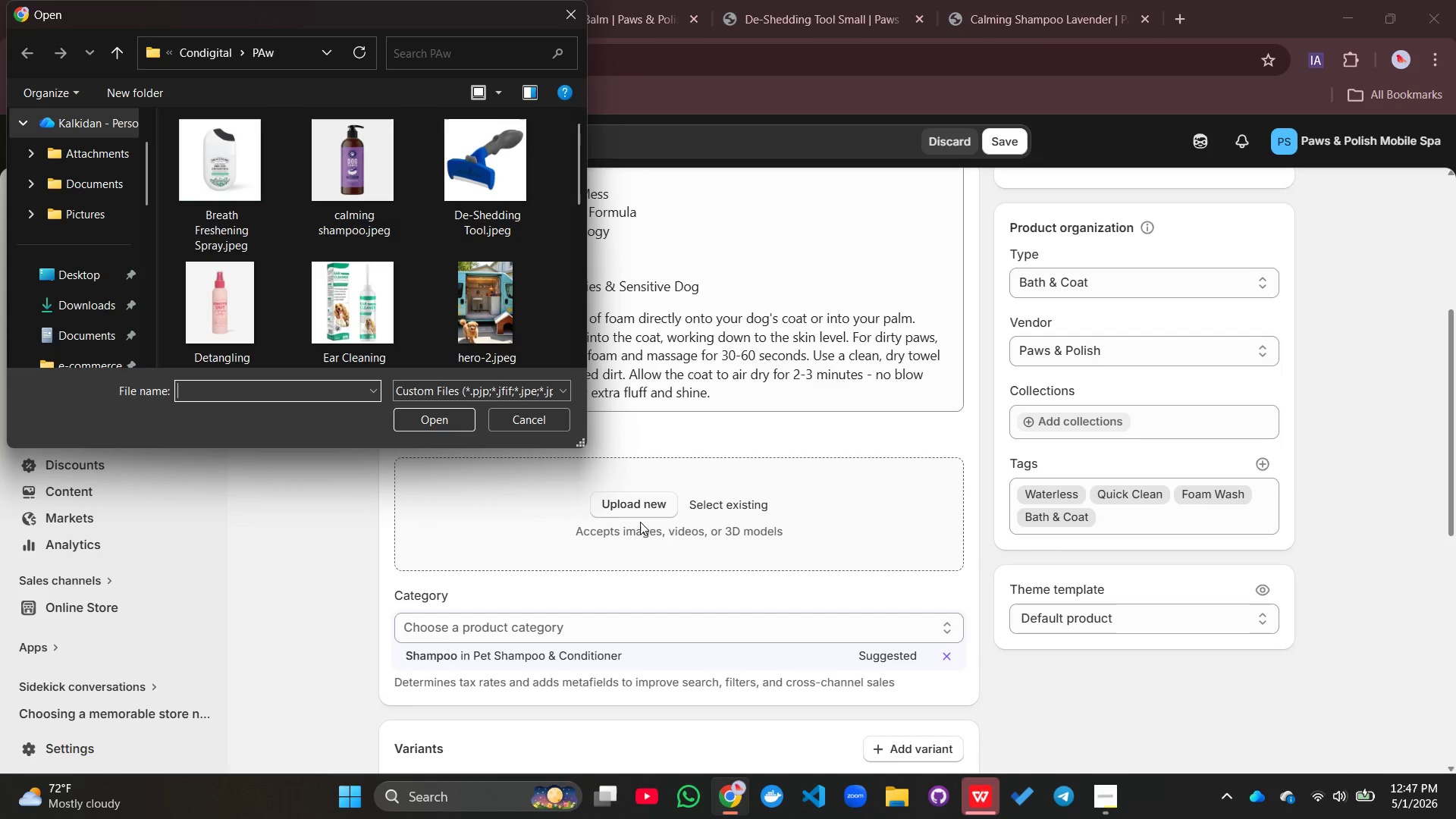 
scroll: coordinate [452, 253], scroll_direction: down, amount: 5.0
 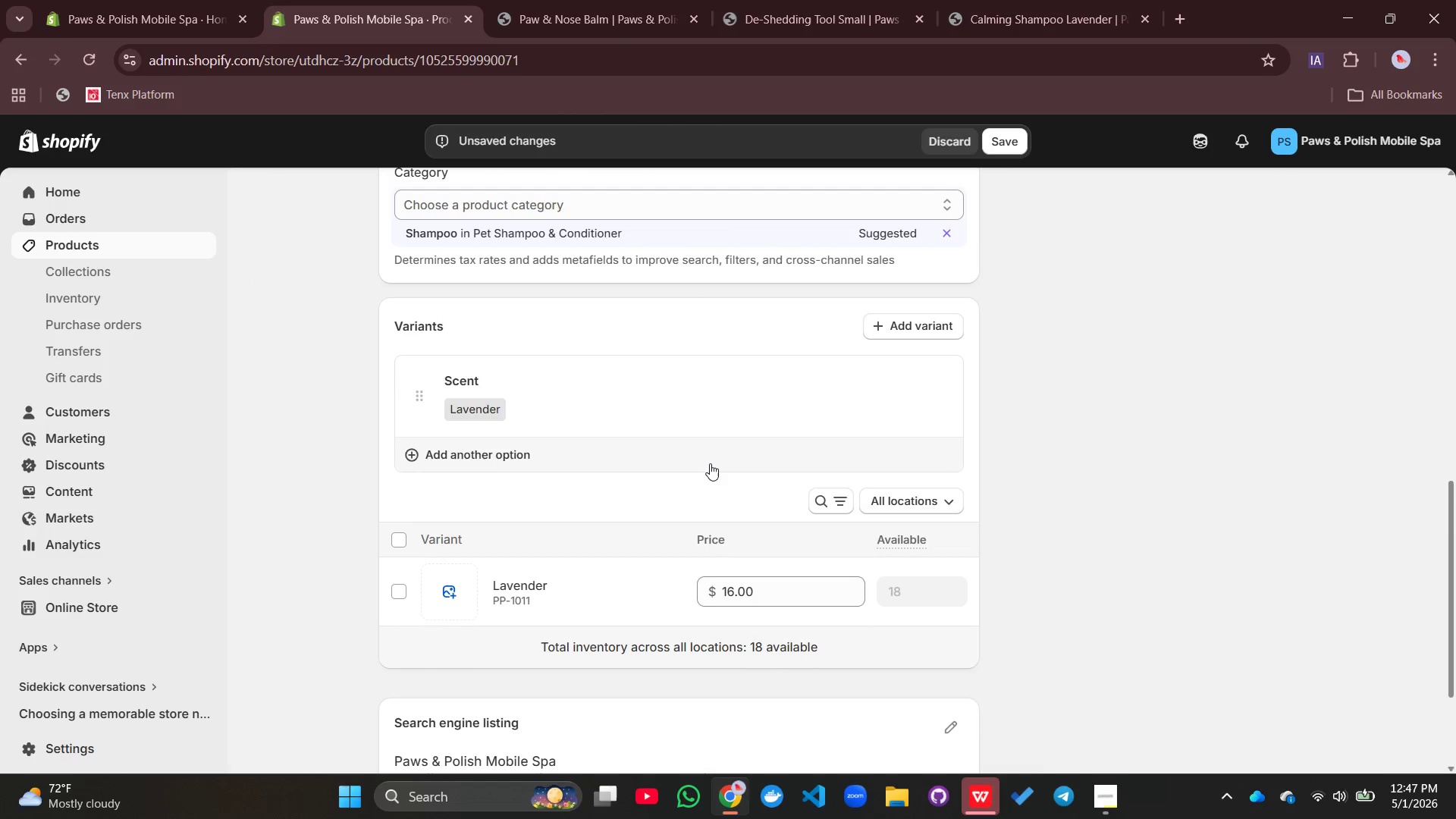 
wait(7.28)
 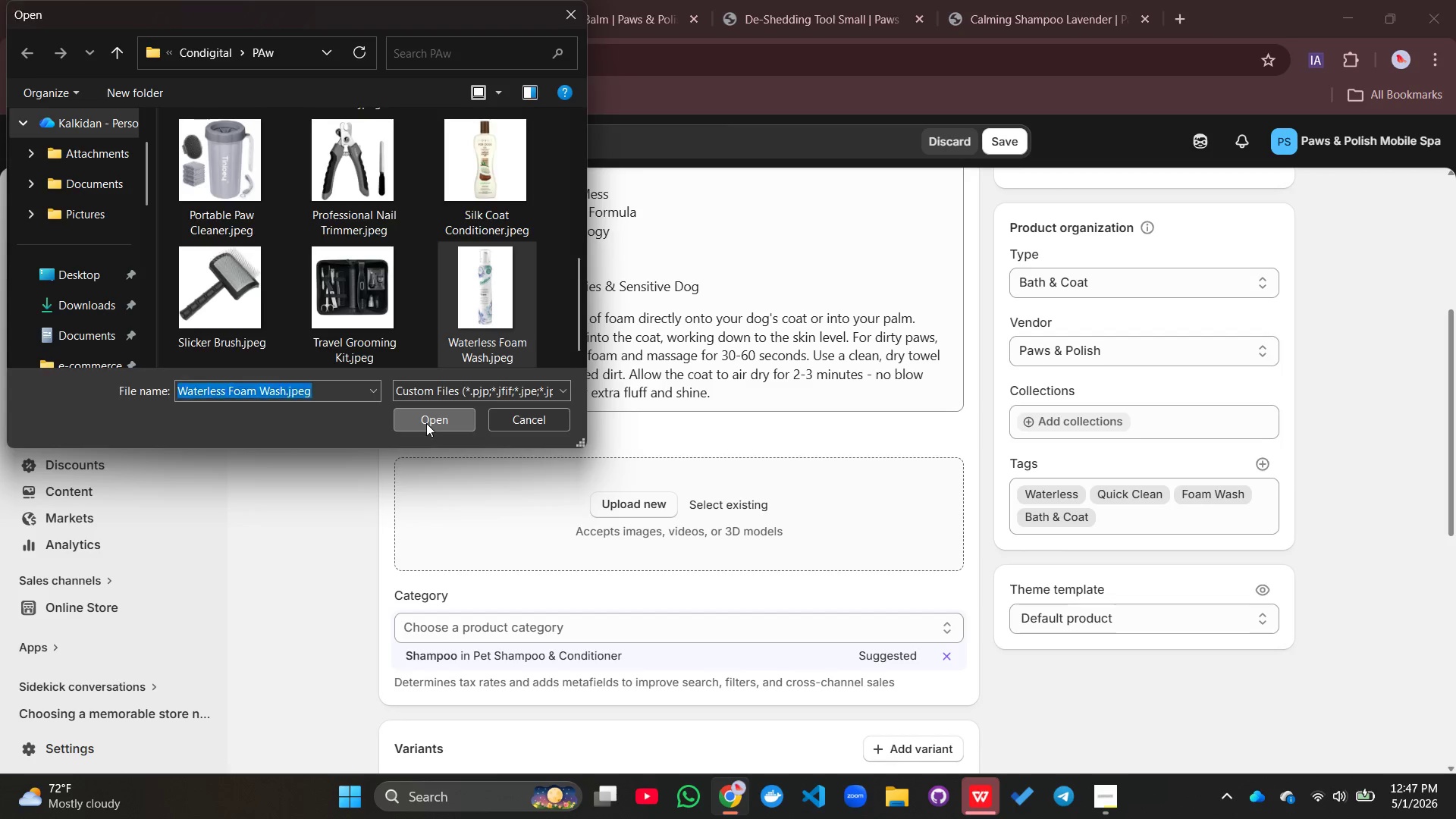 
left_click_drag(start_coordinate=[951, 539], to_coordinate=[945, 535])
 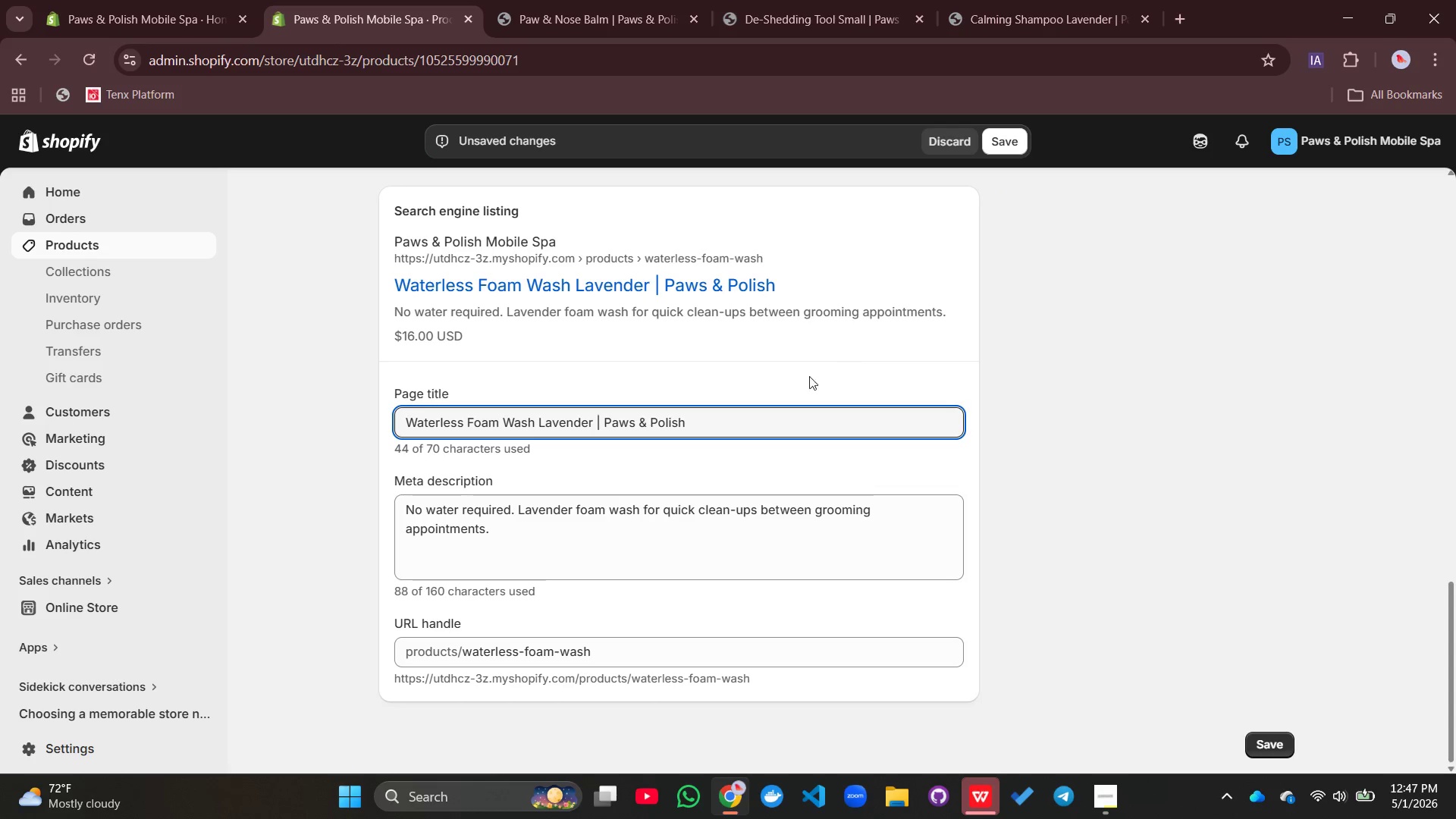 
wait(5.75)
 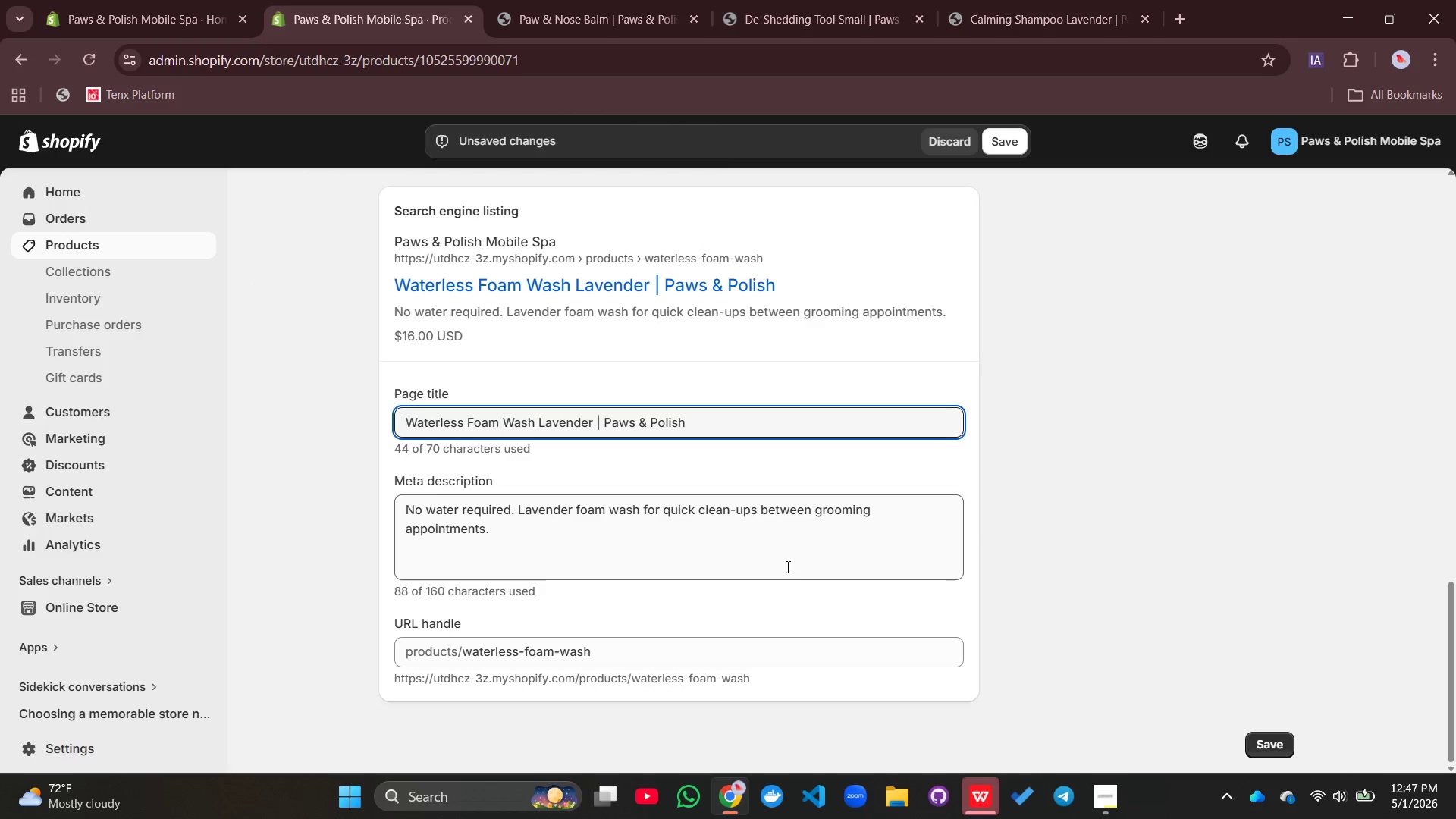 
left_click([457, 535])
 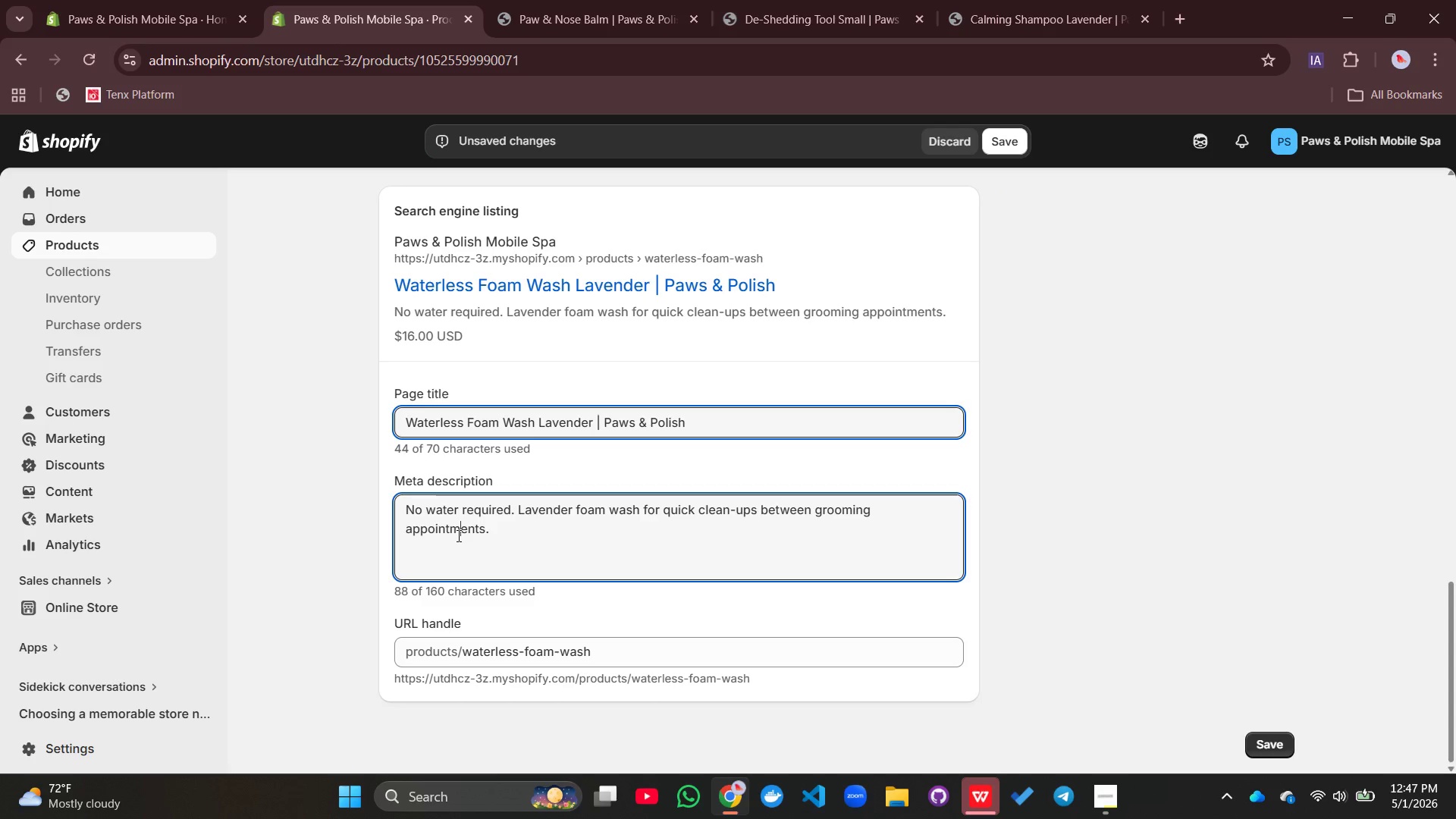 
key(Control+A)
 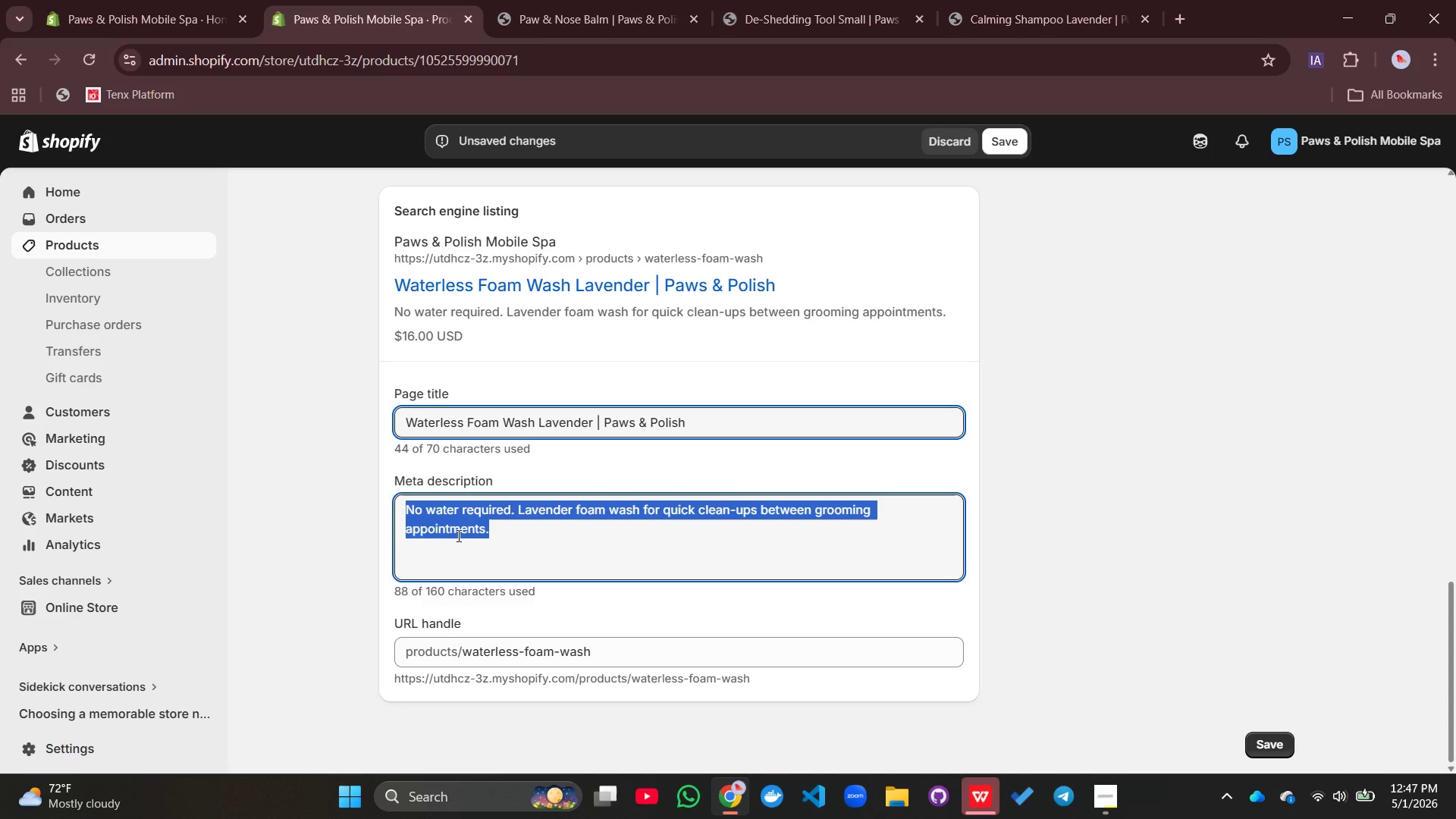 
wait(5.23)
 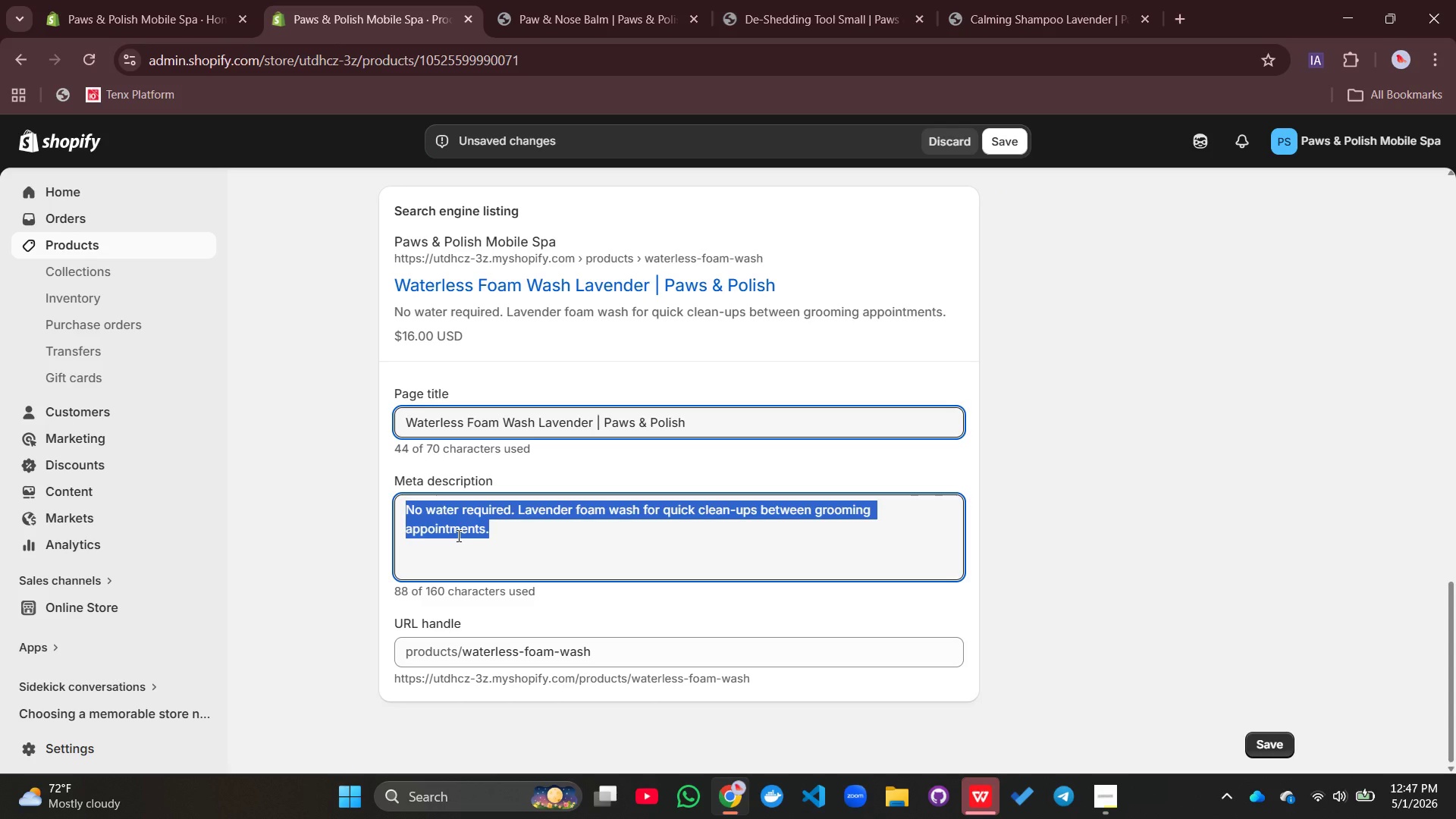 
type(wa)
key(Backspace)
key(Backspace)
type(Waterless lavender foam wash for dogs,)
key(Backspace)
type(. No water, no rinse, no mess. Quick clean between )
 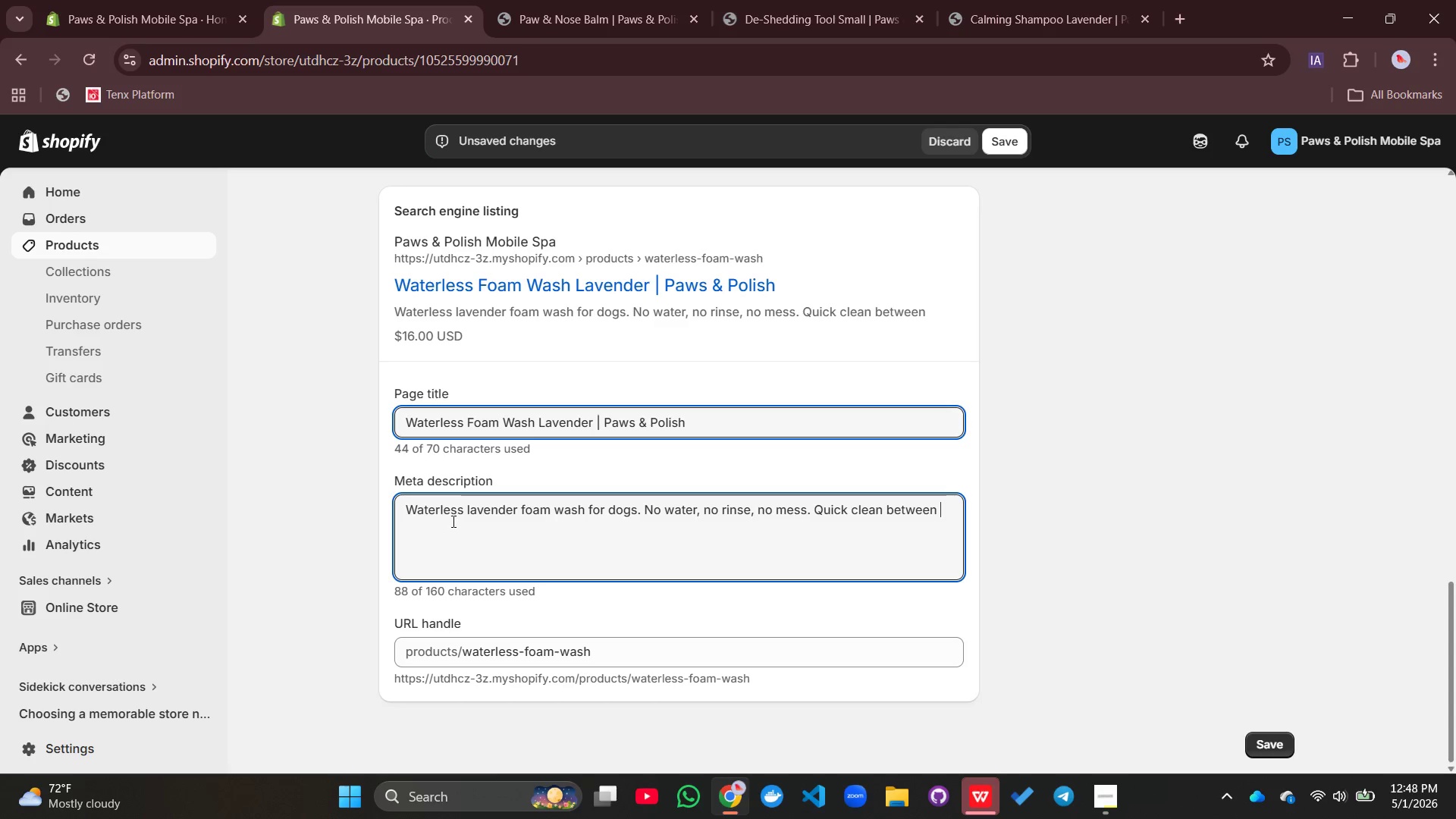 
type(grooming. )
 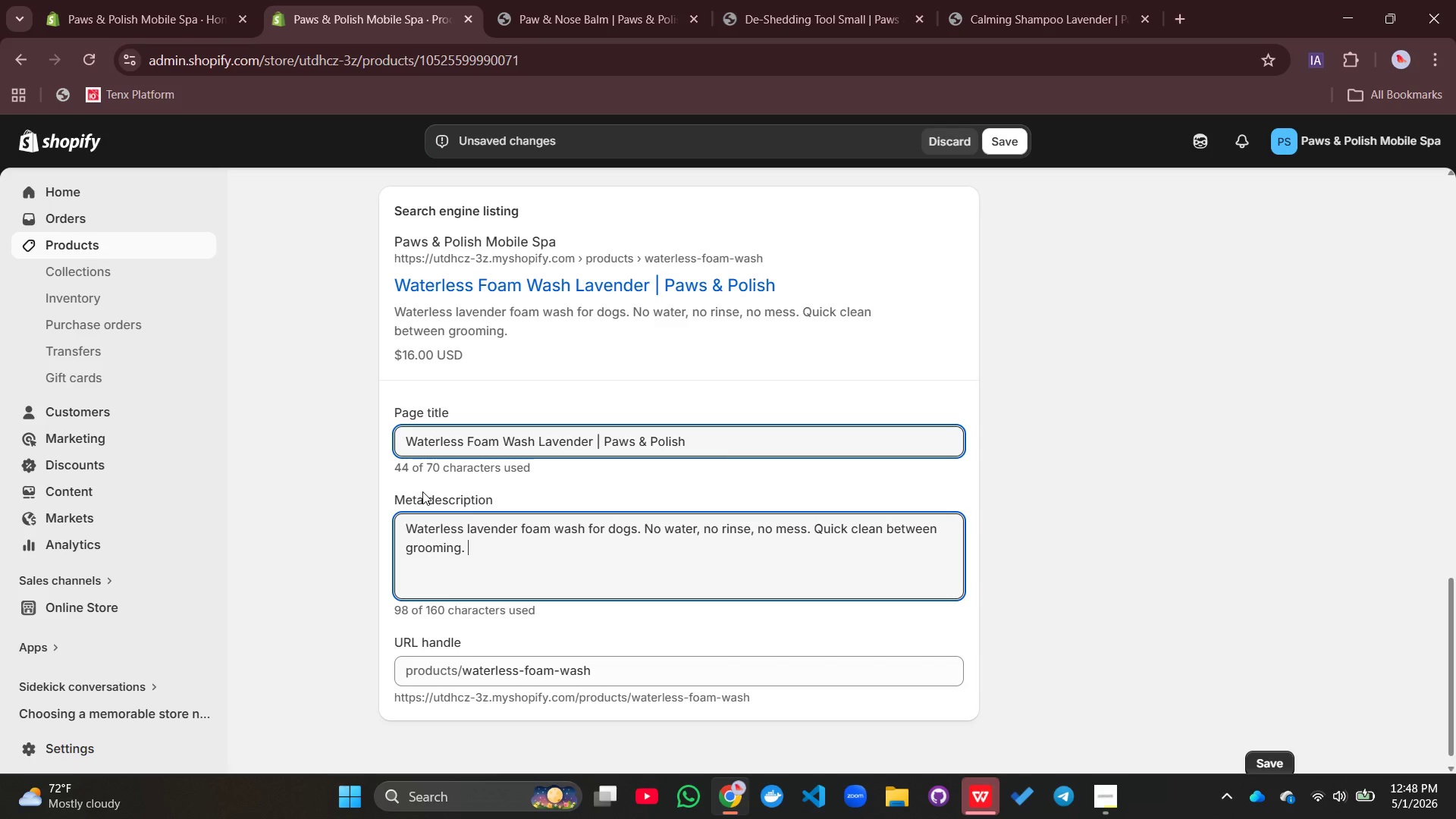 
type(80oz)
key(Backspace)
key(Backspace)
key(Backspace)
type(oz pump bottle.)
 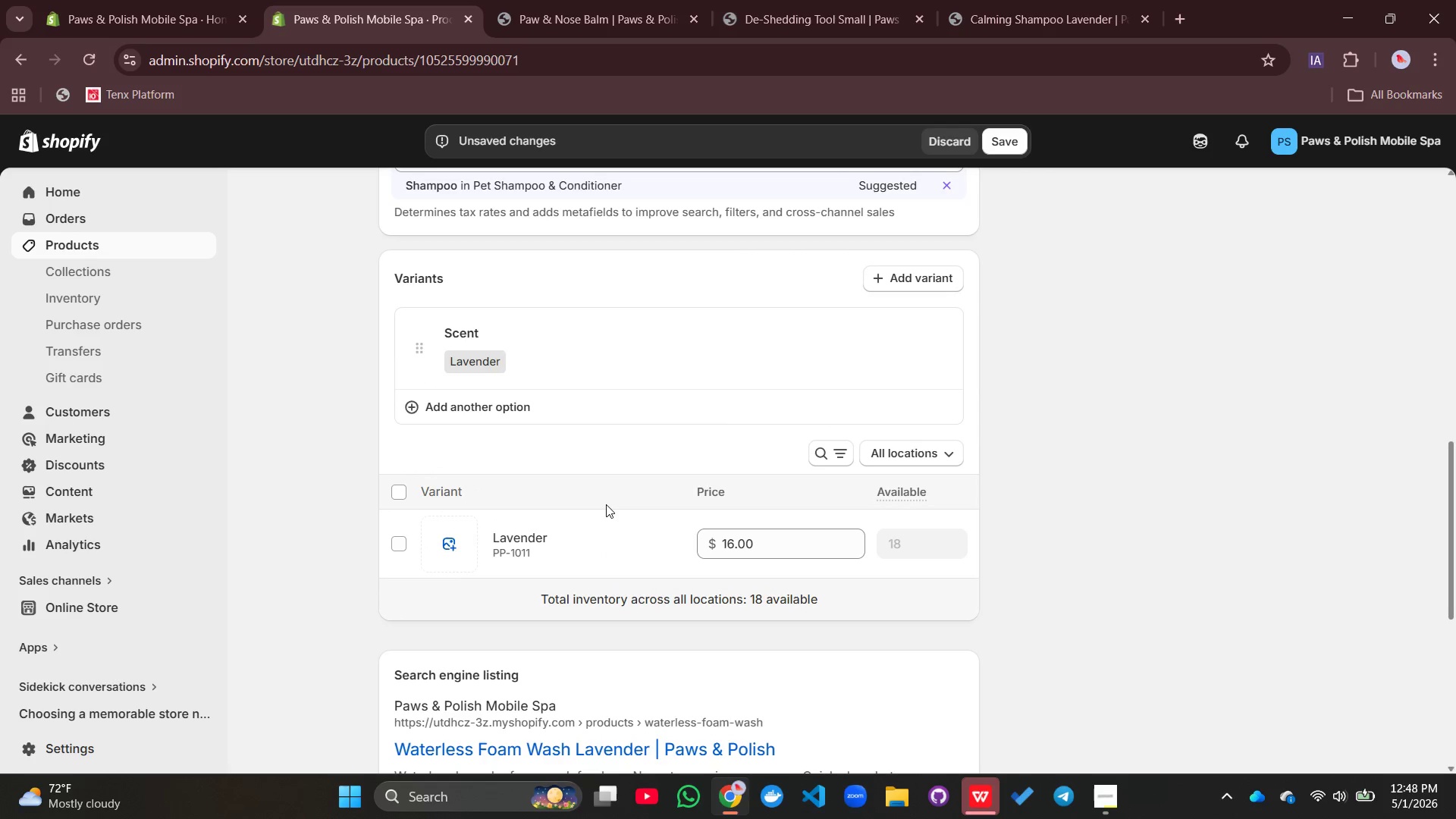 
left_click([400, 490])
 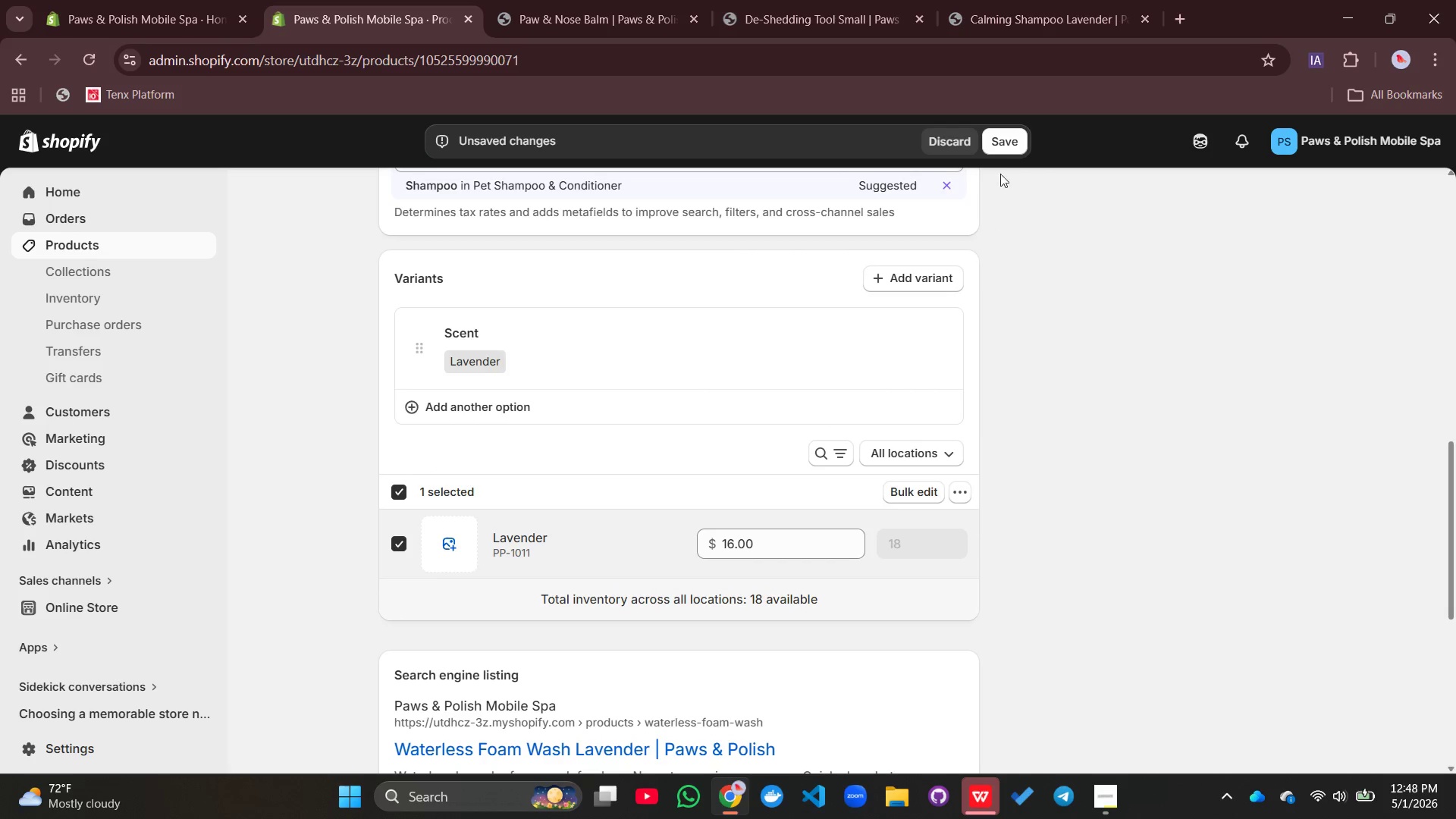 
left_click([1002, 144])
 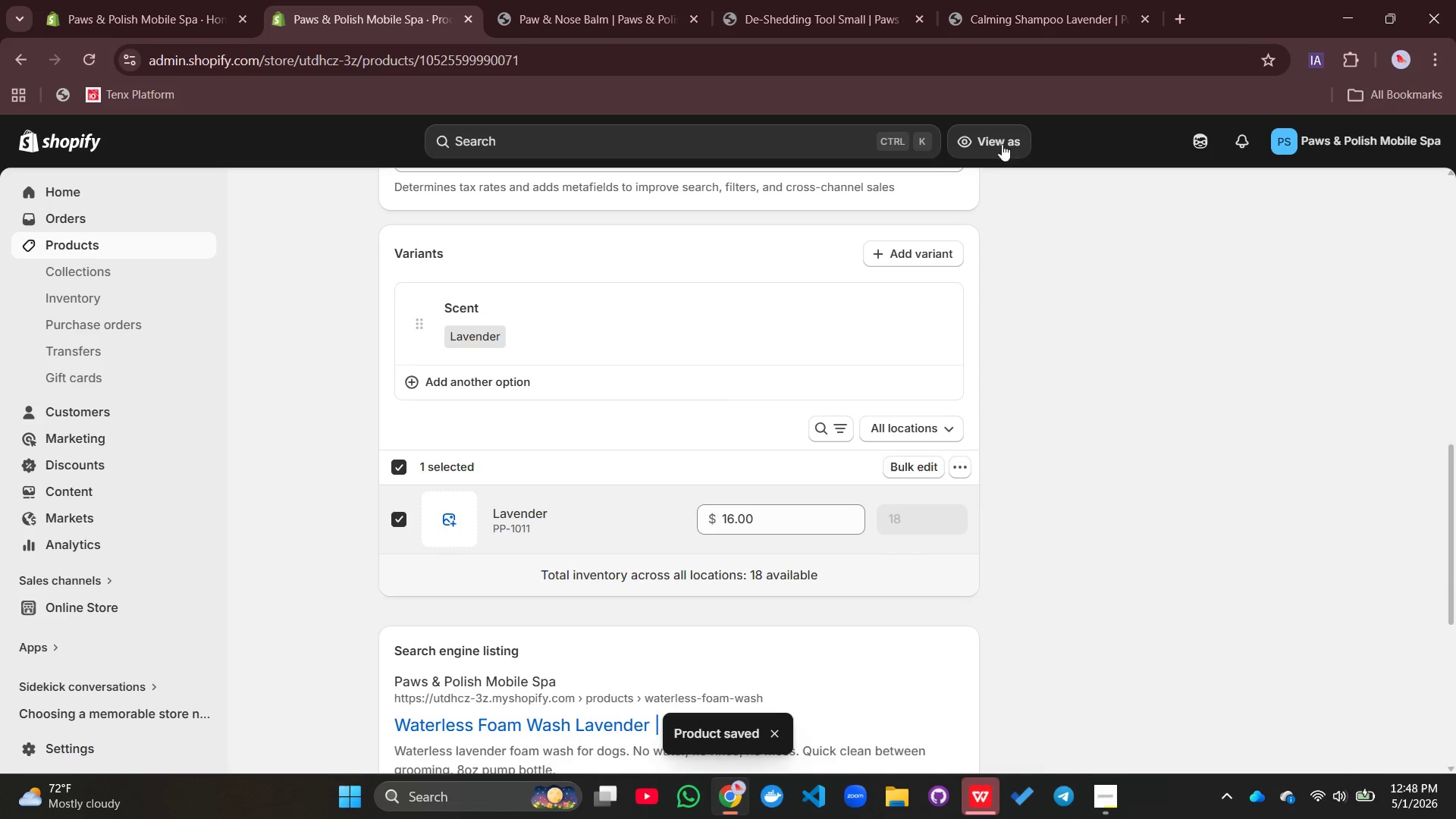 
wait(5.3)
 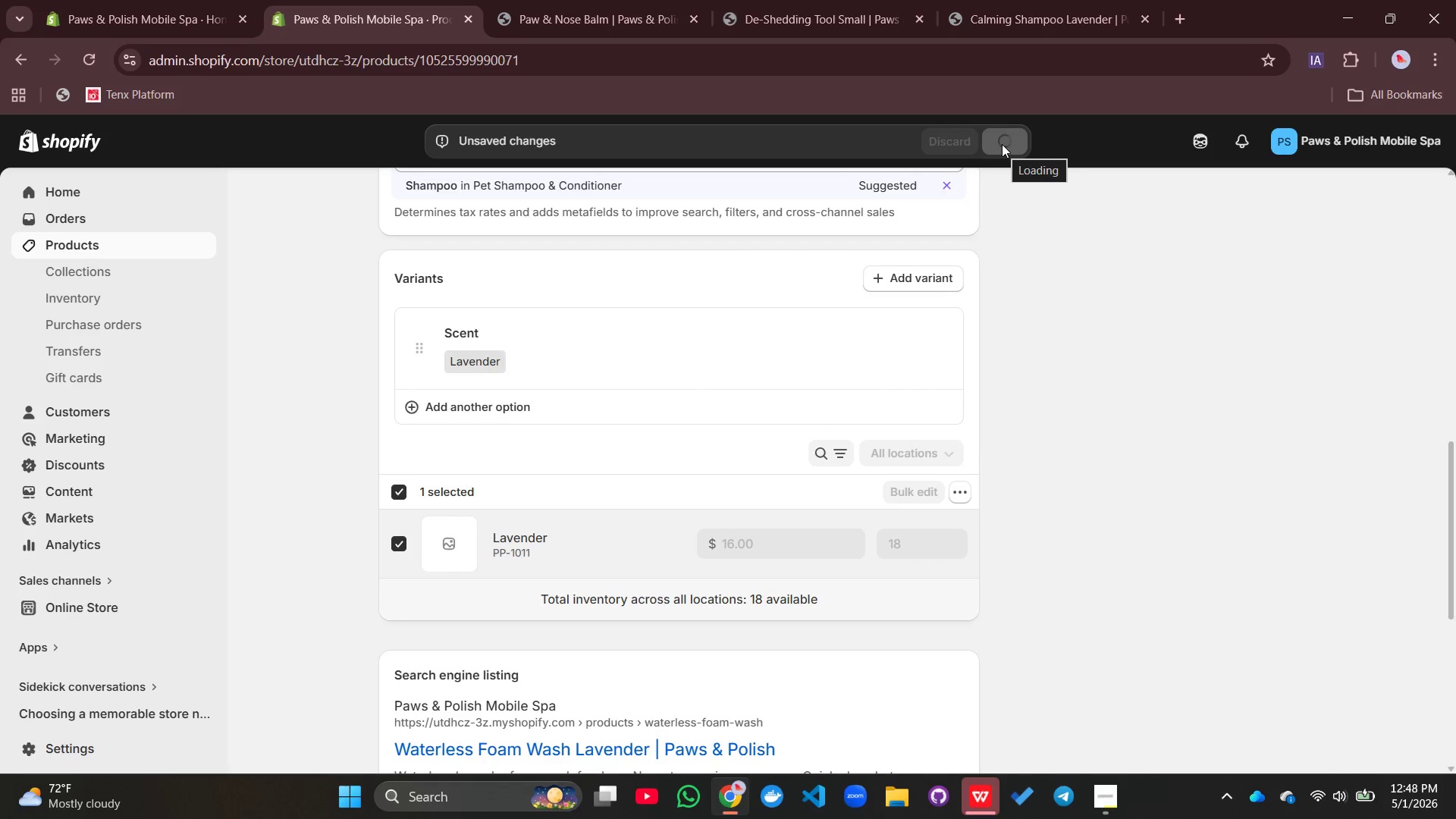 
left_click([902, 460])
 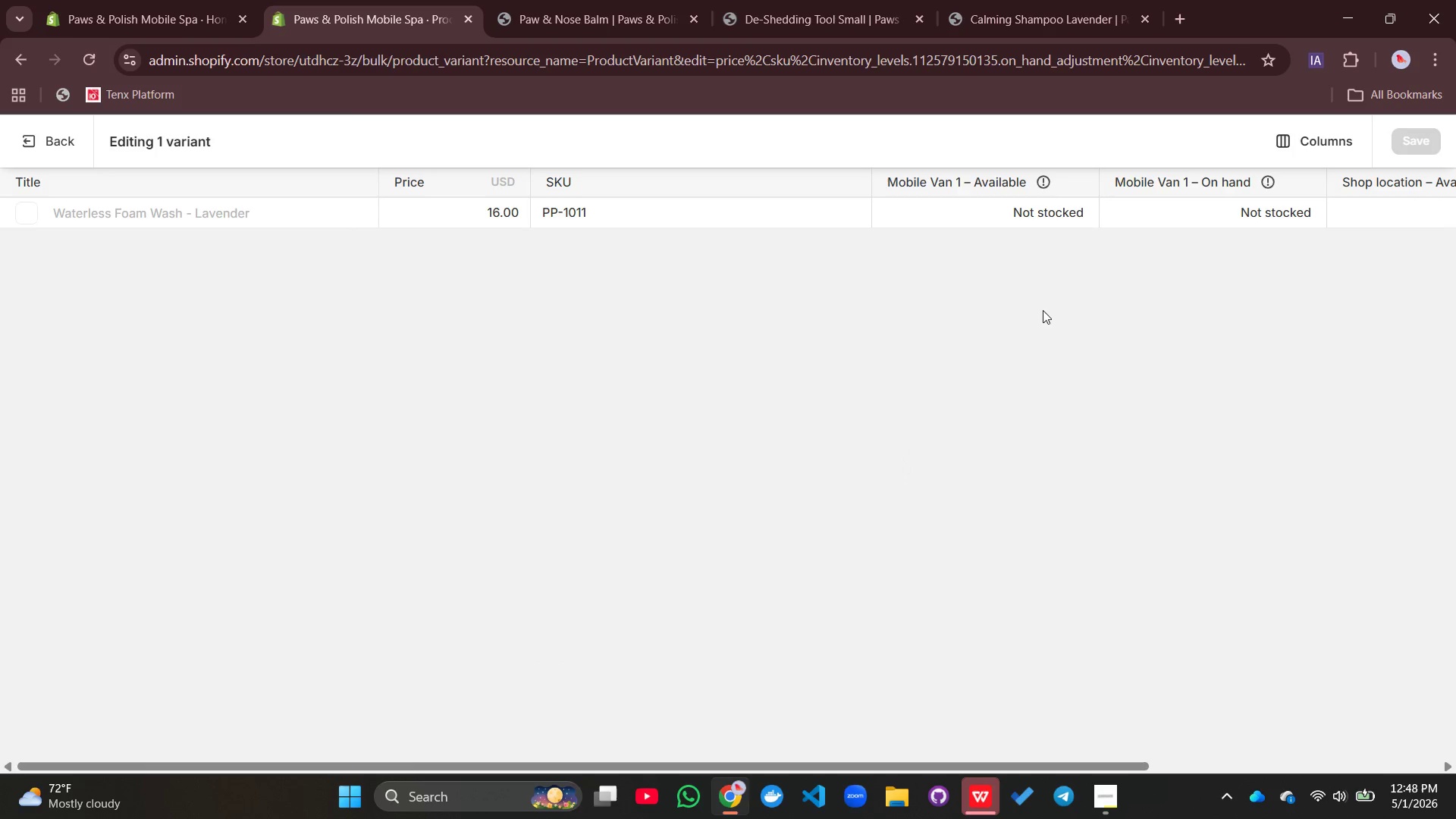 
left_click([1033, 208])
 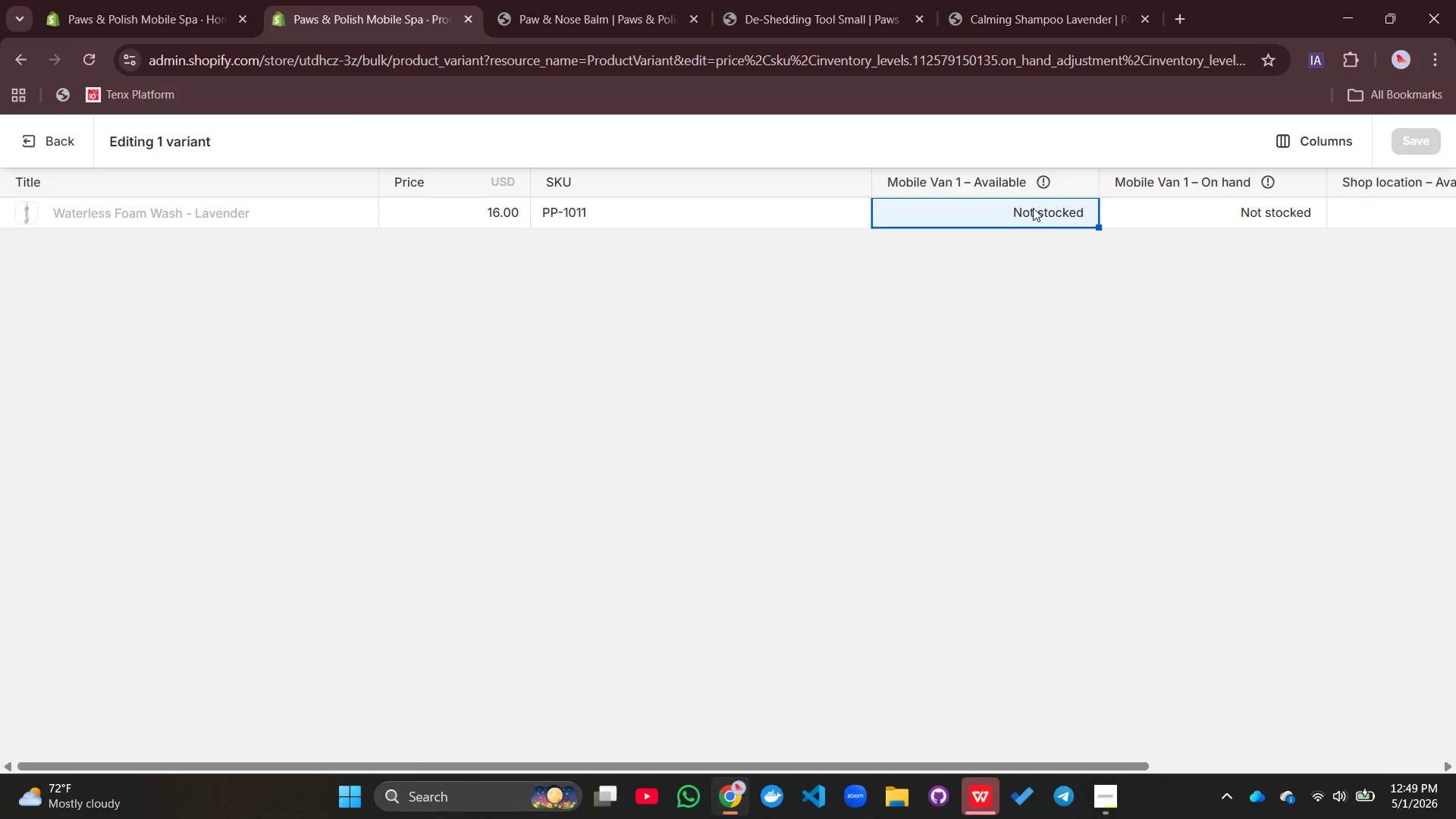 
wait(10.94)
 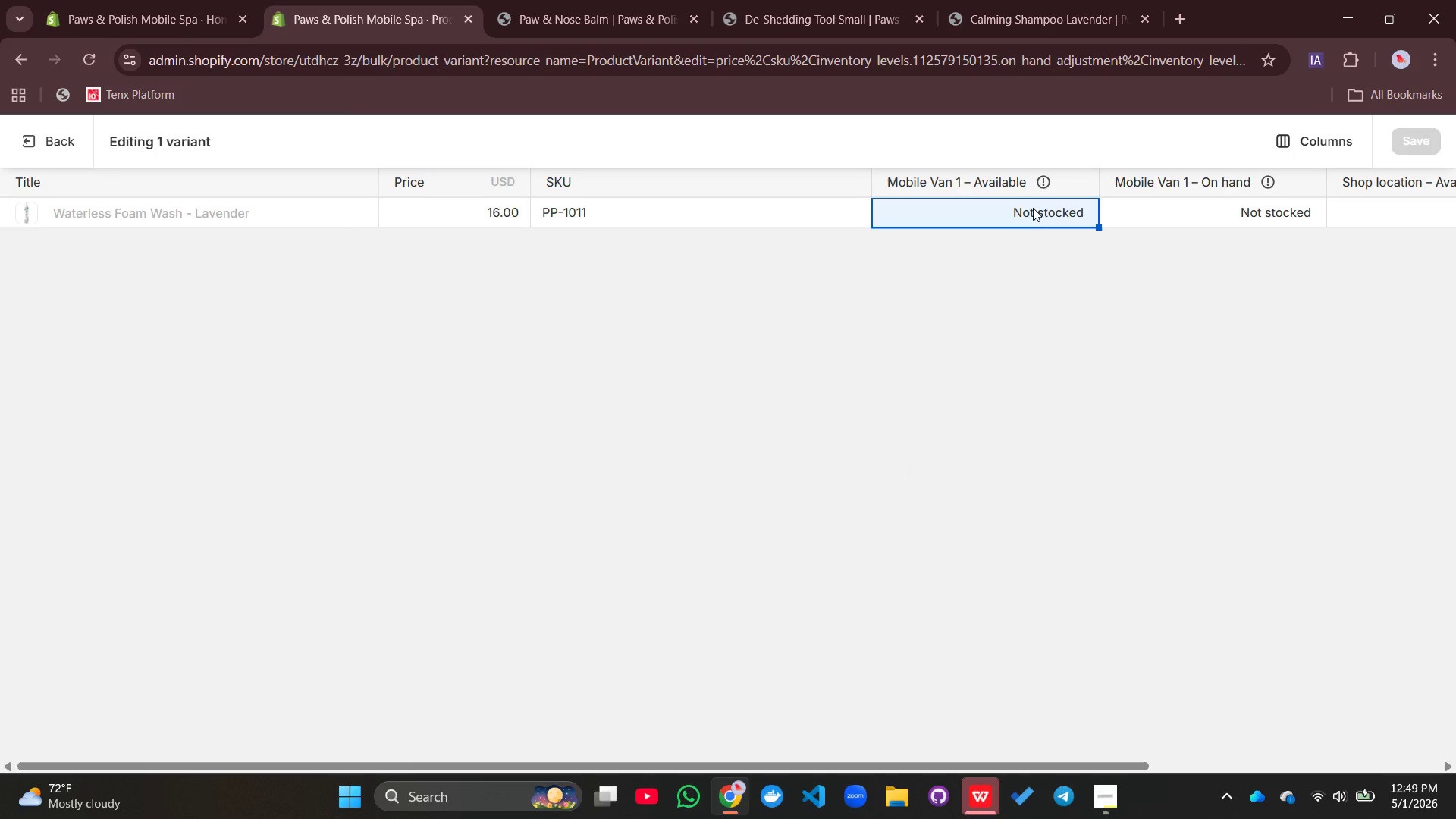 
left_click([1041, 206])
 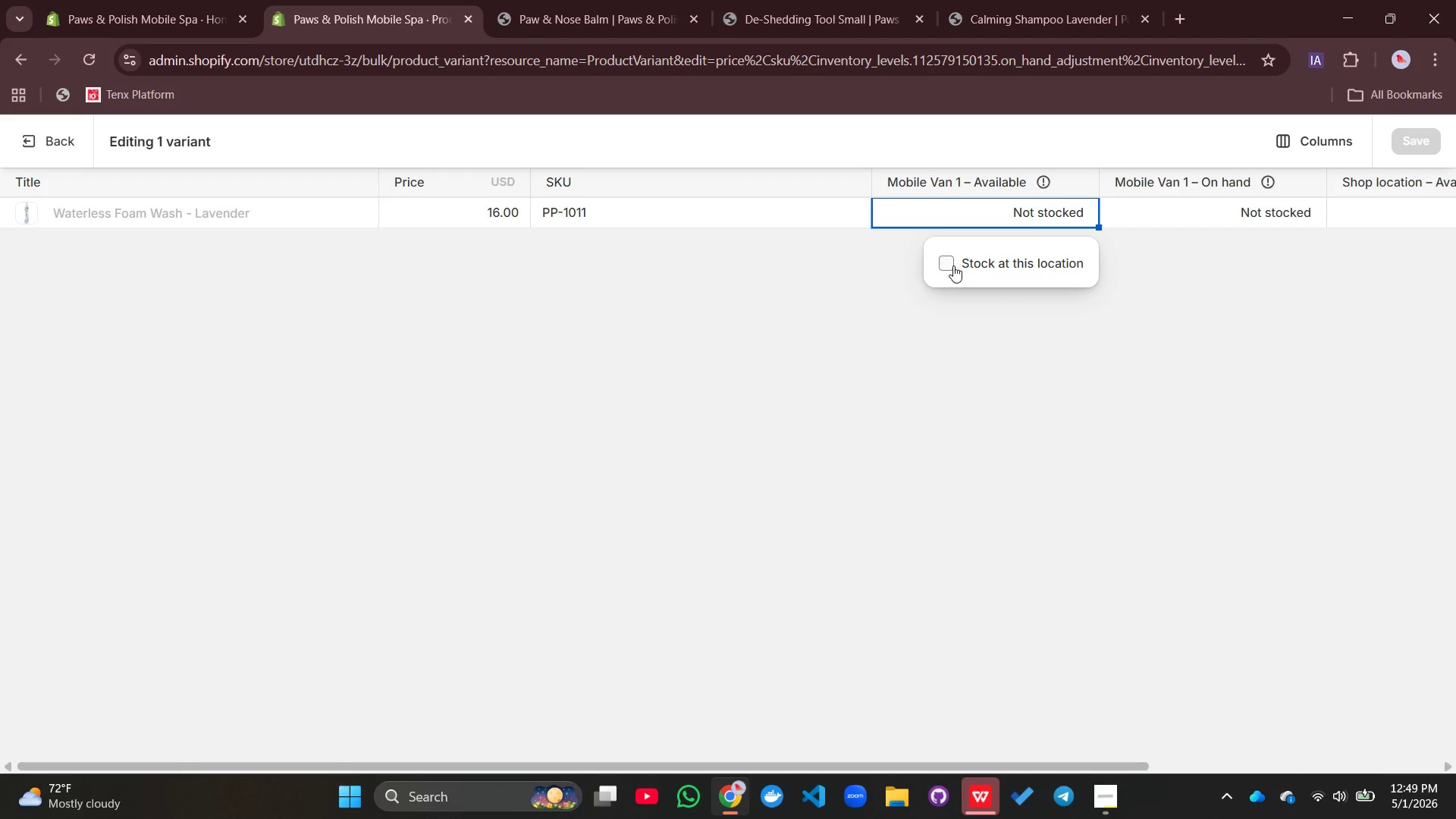 
left_click([951, 265])
 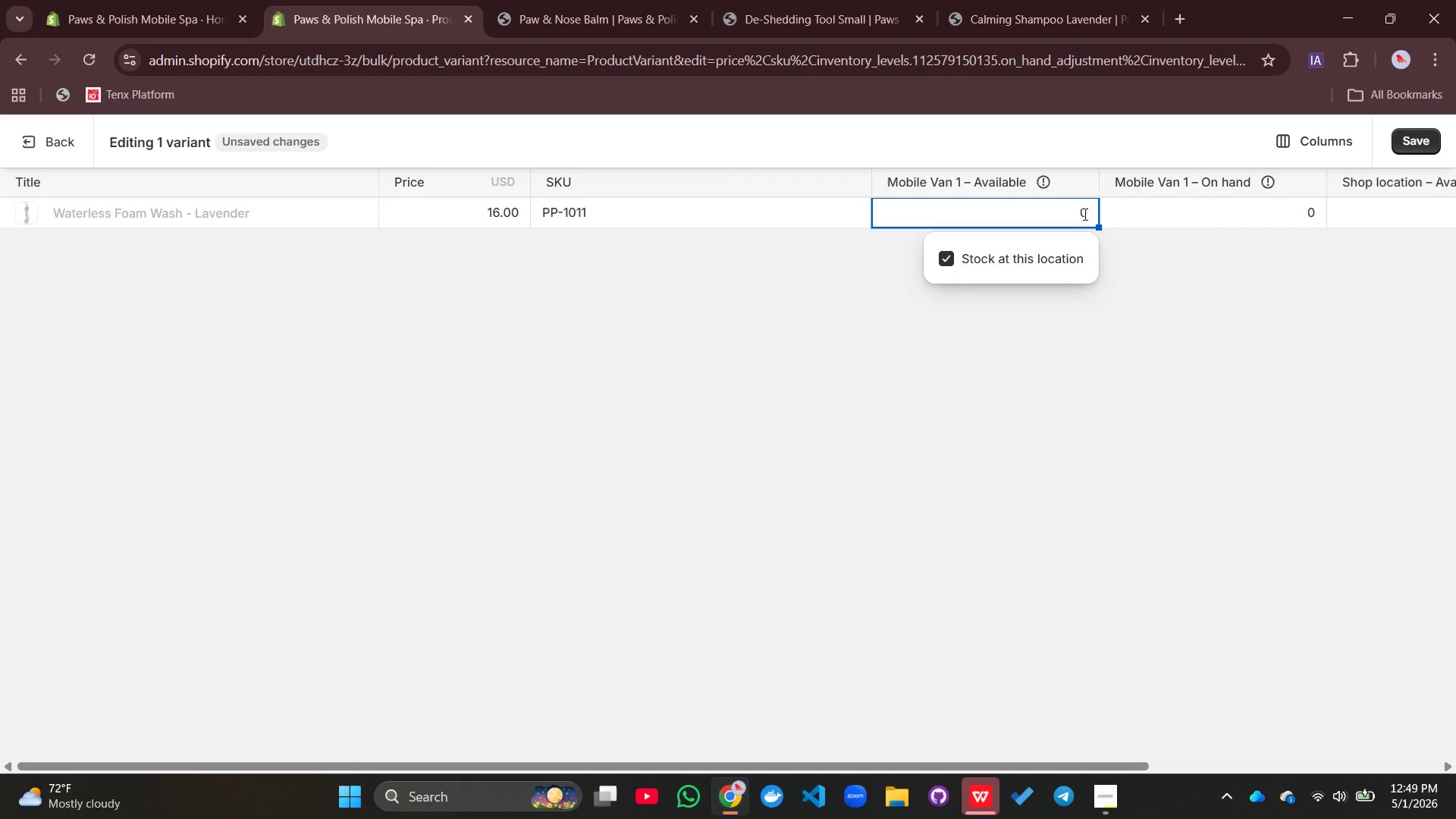 
double_click([1084, 215])
 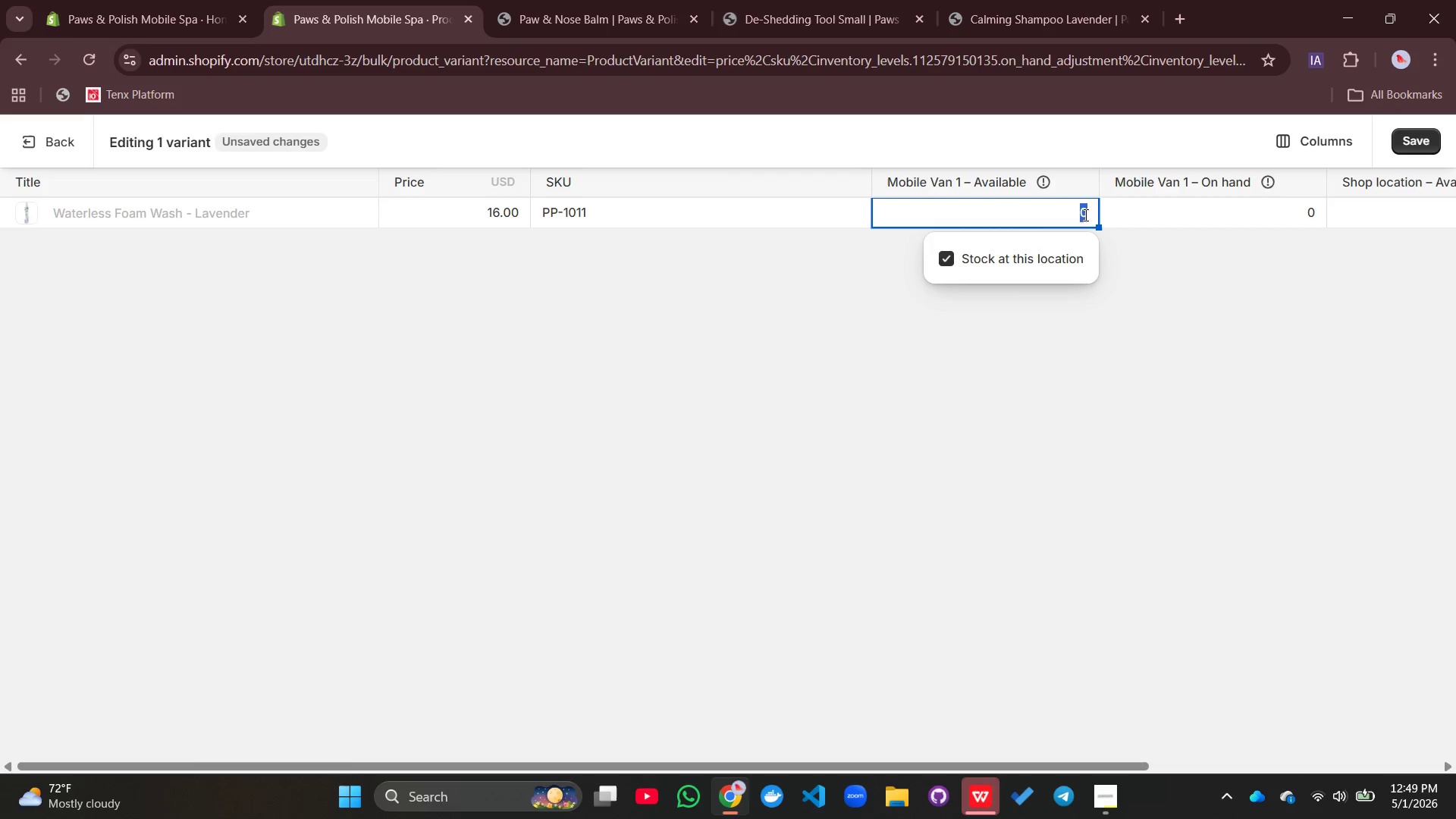 
type(18)
 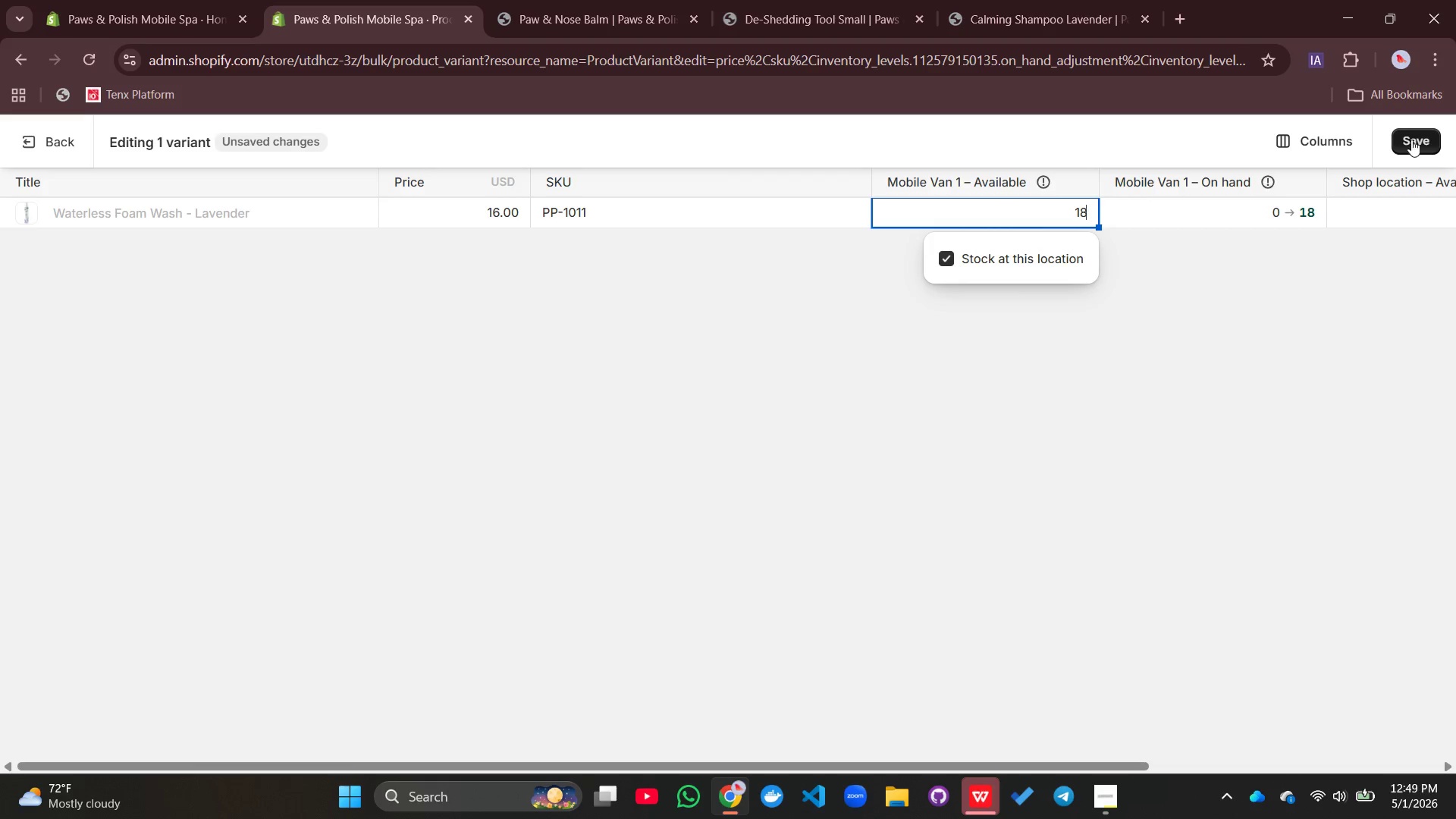 
left_click([1414, 137])
 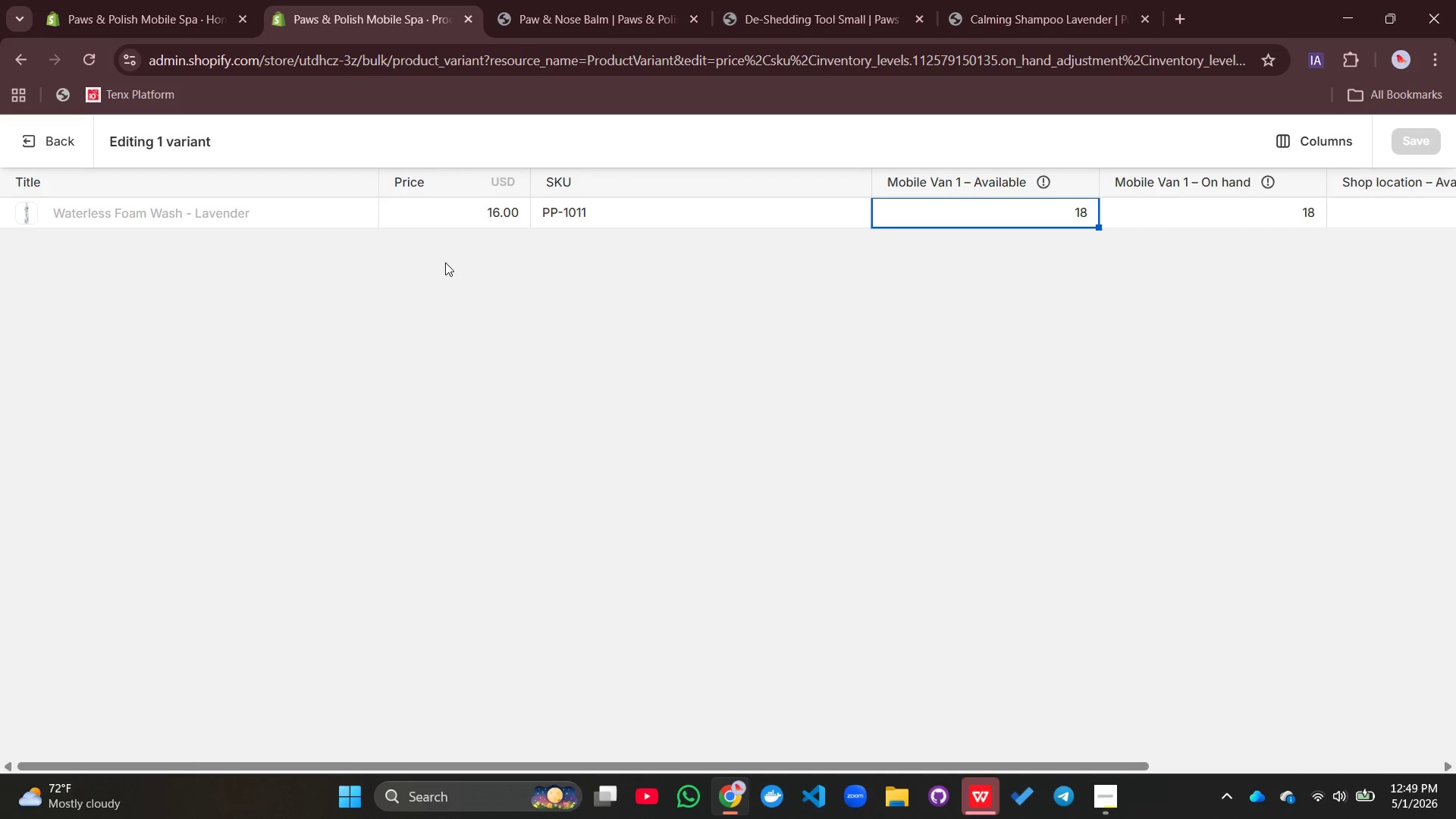 
wait(13.38)
 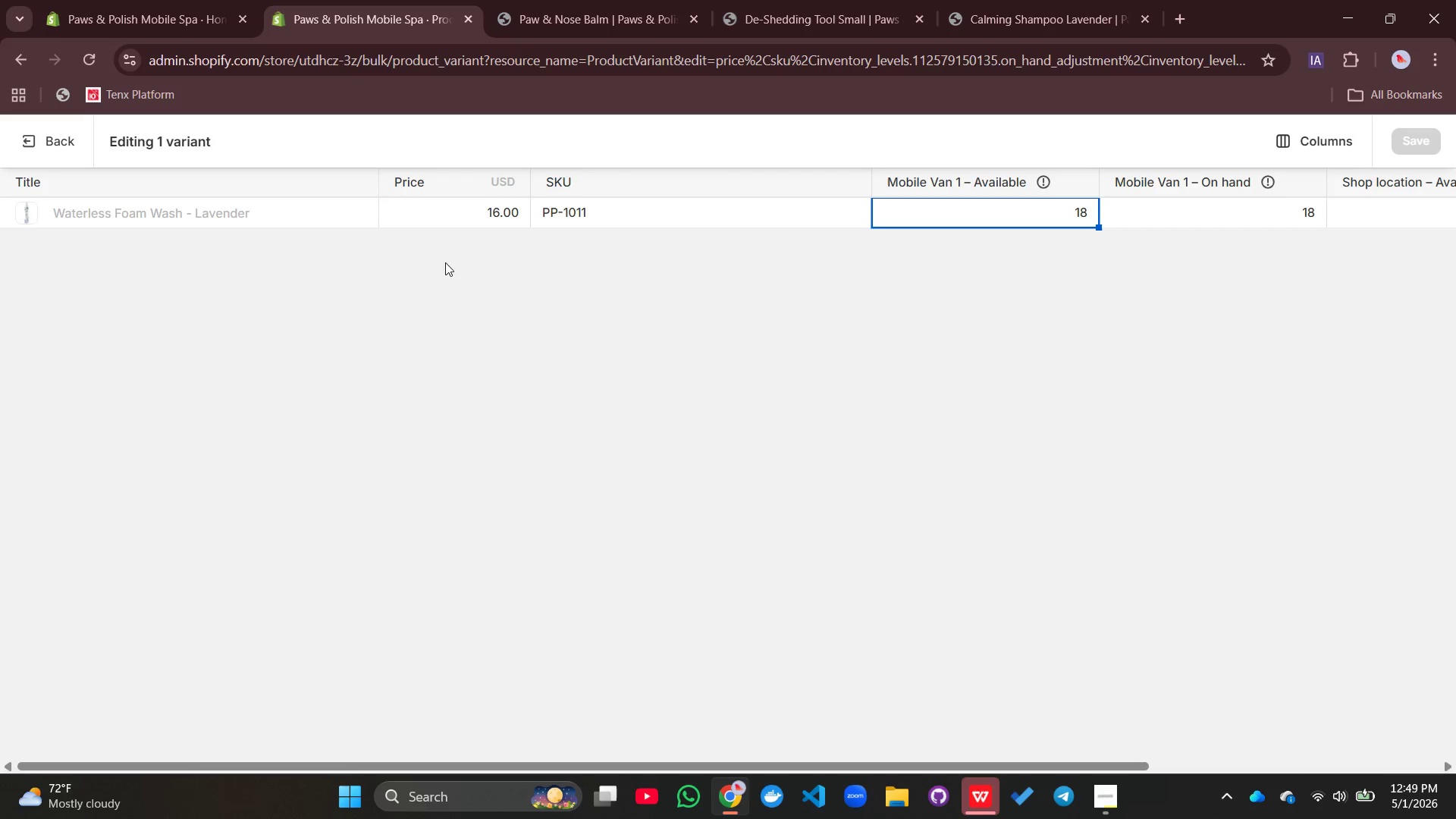 
left_click([53, 143])
 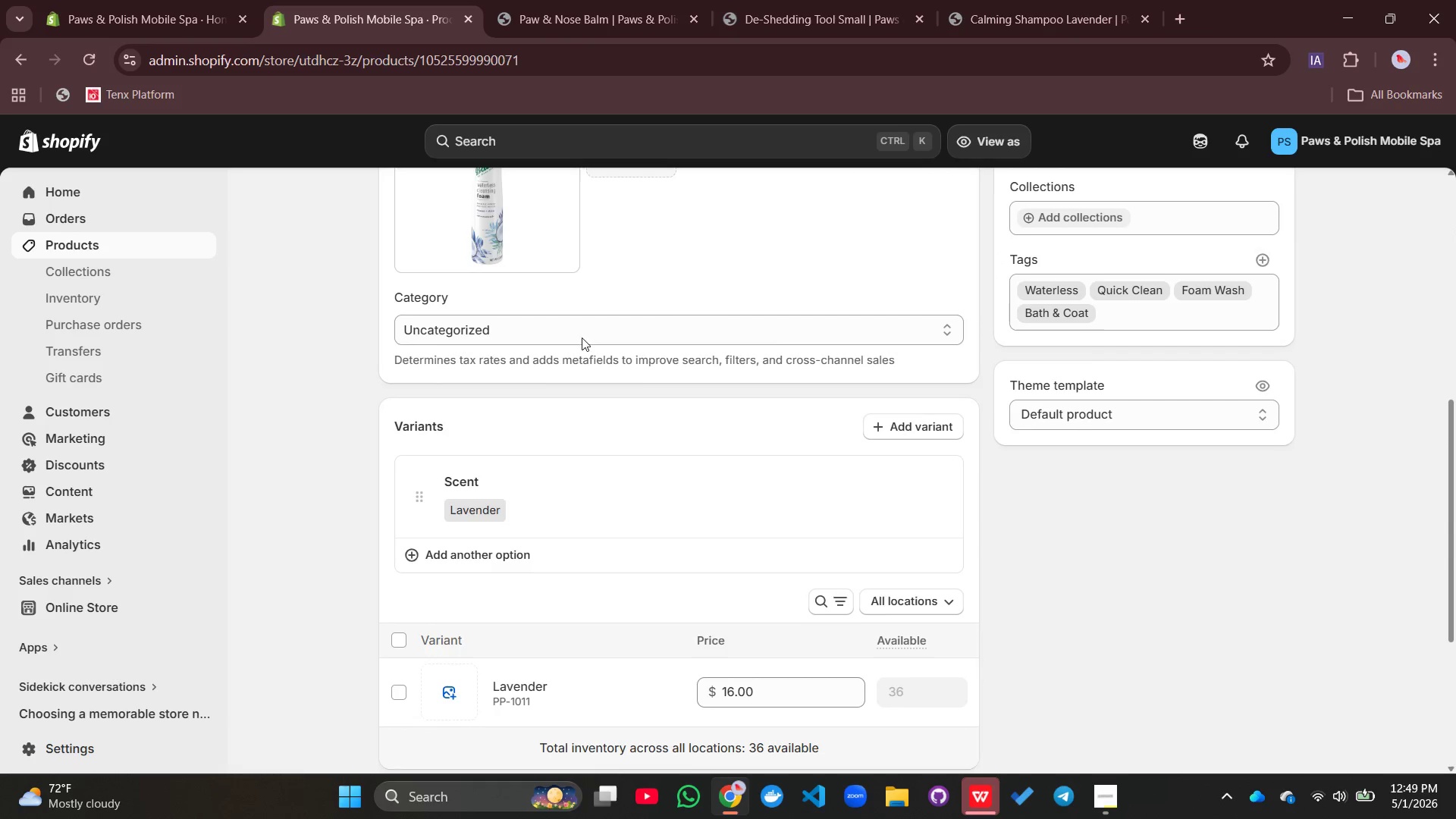 
wait(5.55)
 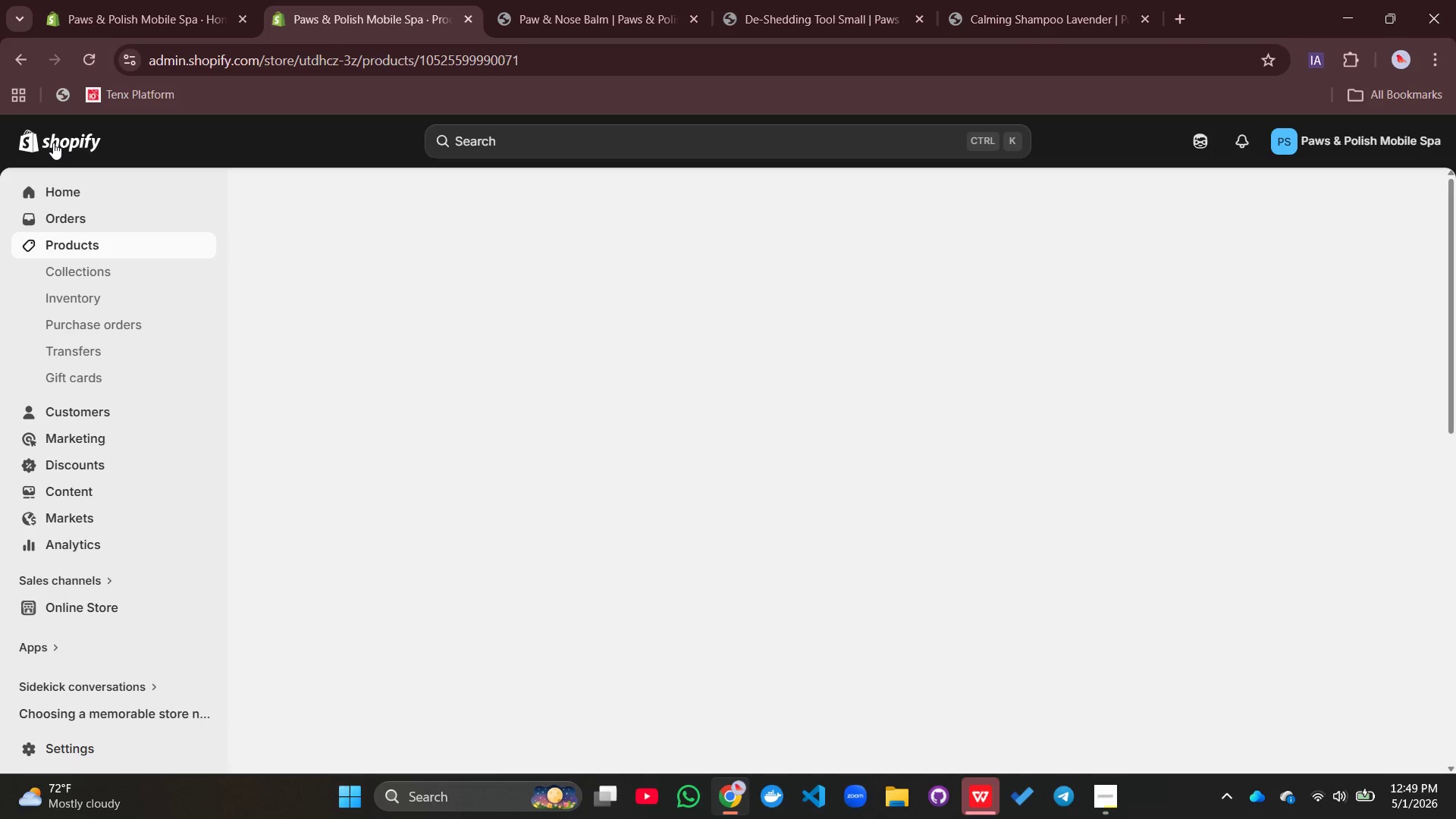 
left_click([500, 328])
 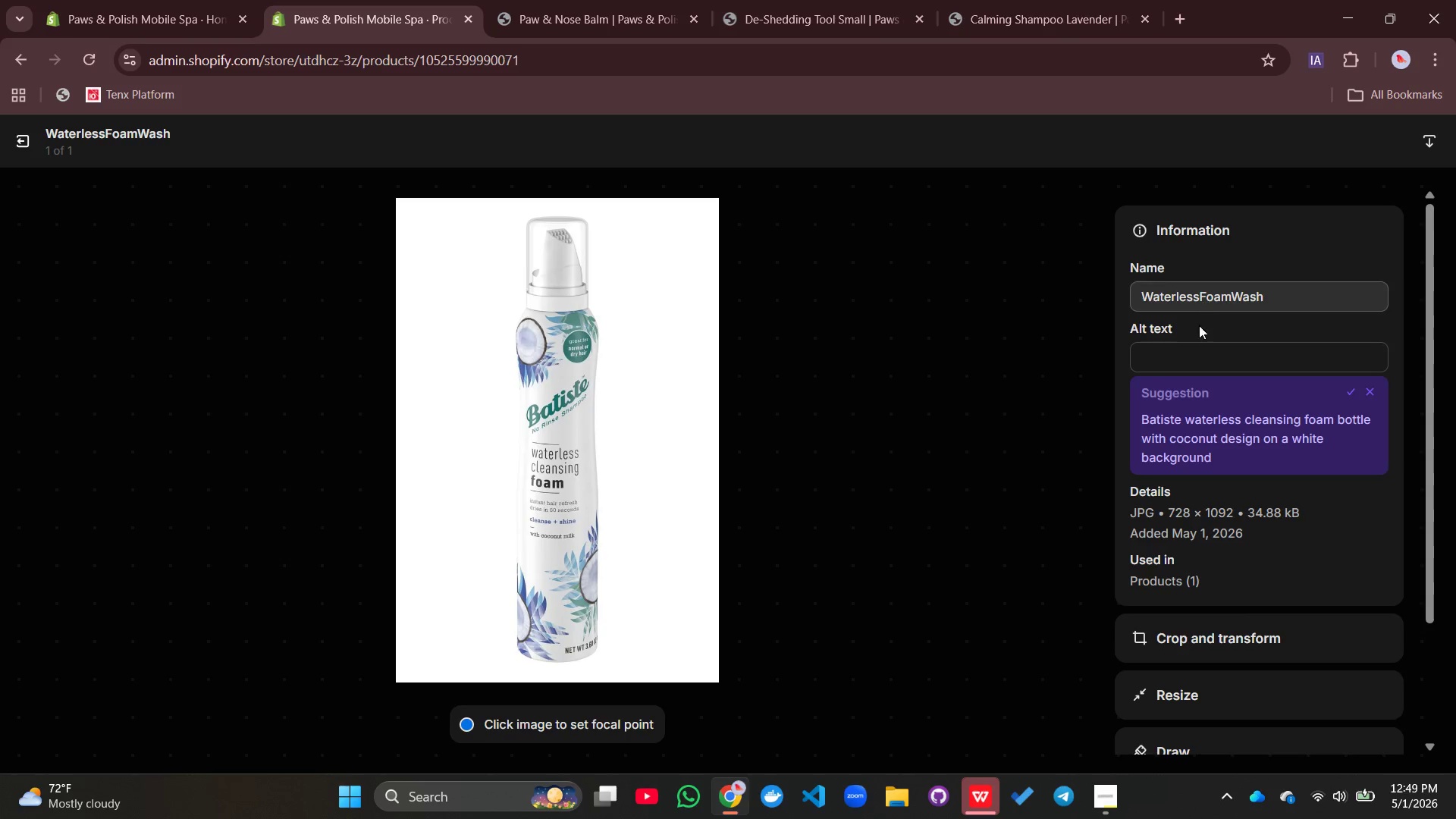 
left_click([1170, 351])
 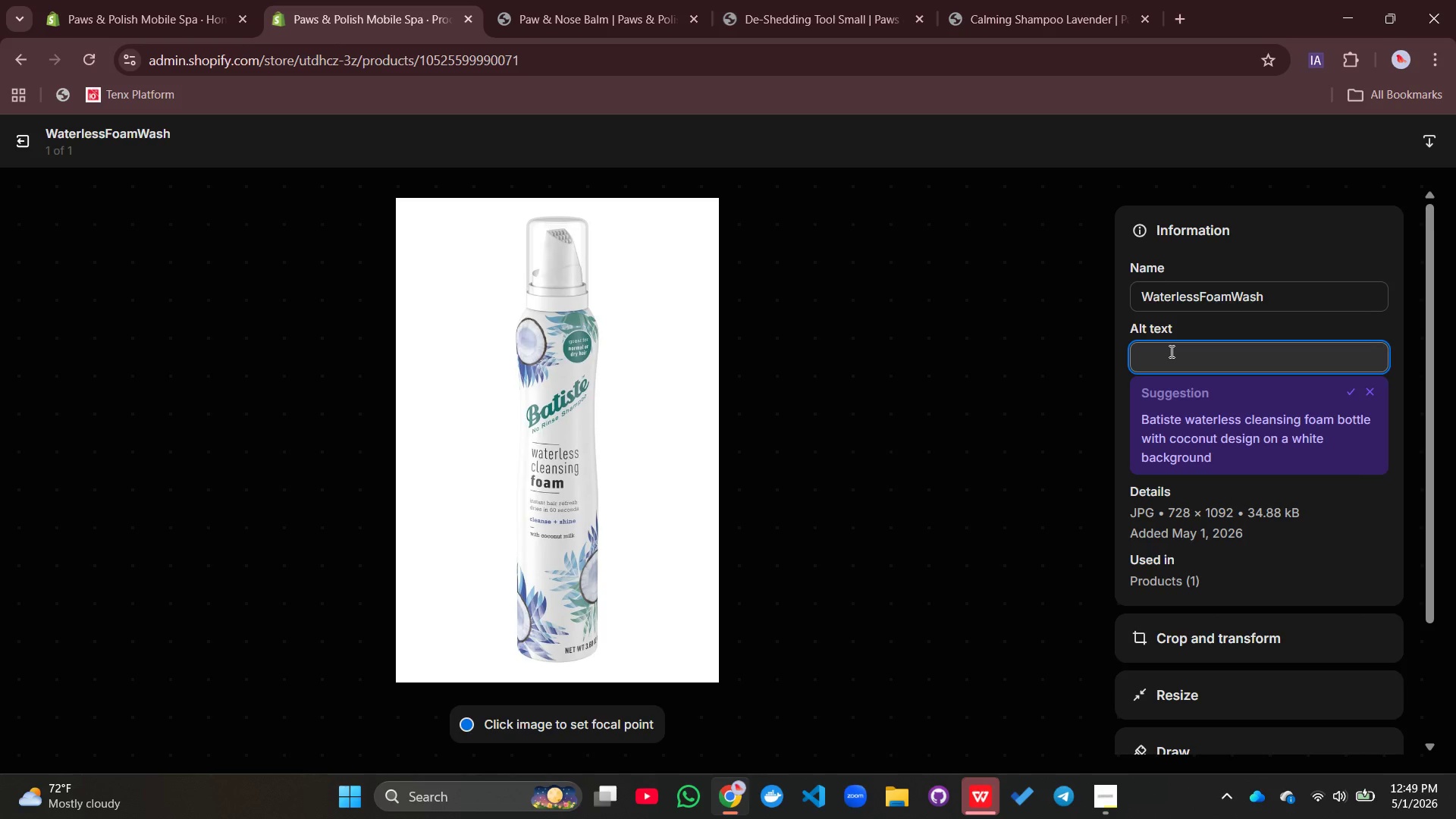 
type(Foaming pump bottle of waterless lavender dog shampoo for quick cleaning without water or s)
key(Backspace)
type(rinsing.)
 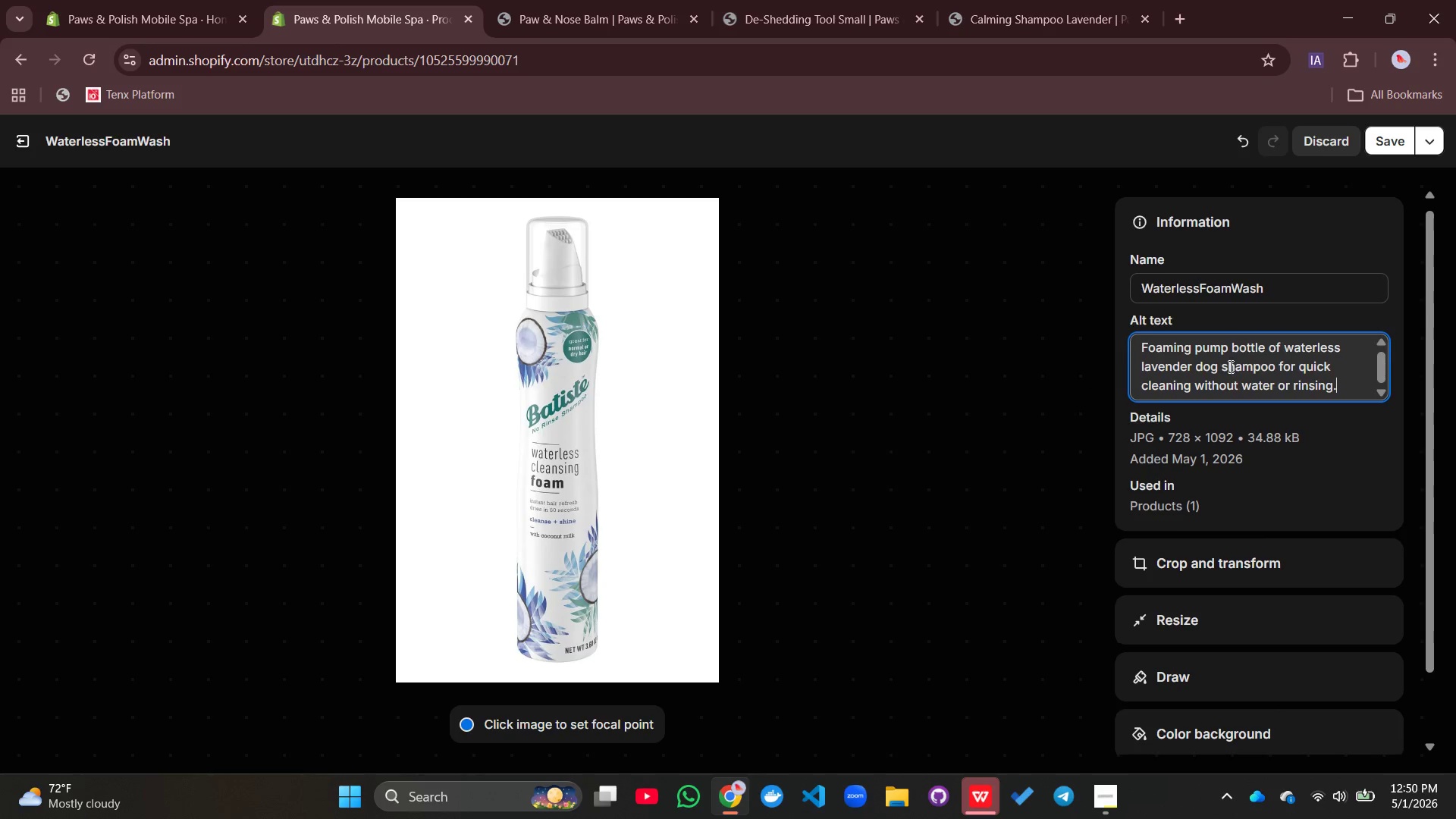 
left_click([1385, 139])
 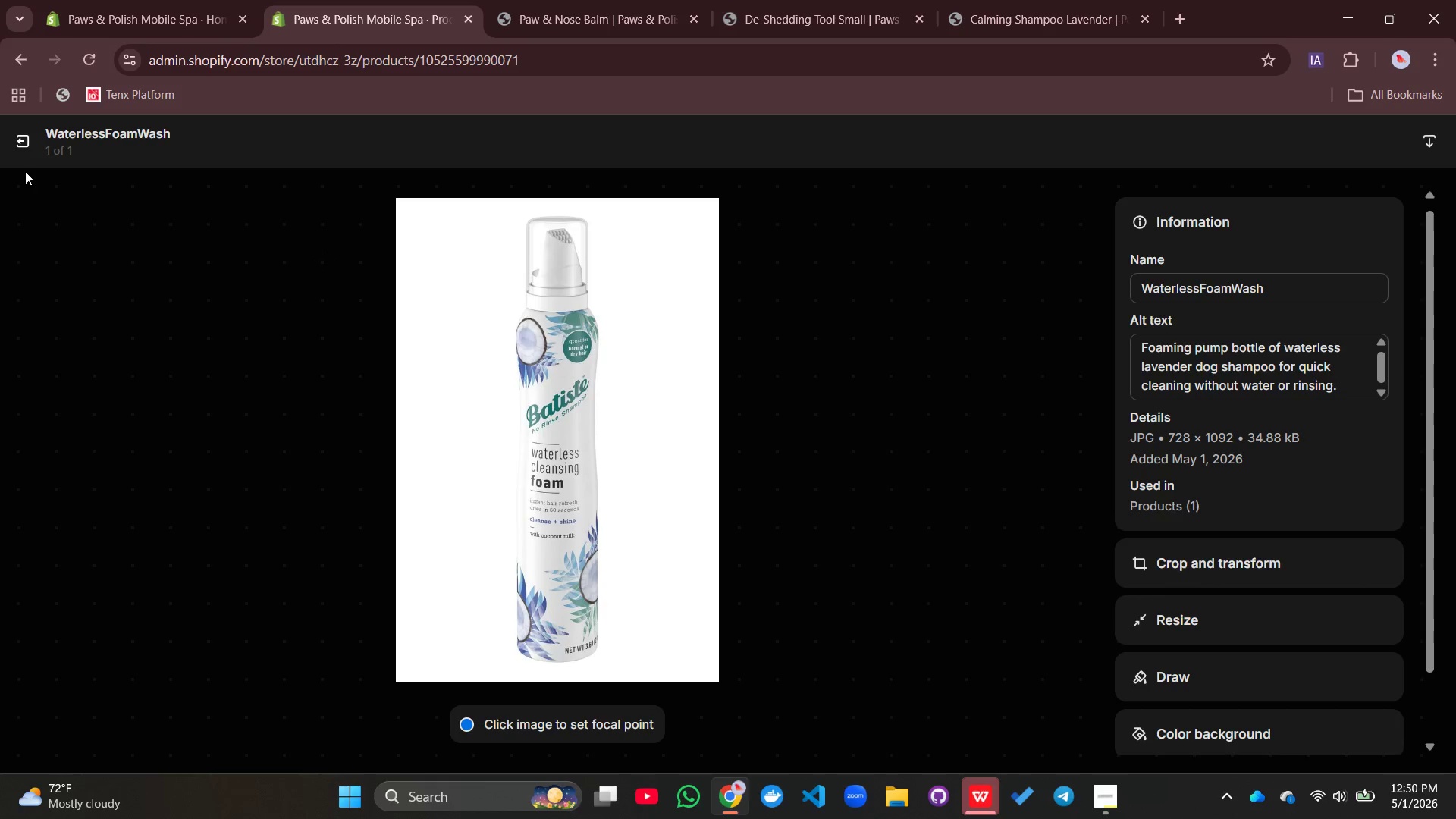 
left_click([18, 152])
 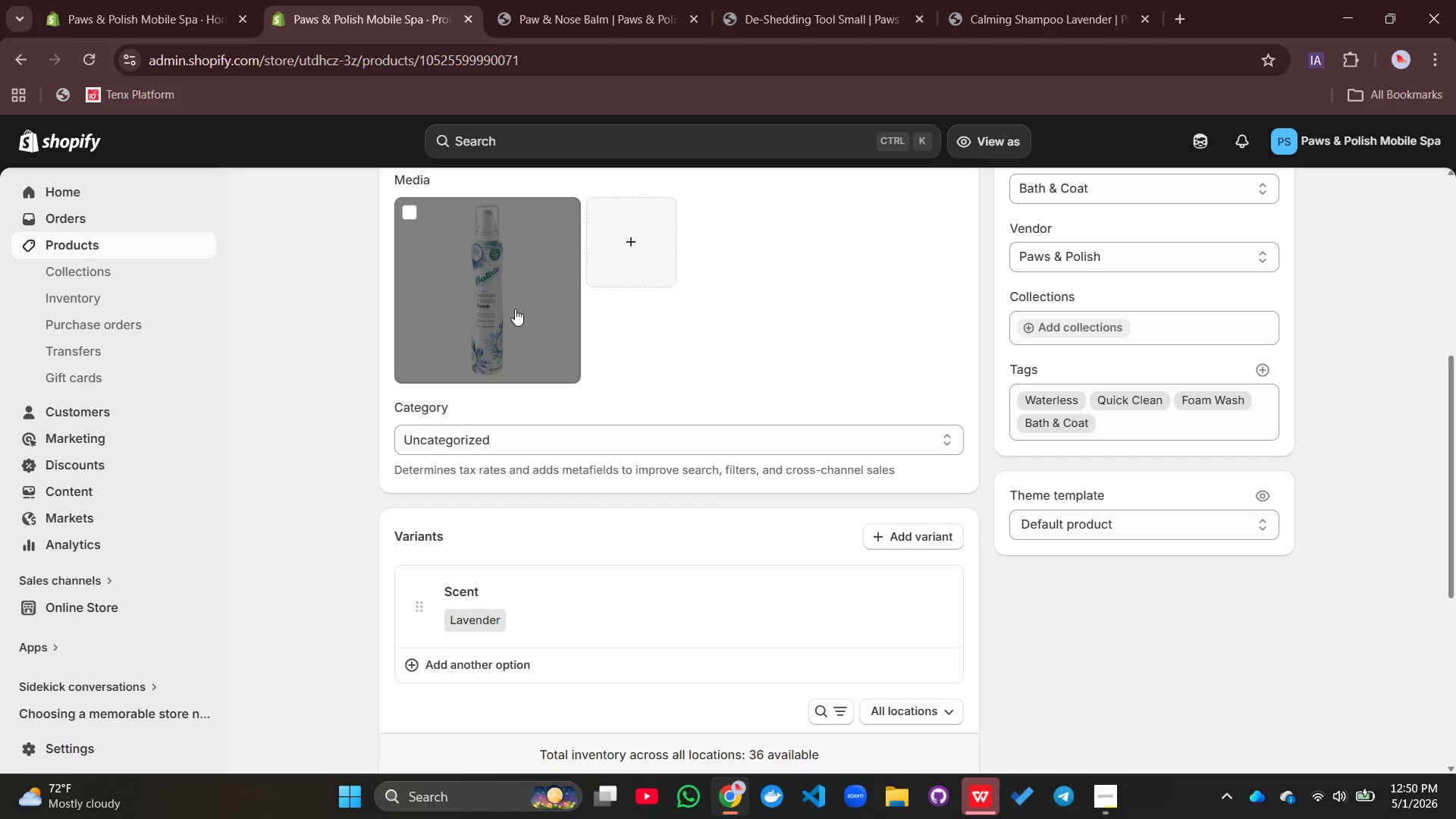 
scroll: coordinate [505, 316], scroll_direction: down, amount: 1.0
 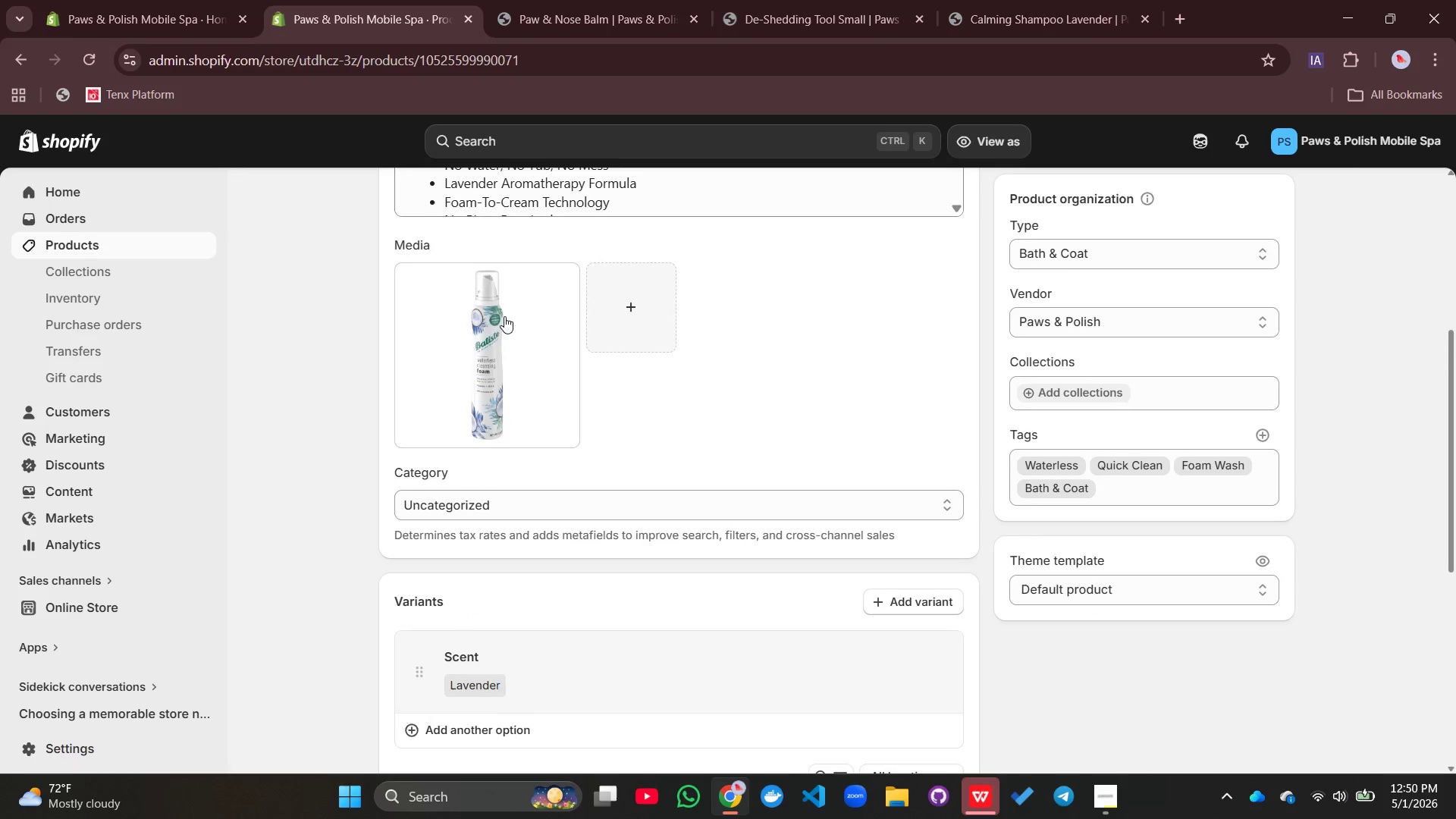 
scroll: coordinate [504, 316], scroll_direction: up, amount: 4.0
 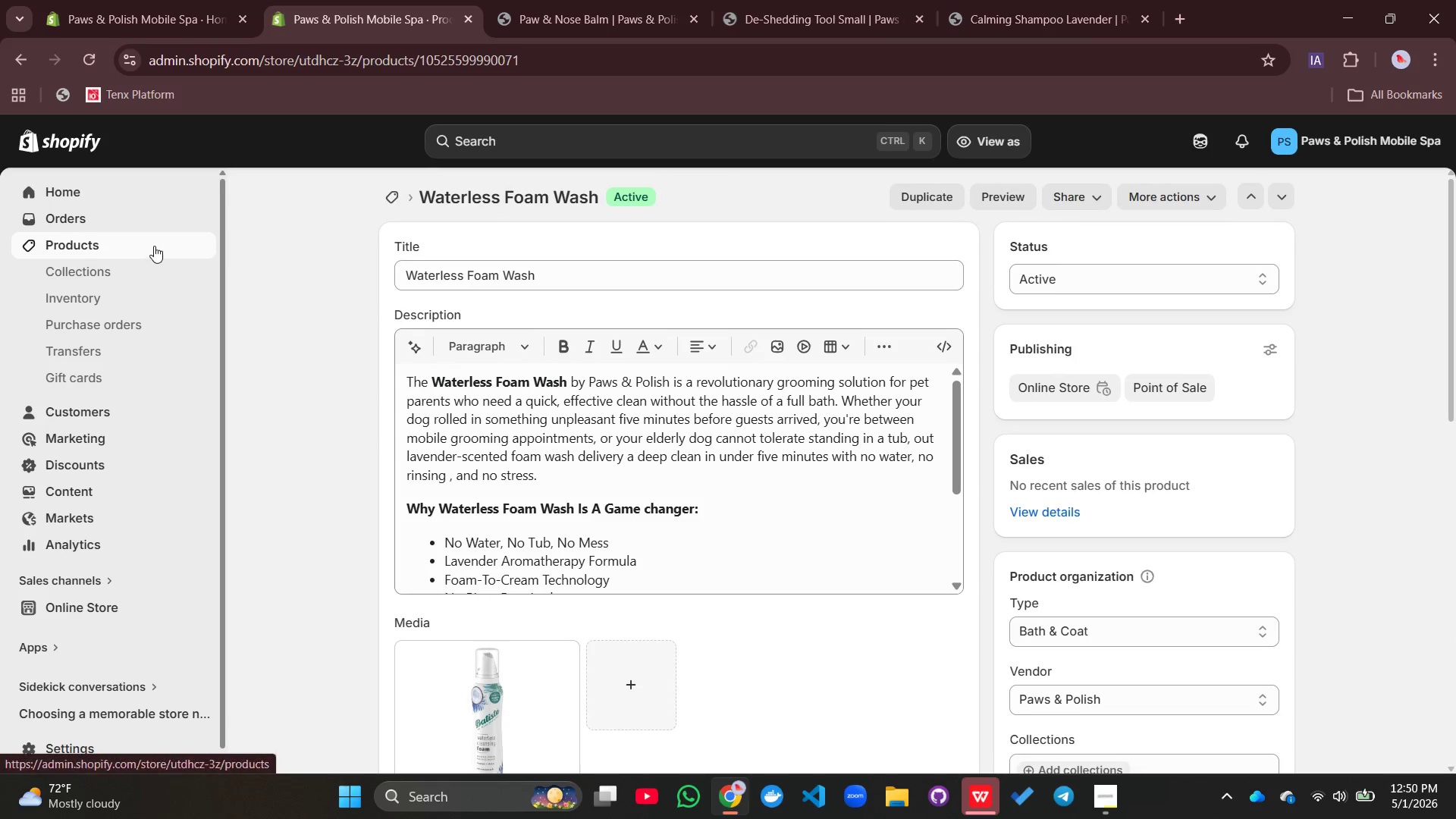 
left_click([154, 243])
 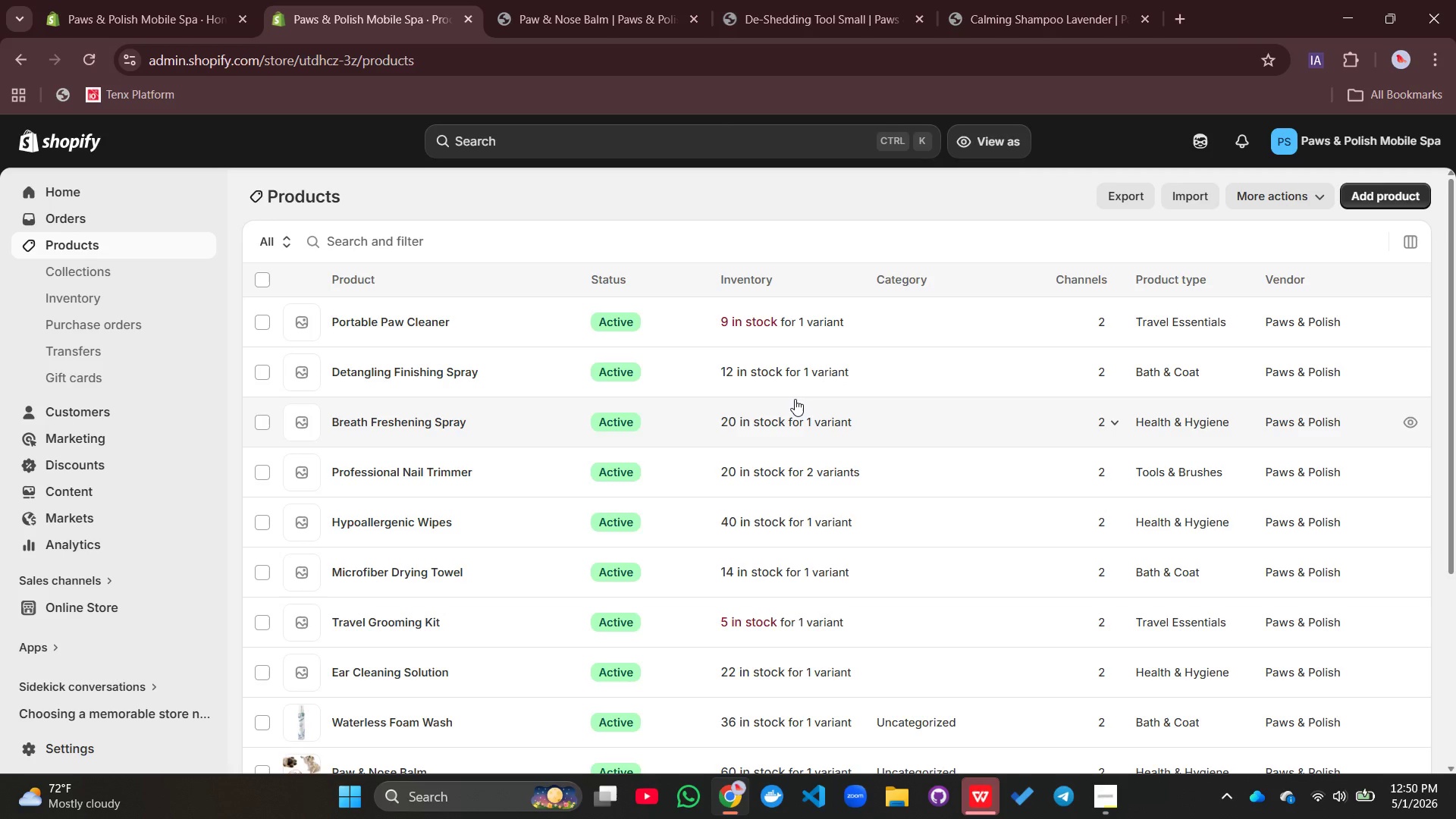 
wait(7.78)
 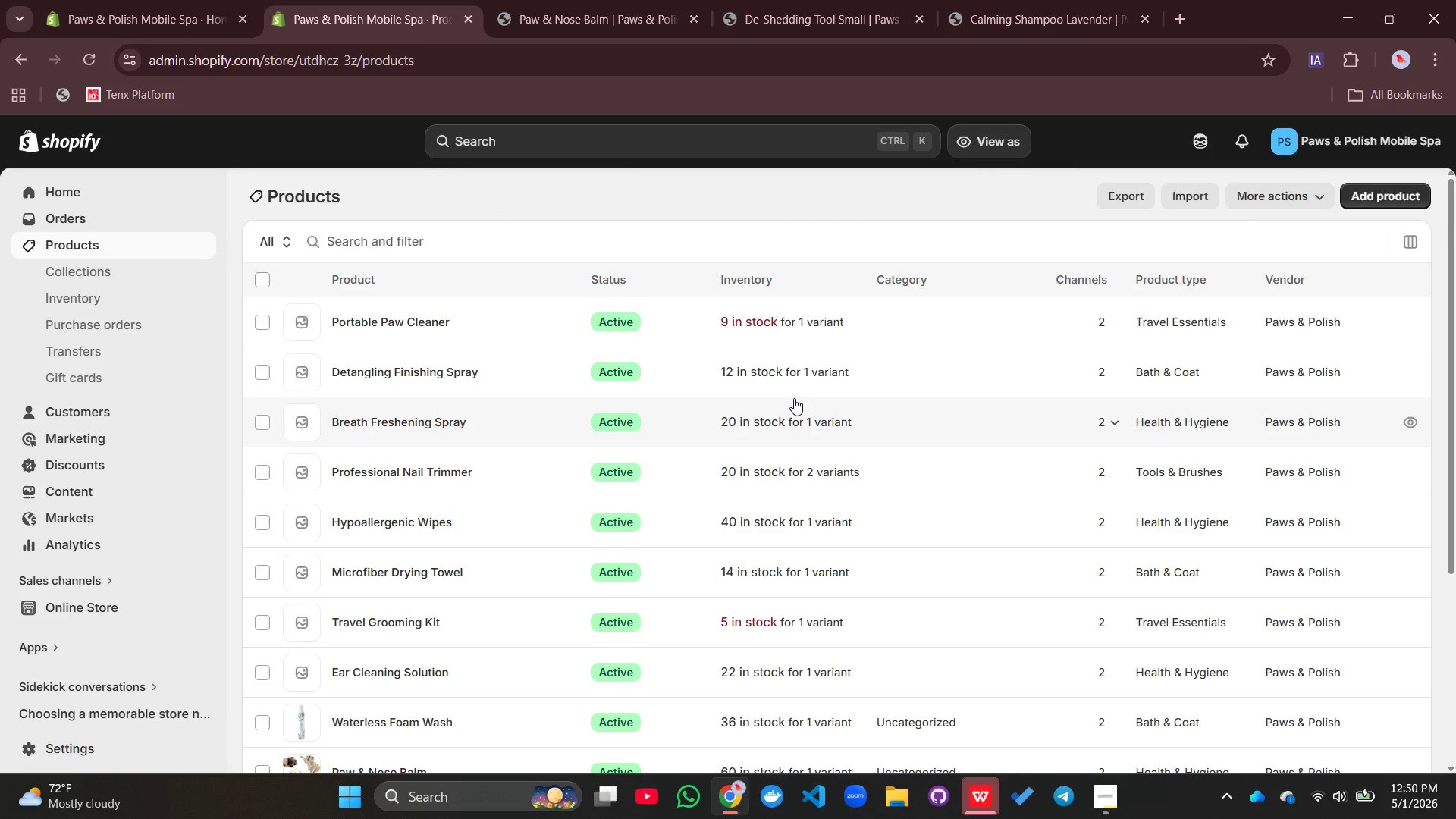 
scroll: coordinate [414, 597], scroll_direction: down, amount: 1.0
 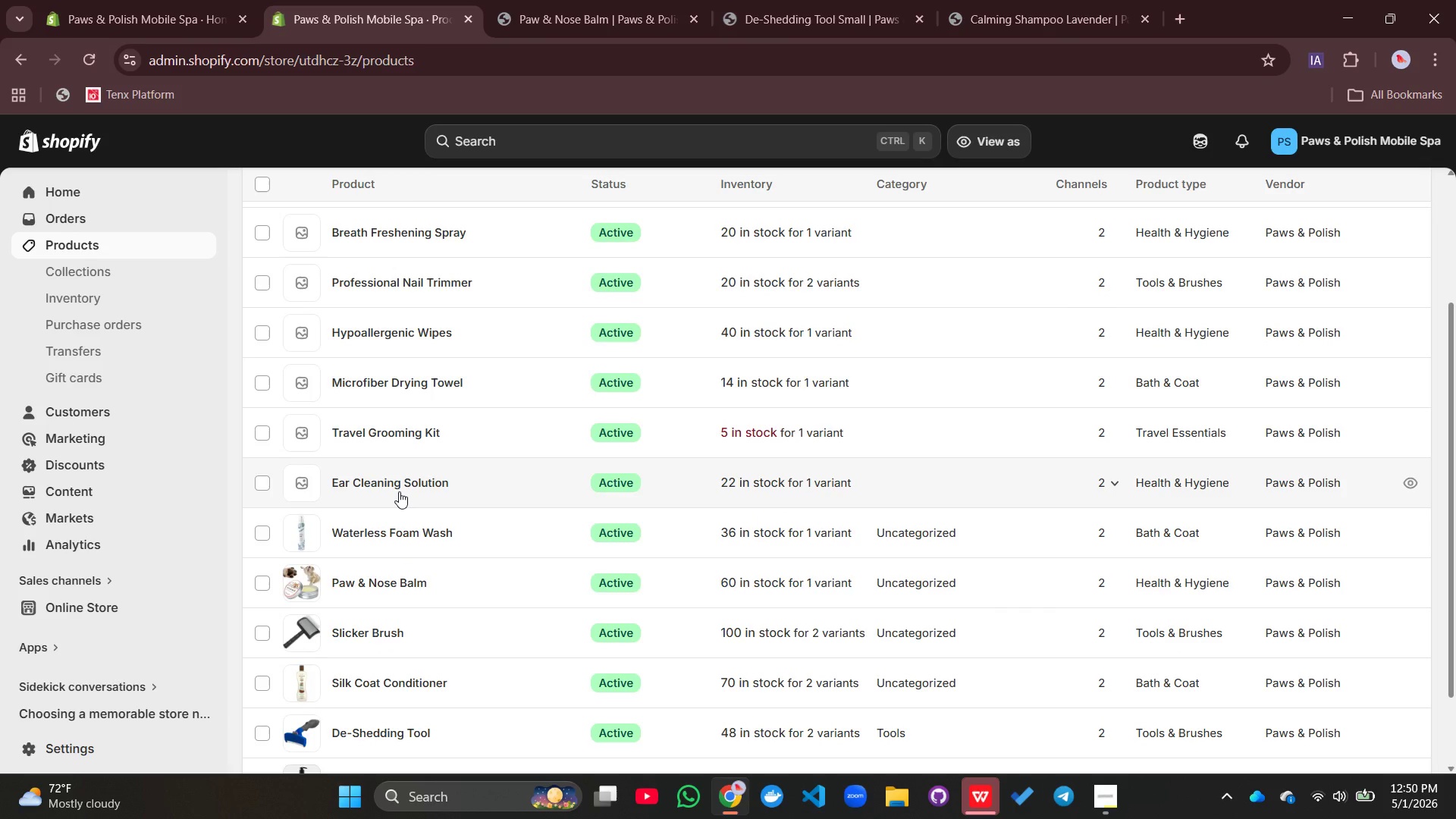 
left_click([399, 491])
 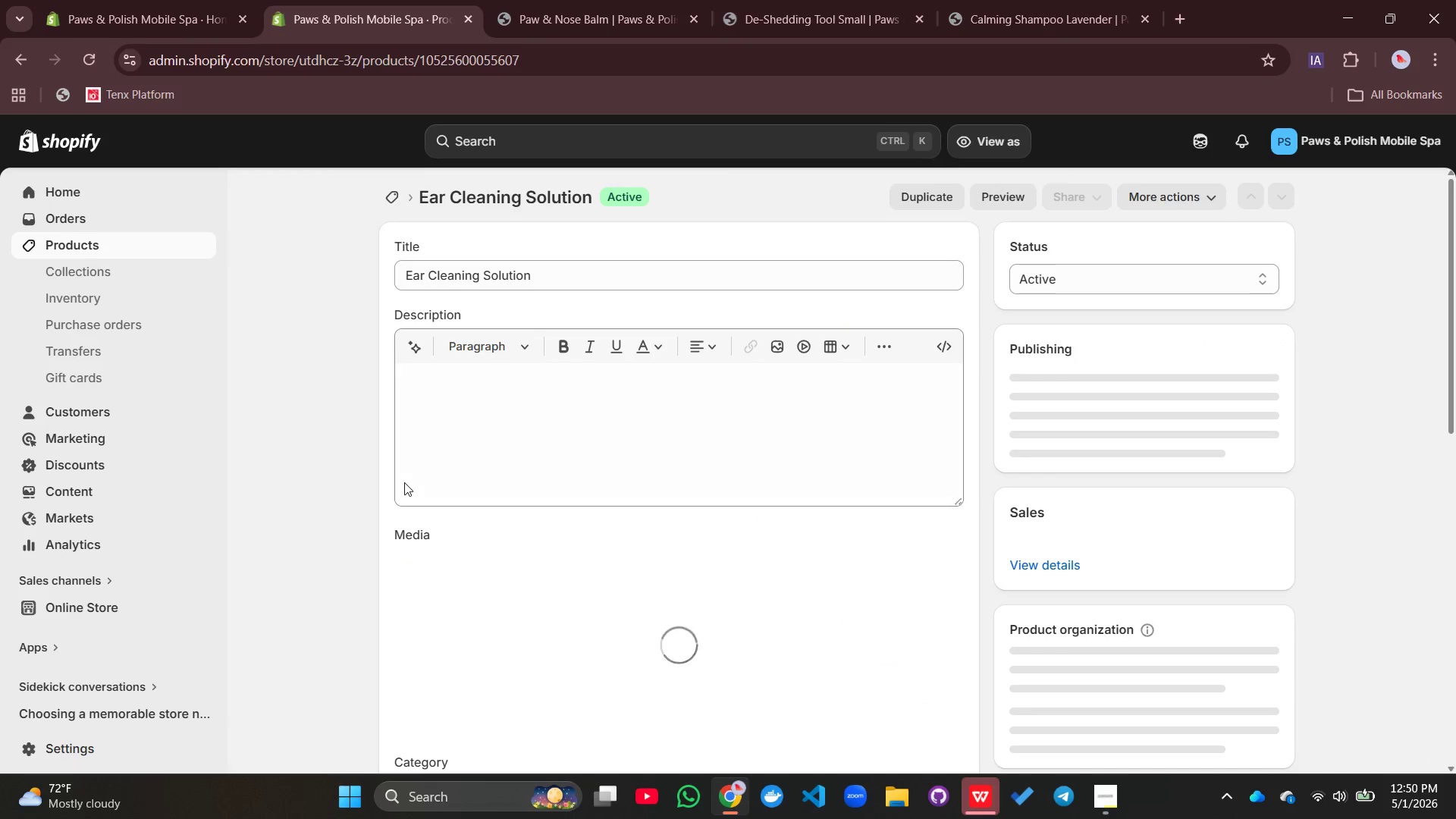 
left_click([522, 432])
 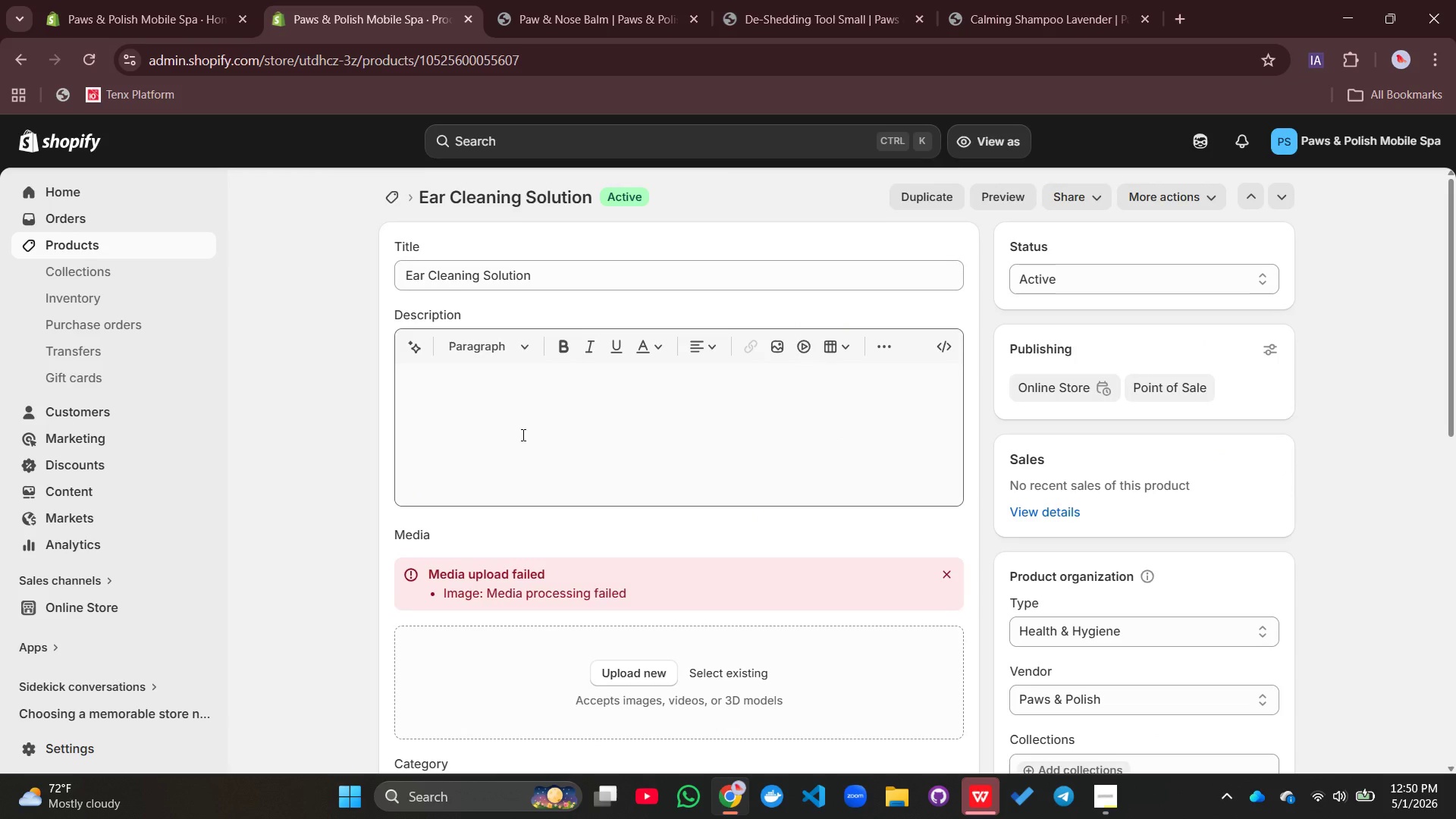 
left_click([522, 435])
 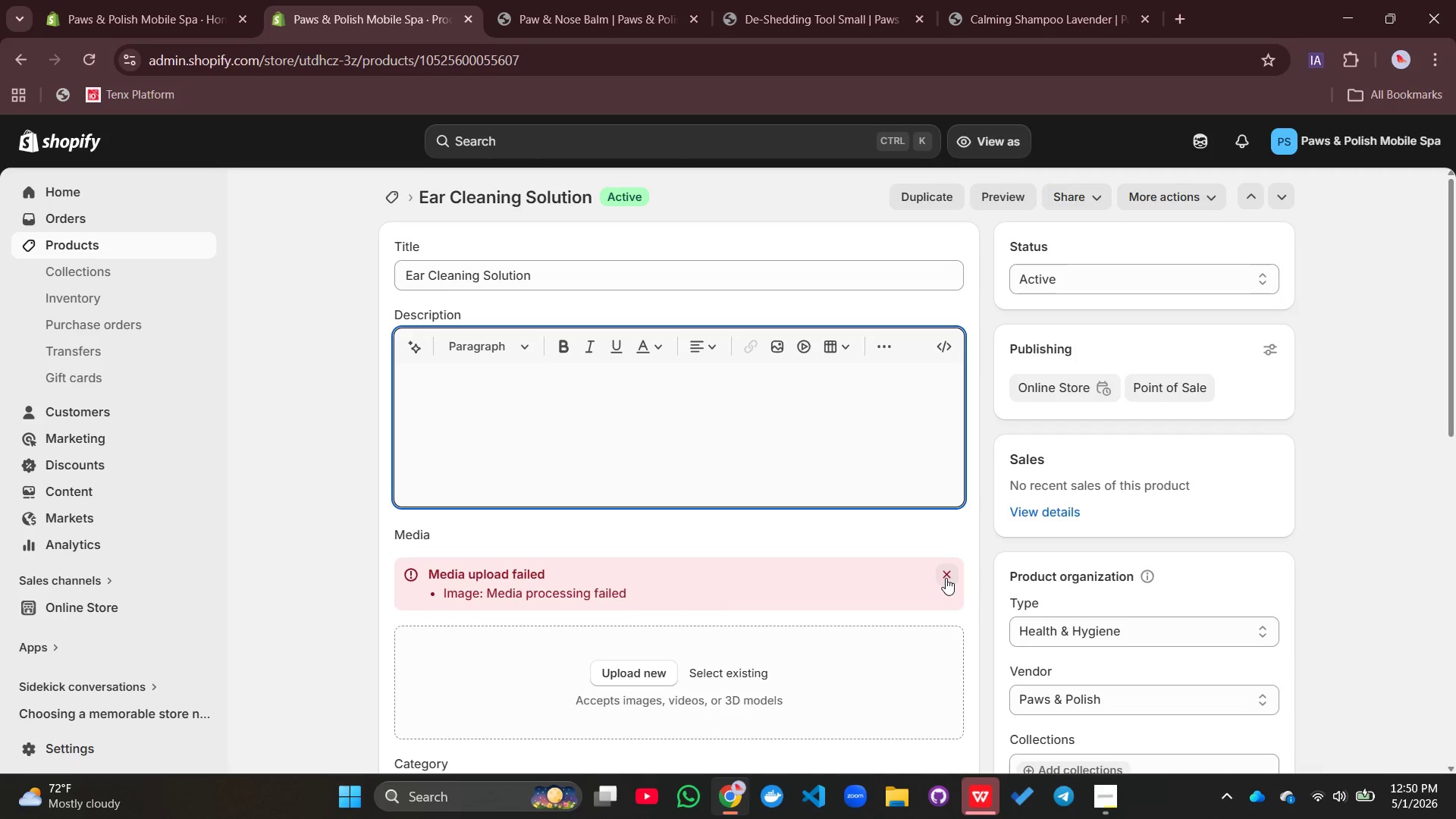 
left_click([946, 579])
 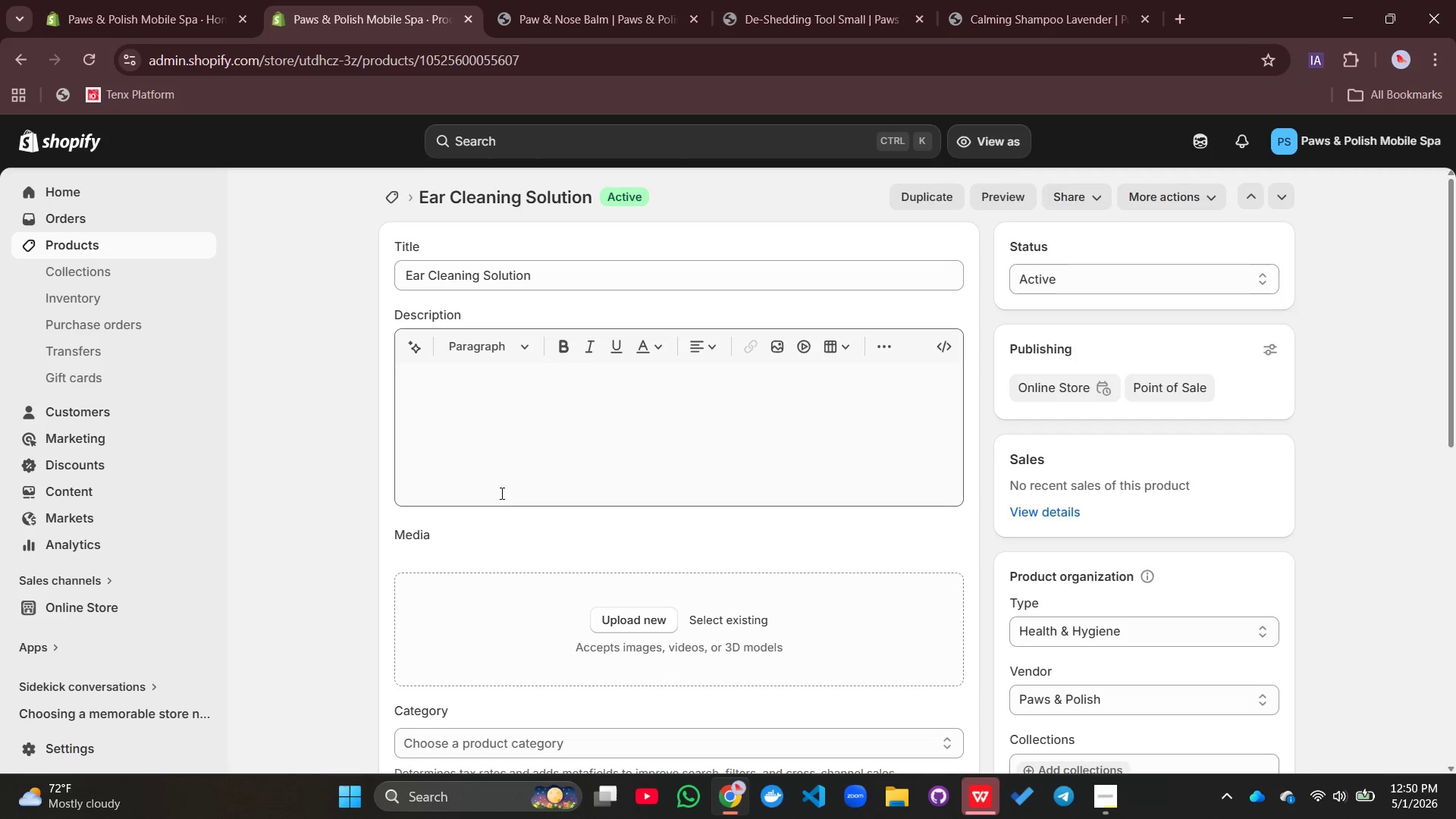 
left_click([419, 400])
 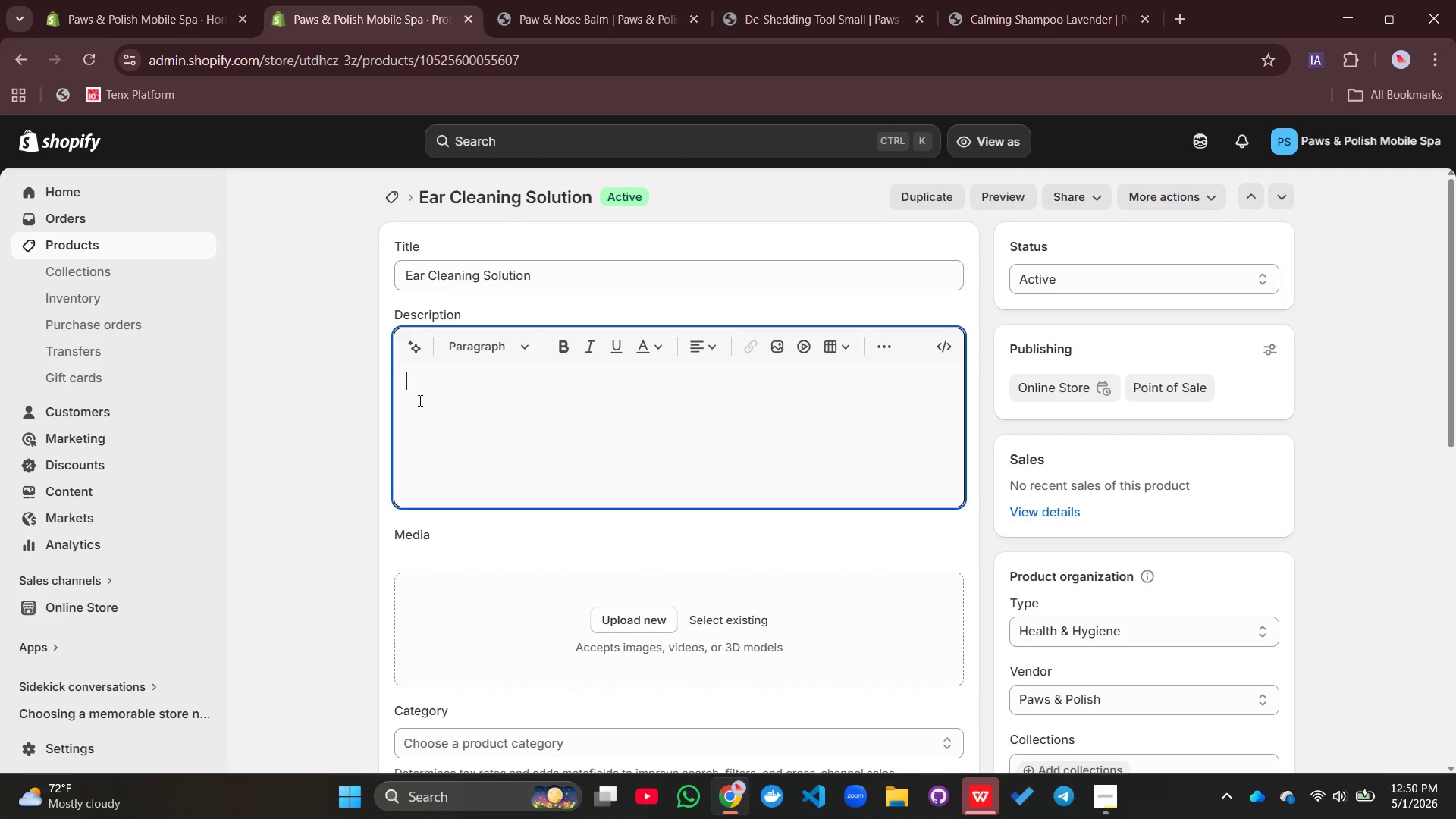 
type(The Ear Cleaning Solution by pa)
key(Backspace)
key(Backspace)
type(Paws & Polished)
key(Backspace)
key(Backspace)
type( )
 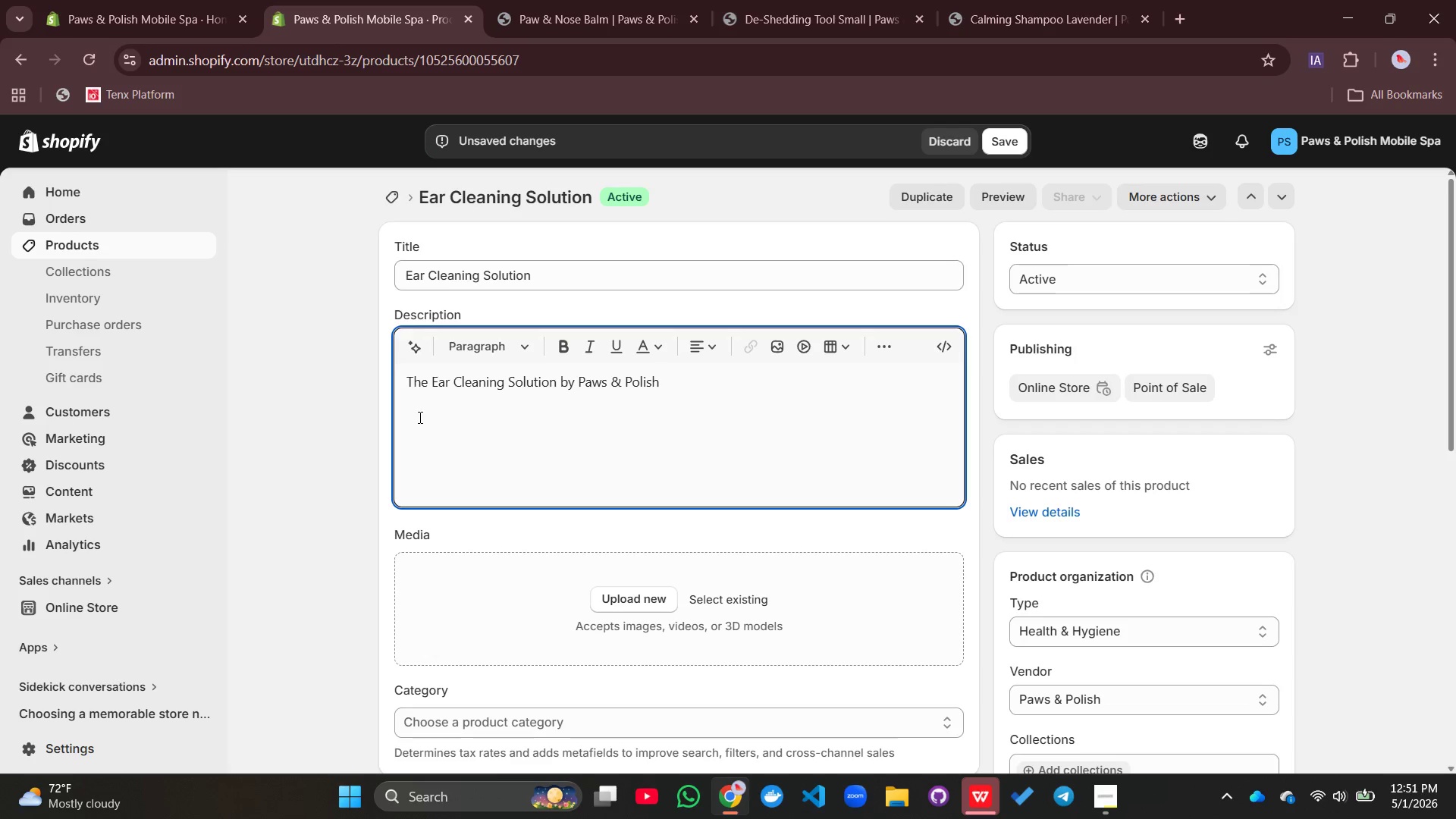 
type(is a veter)
 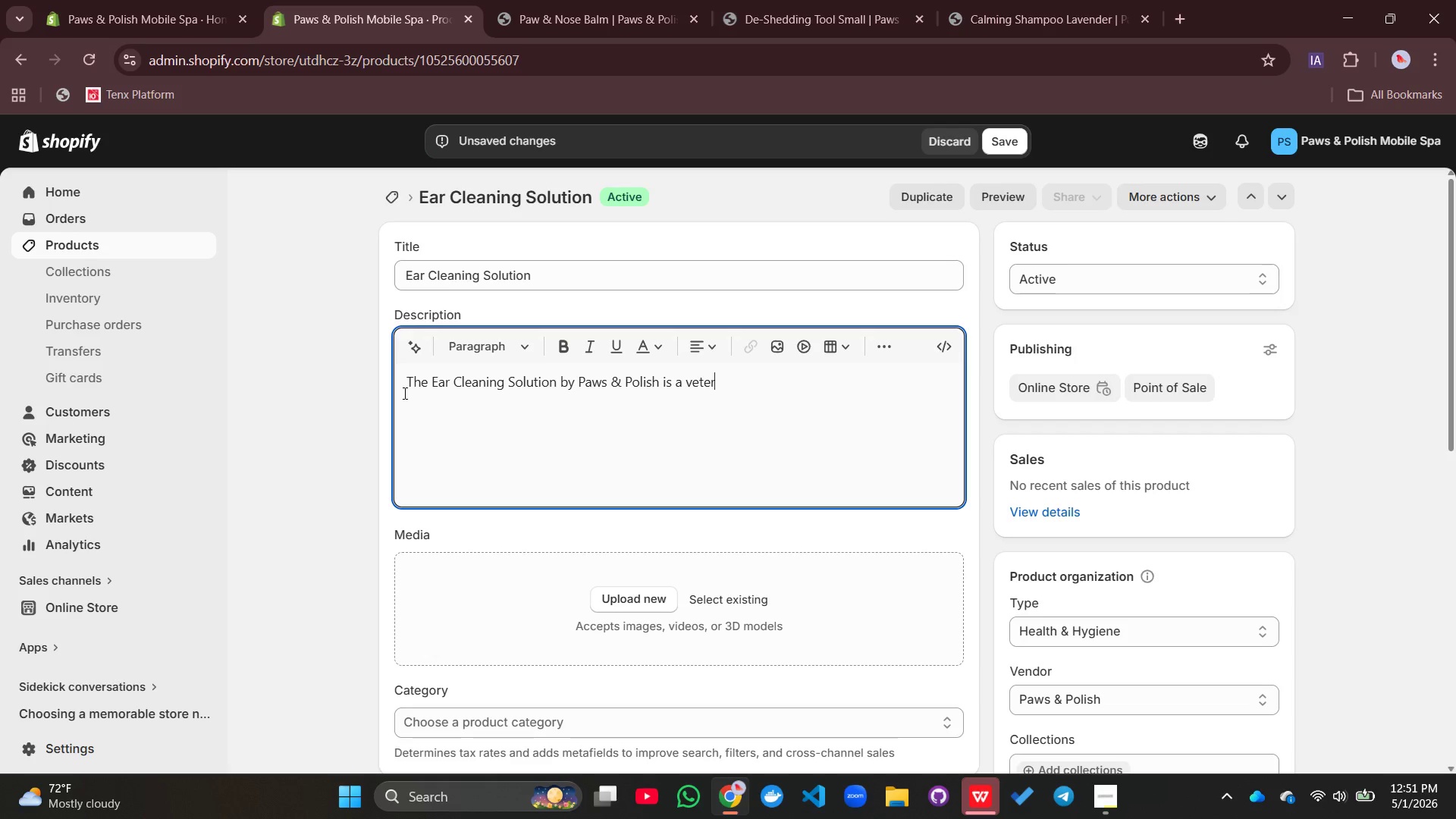 
type(inarian )
key(Backspace)
type(-formulated ear care product desif=gned)
 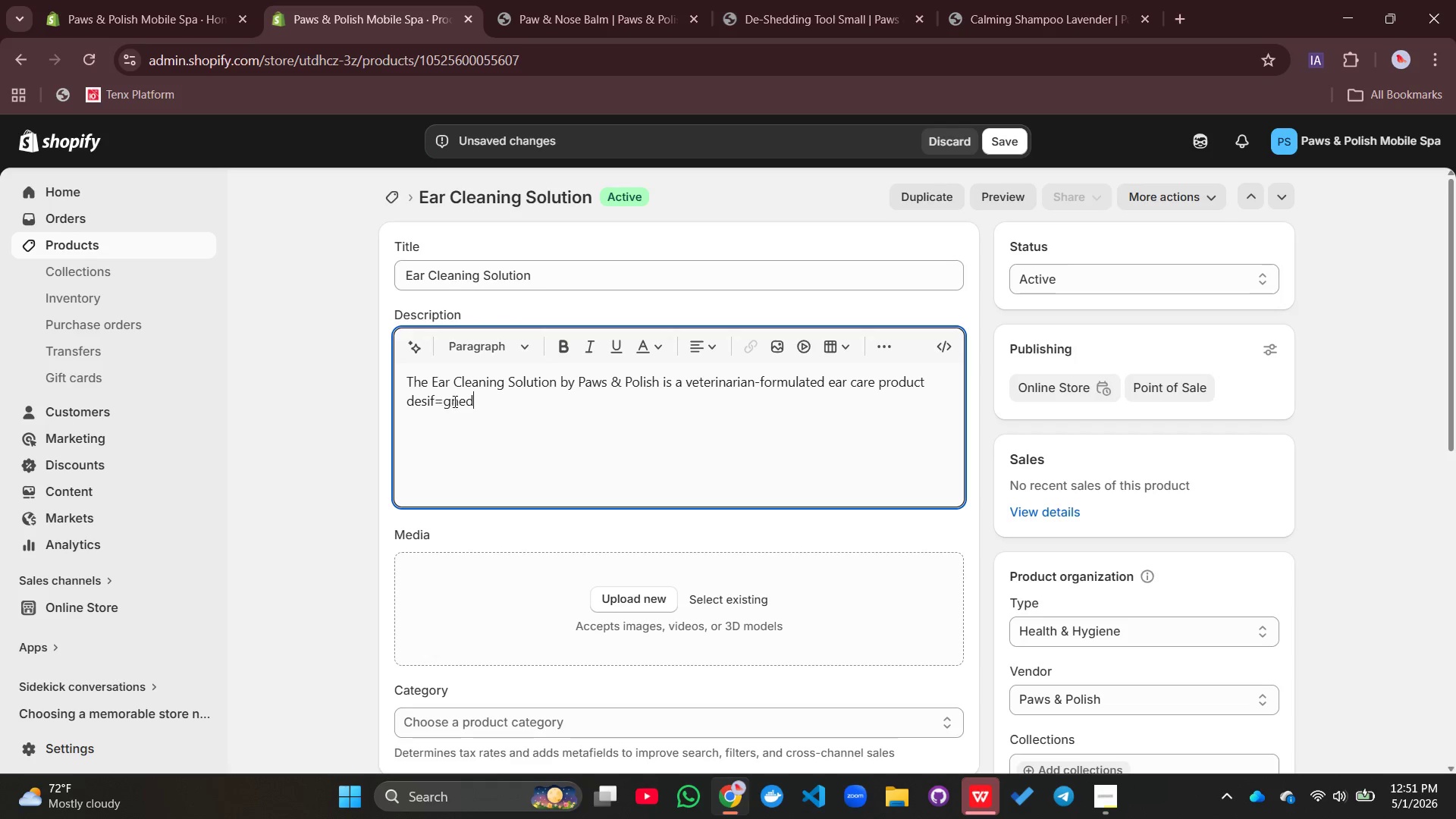 
left_click([451, 403])
 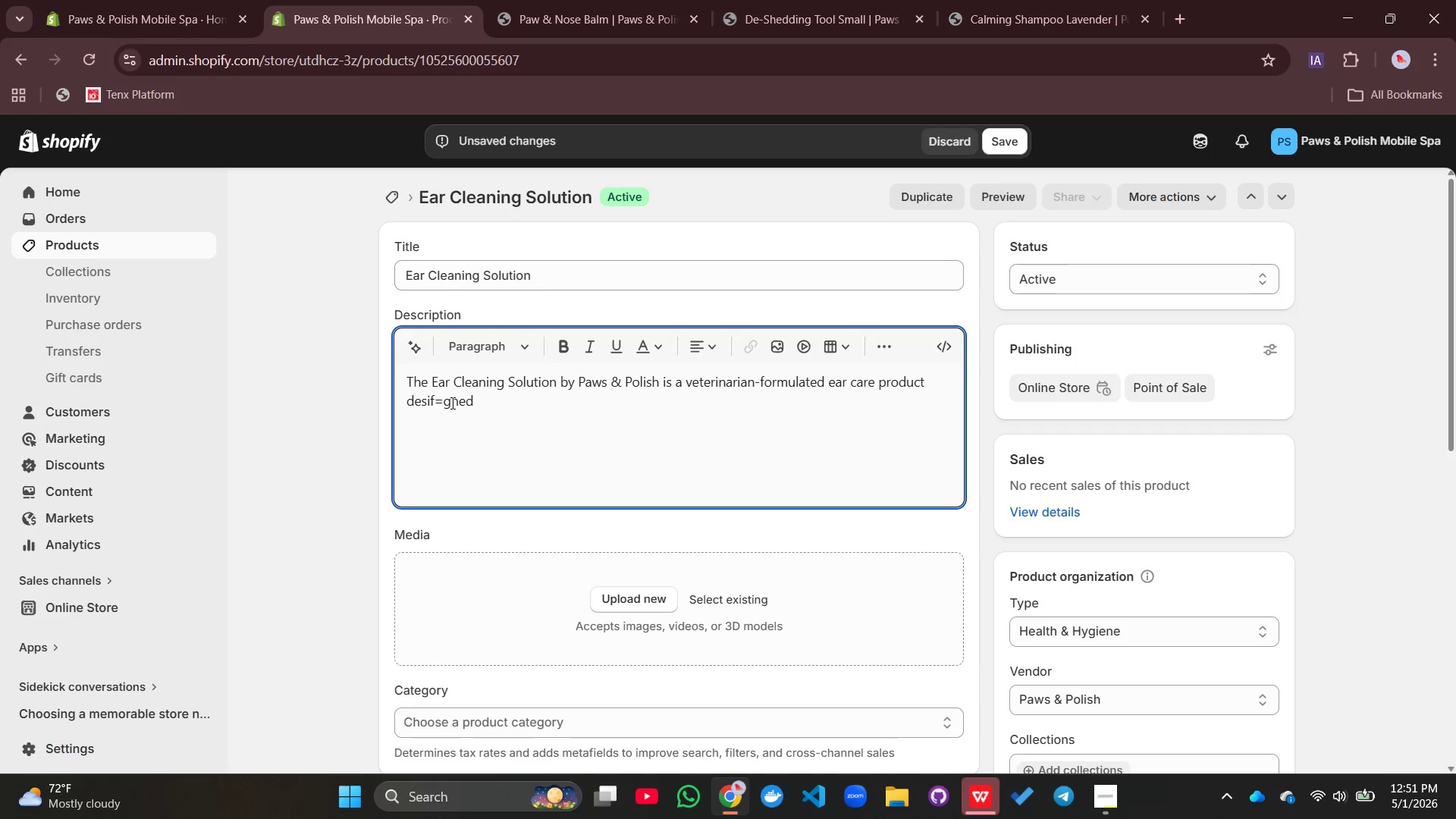 
key(ArrowLeft)
 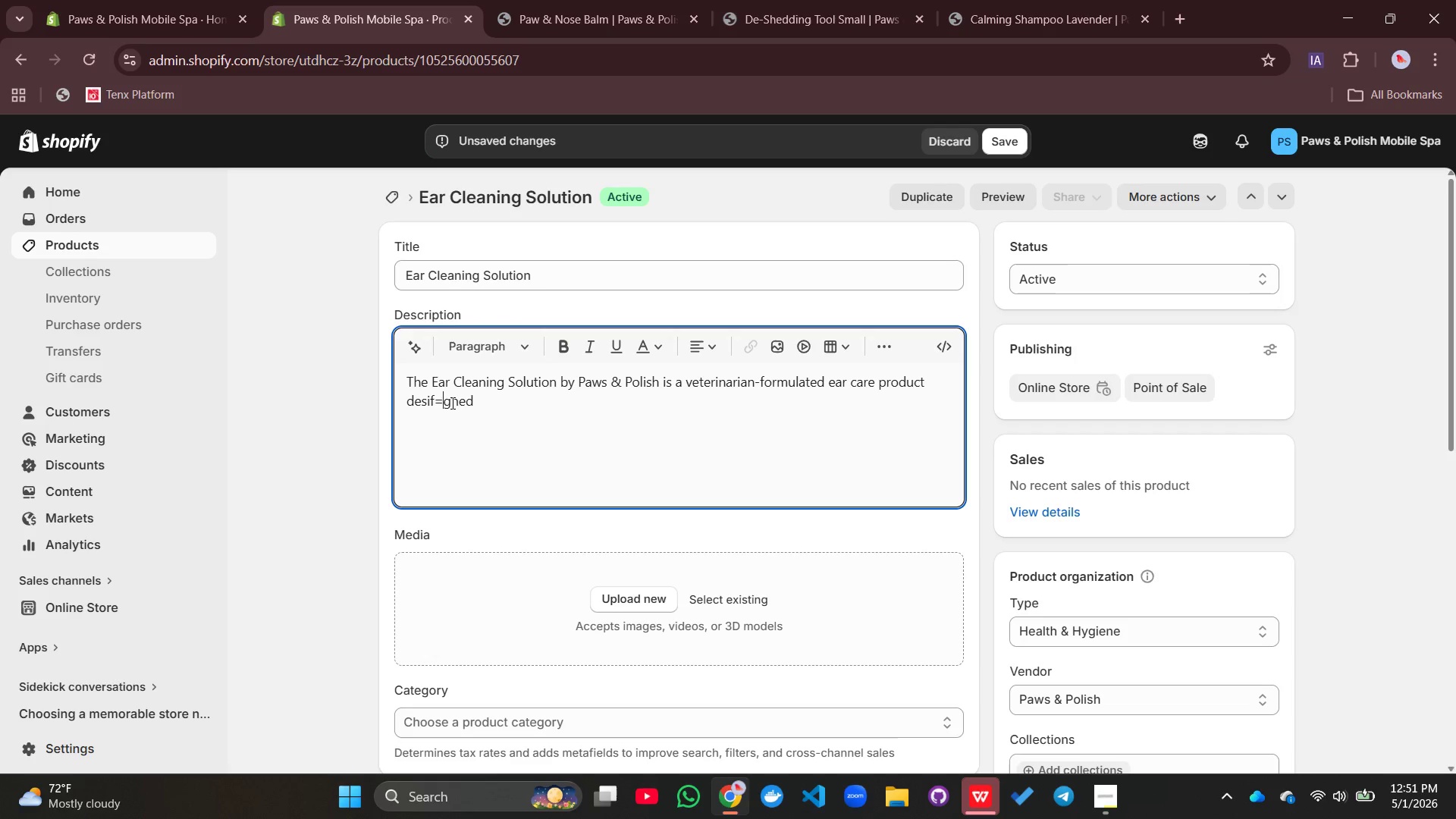 
key(Backspace)
 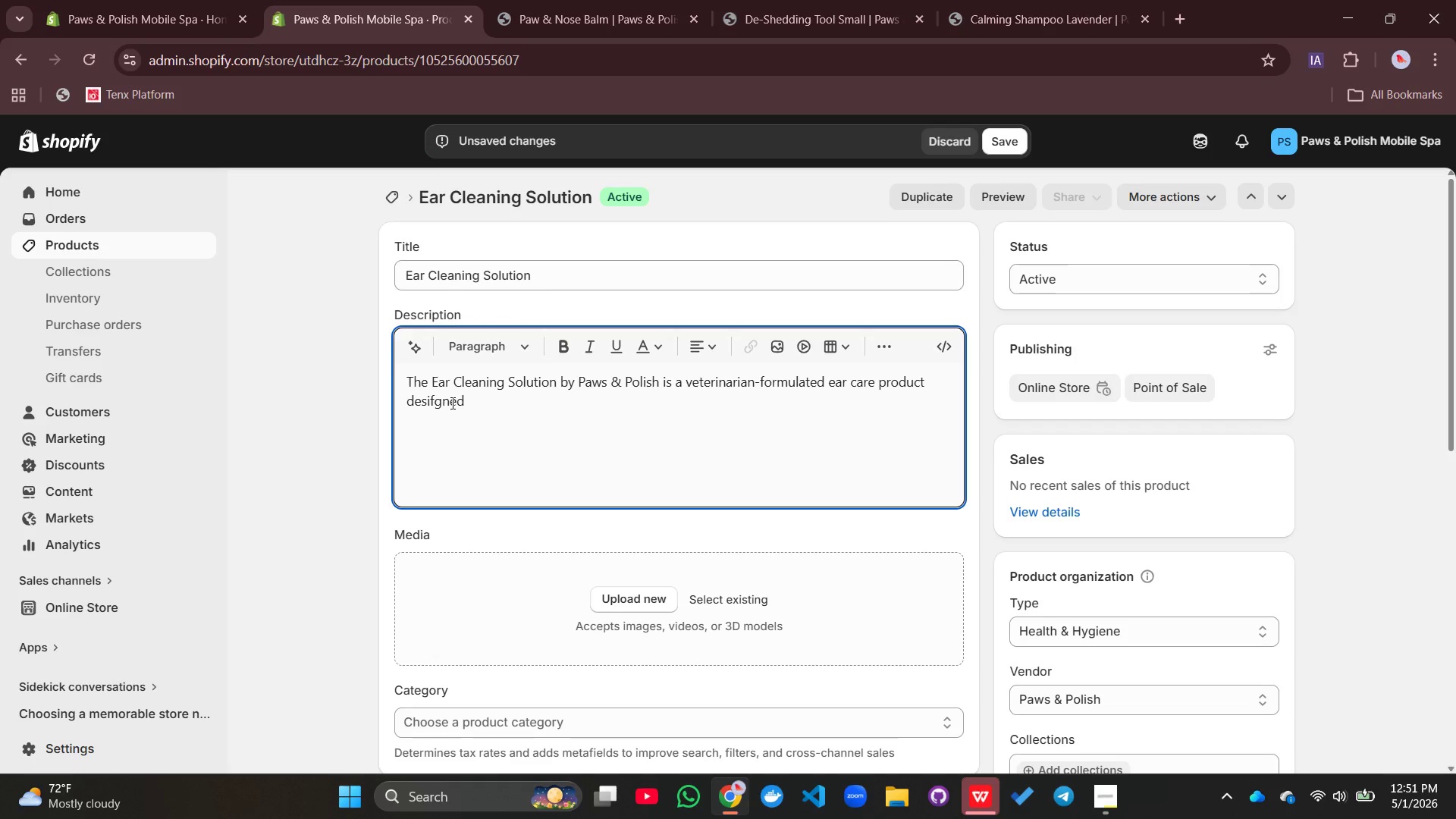 
key(Backspace)
 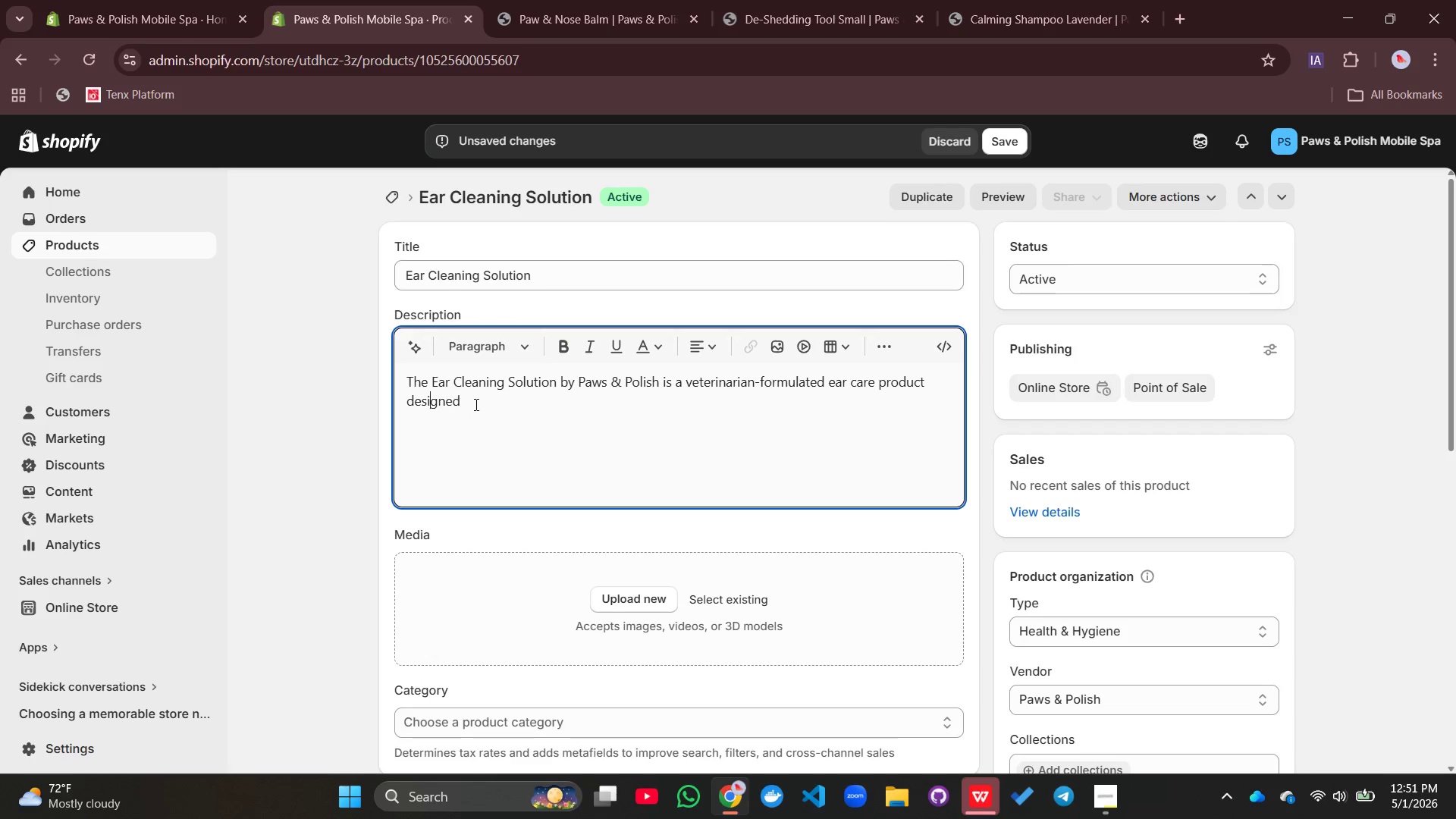 
left_click([475, 404])
 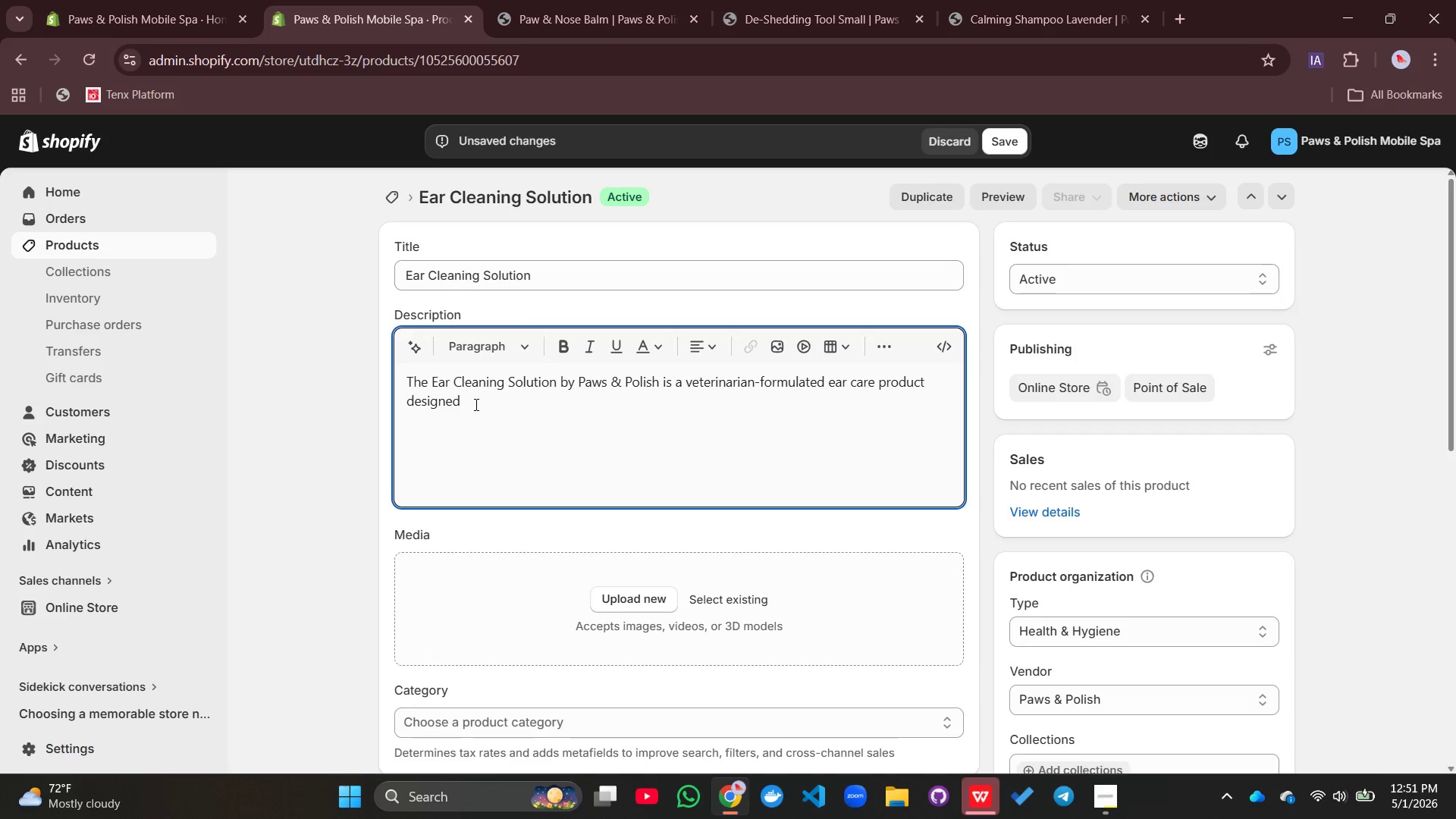 
type( to safety remove wax buildup )
key(Backspace)
type(, debris, and mi)
key(Backspace)
type(pisture from your dog's ears while preventing painful infections.)
 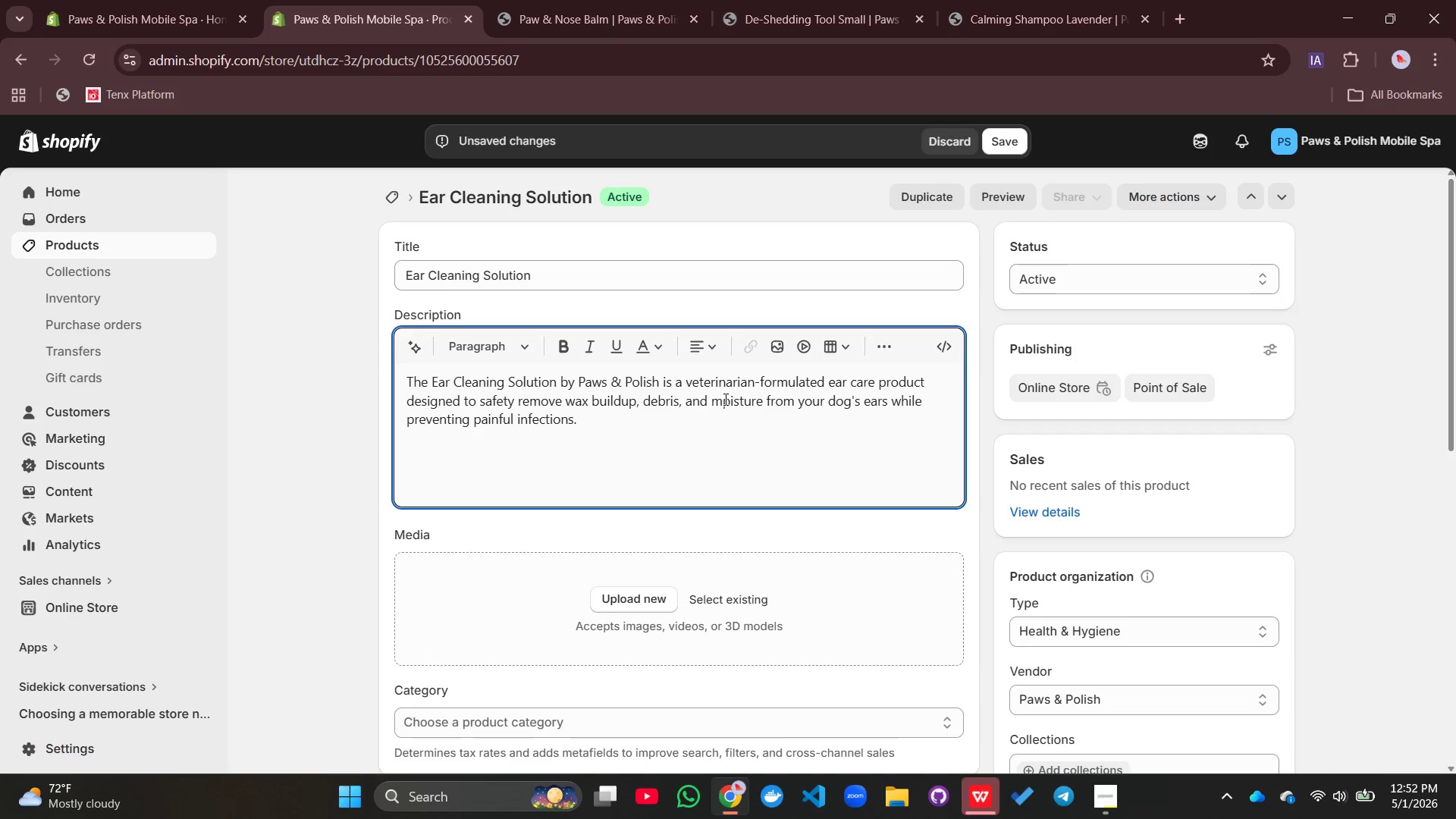 
wait(5.03)
 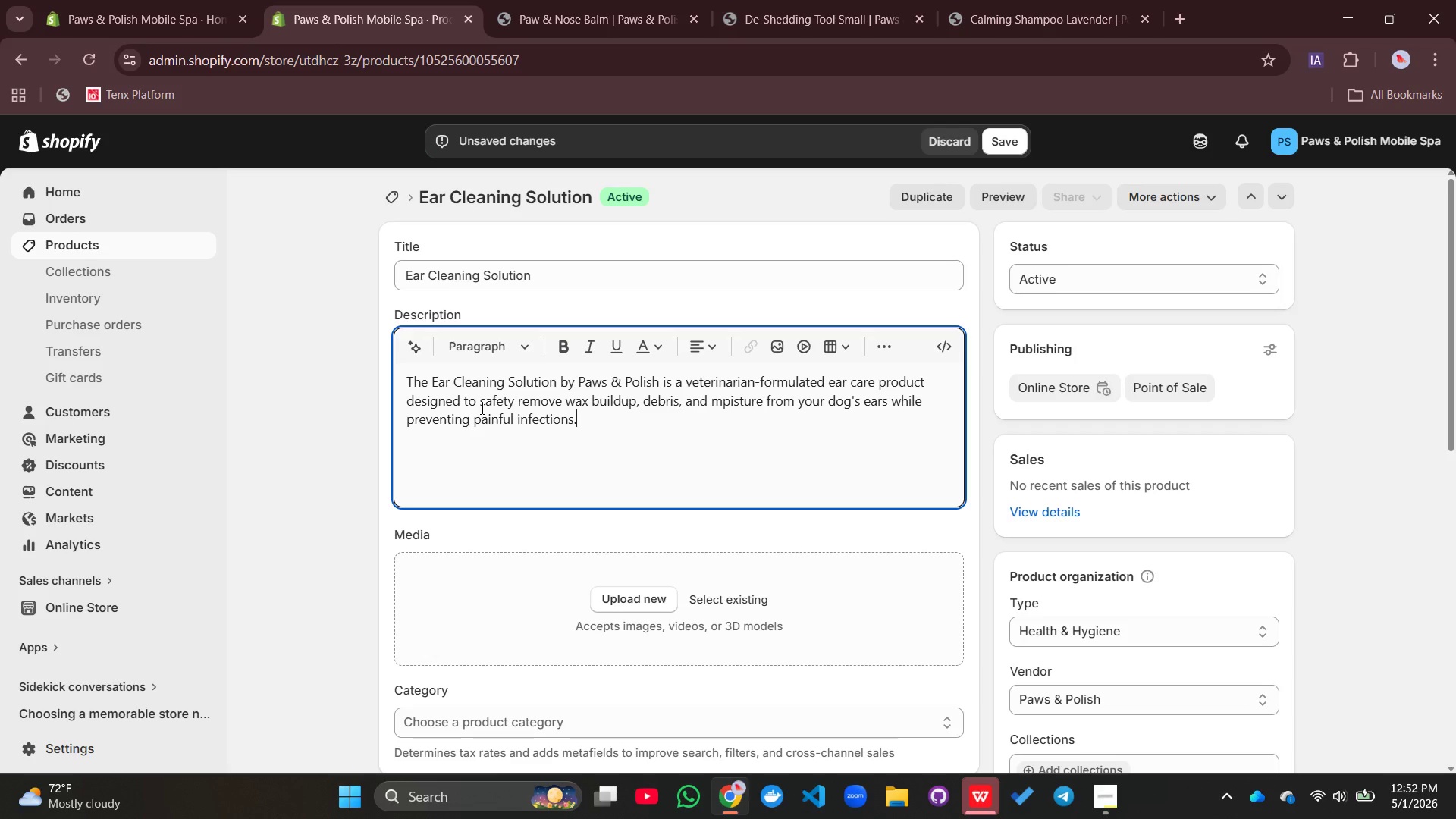 
left_click([730, 398])
 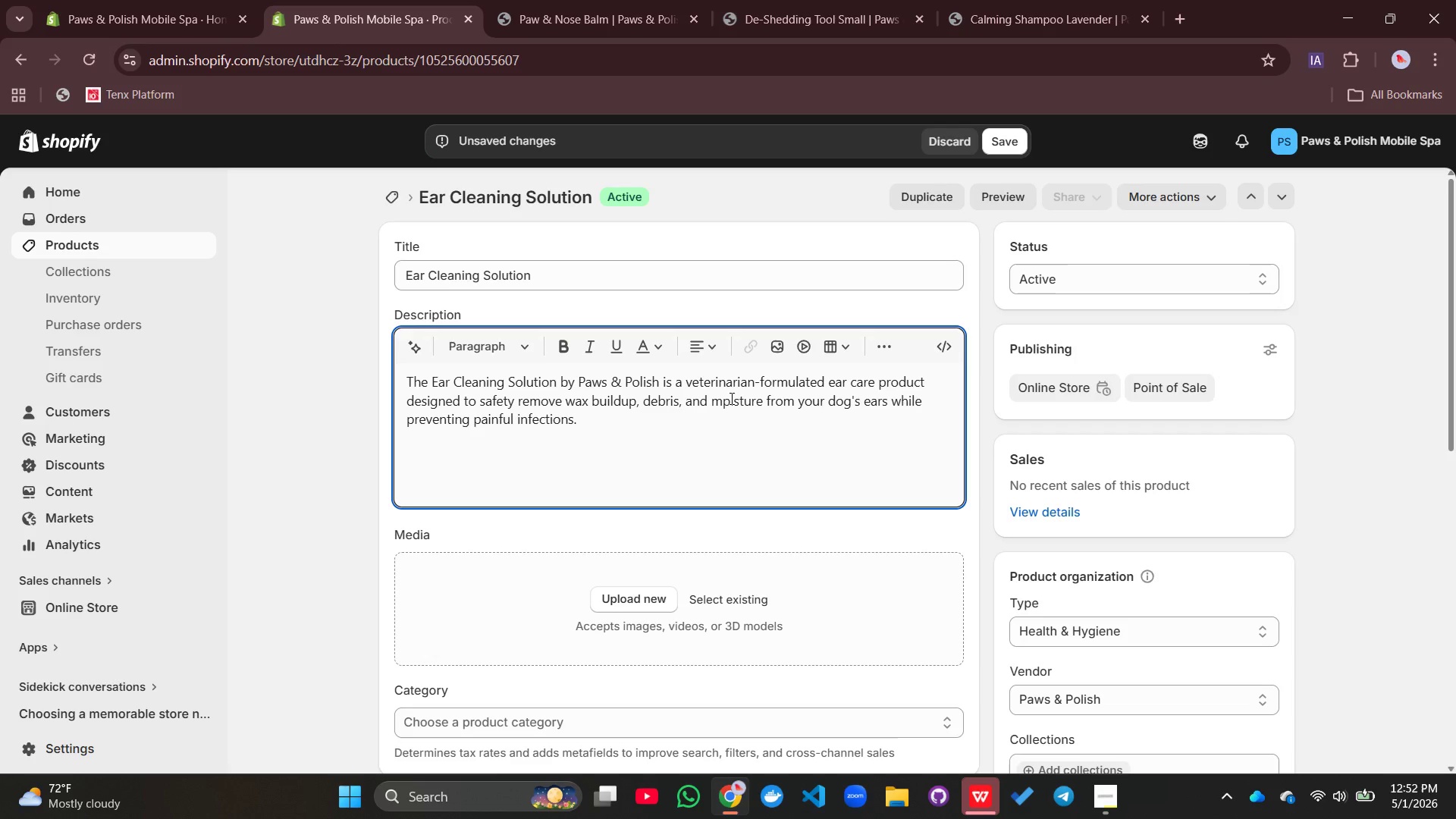 
key(Backspace)
 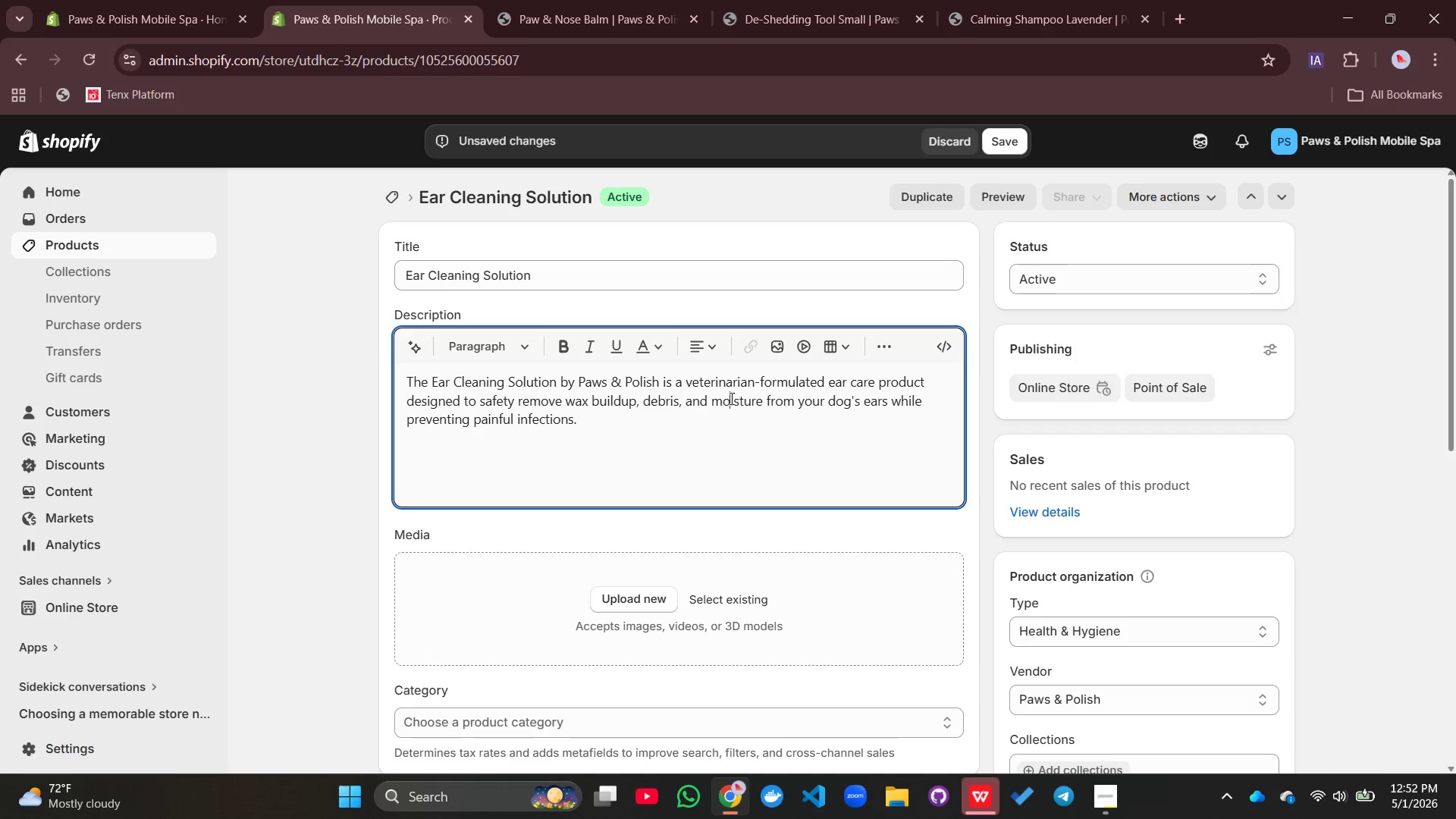 
key(O)
 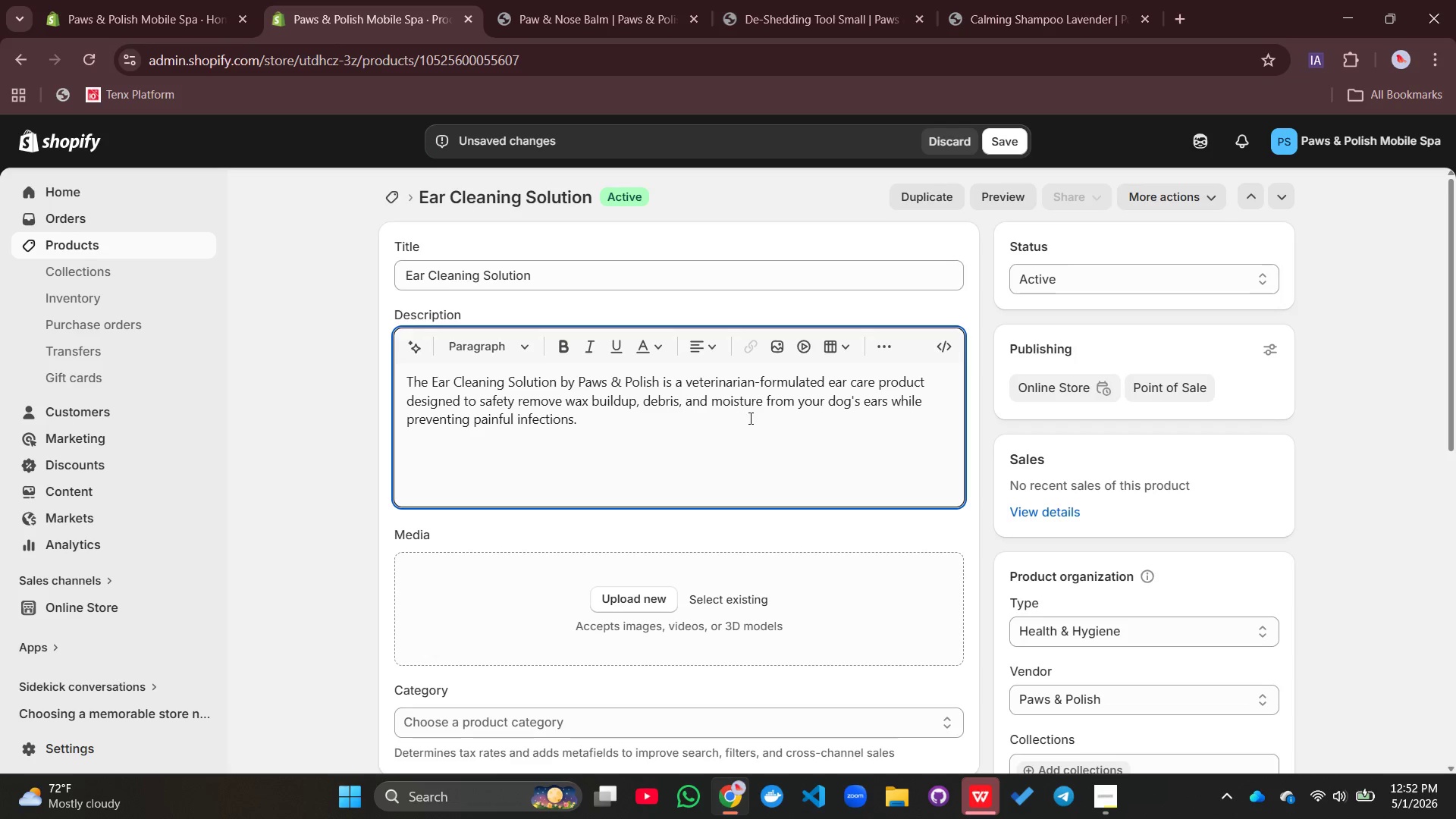 
left_click([750, 419])
 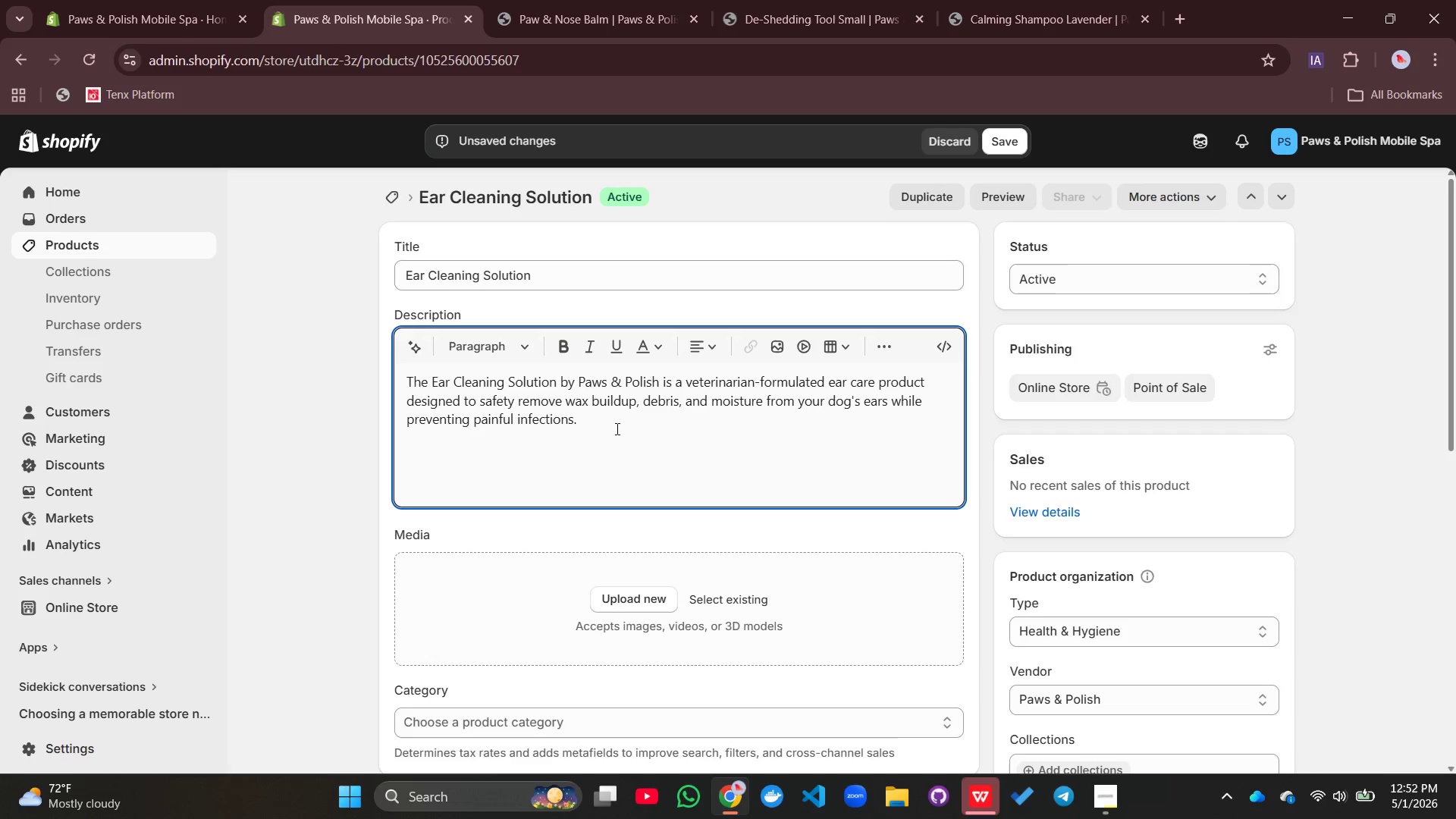 
left_click([616, 428])
 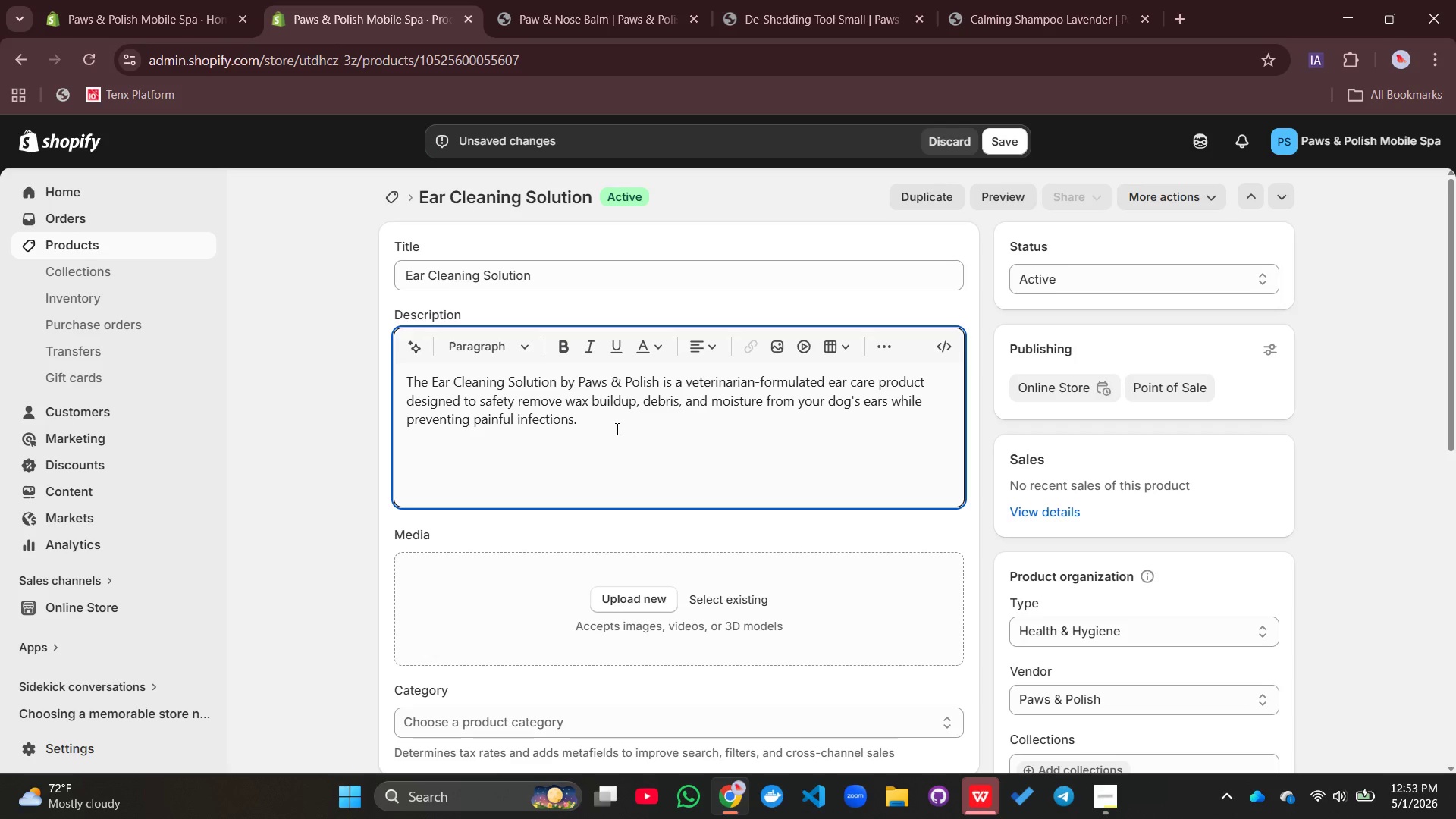 
wait(5.27)
 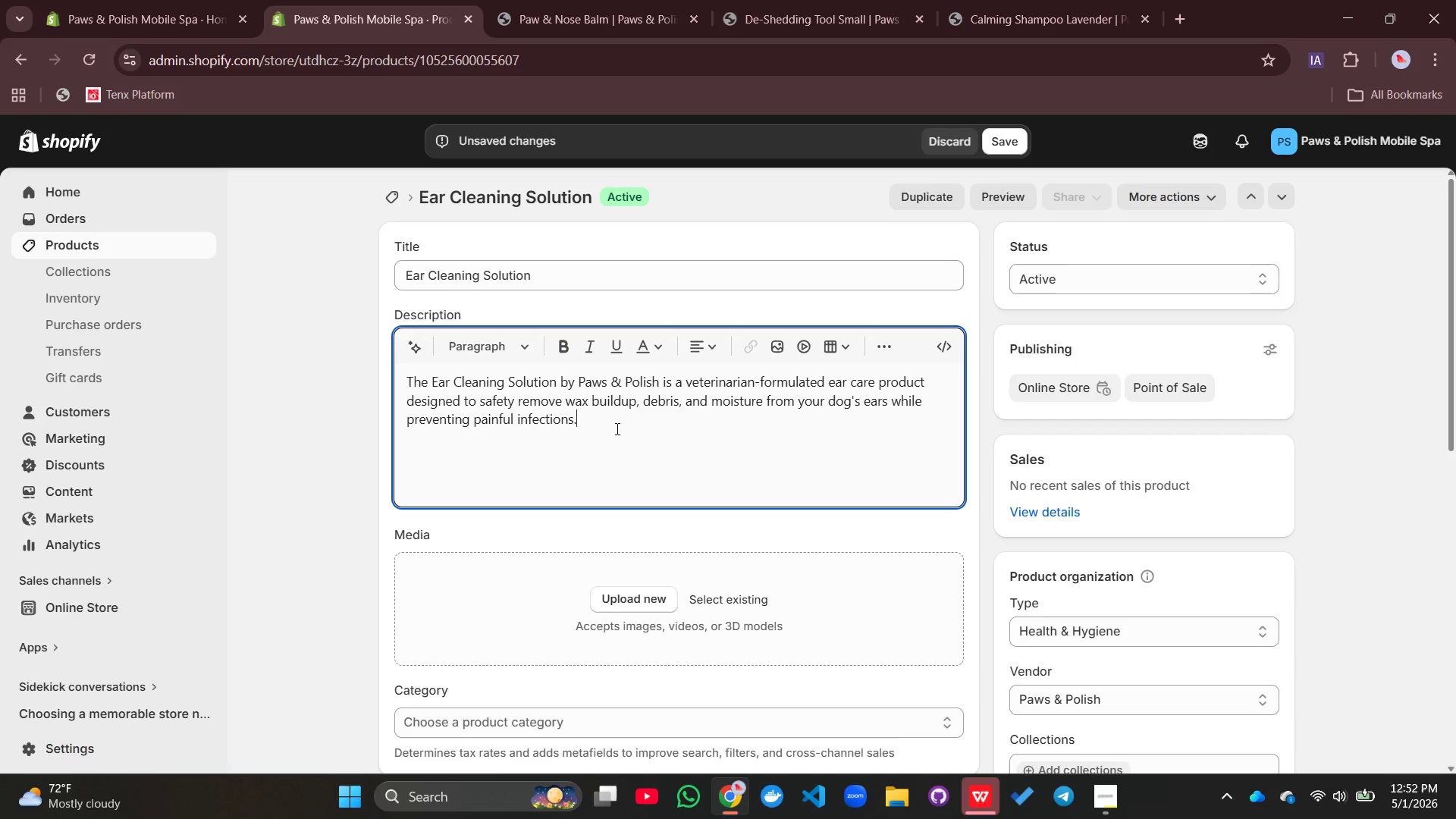 
type( Dogs with floppu=)
key(Backspace)
key(Backspace)
type(y ears )
 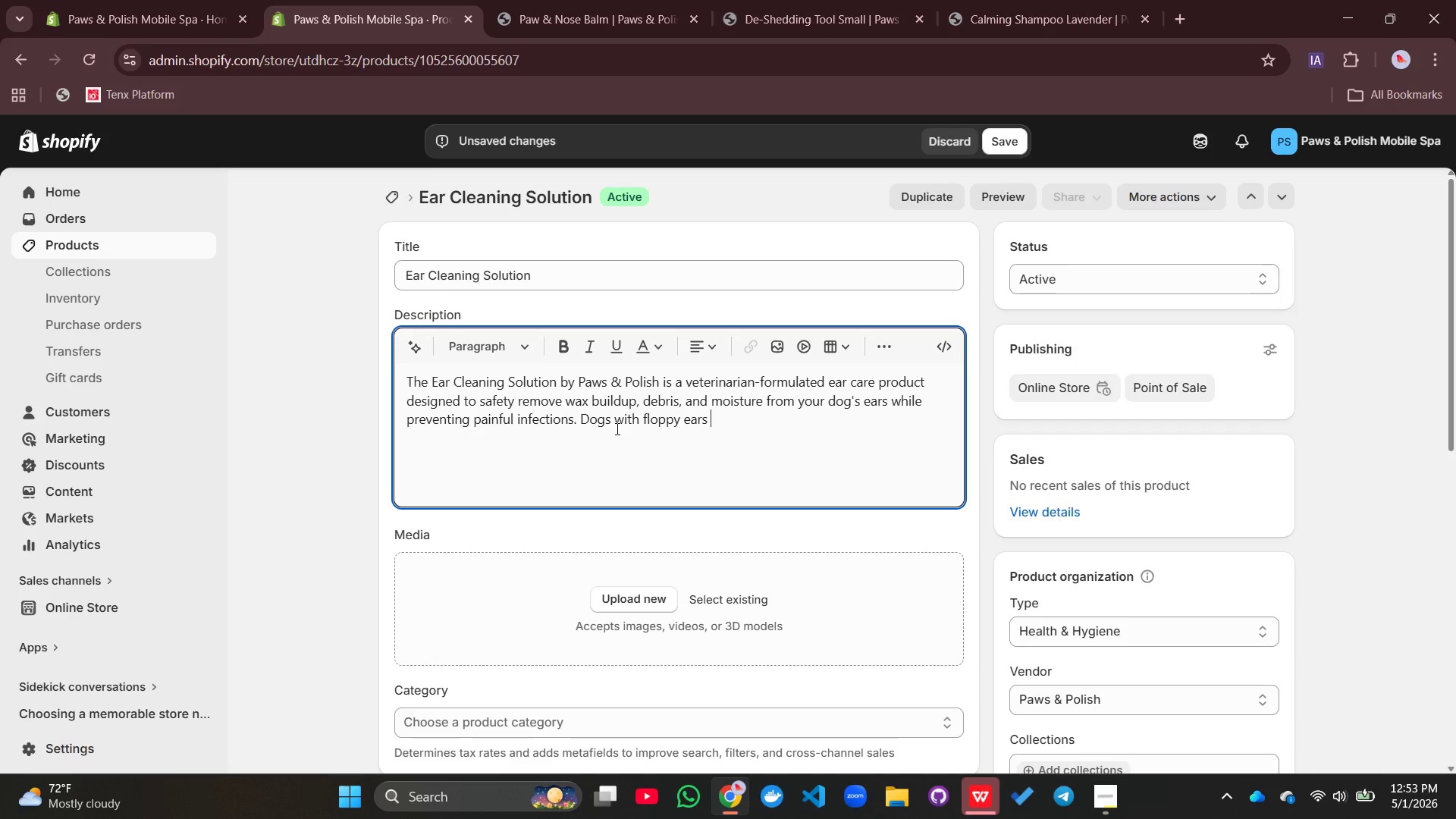 
wait(5.17)
 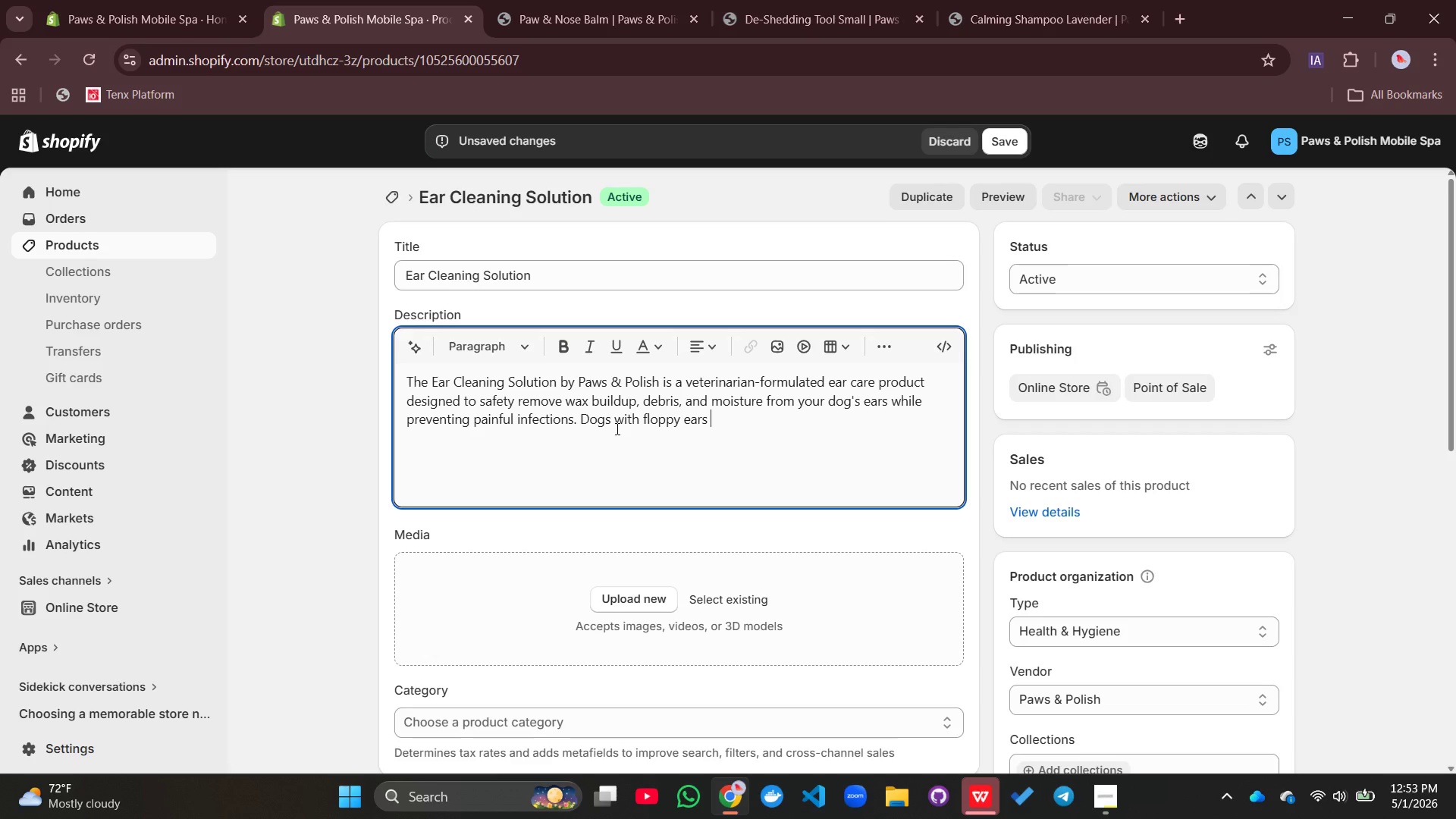 
type(( Cocker)
 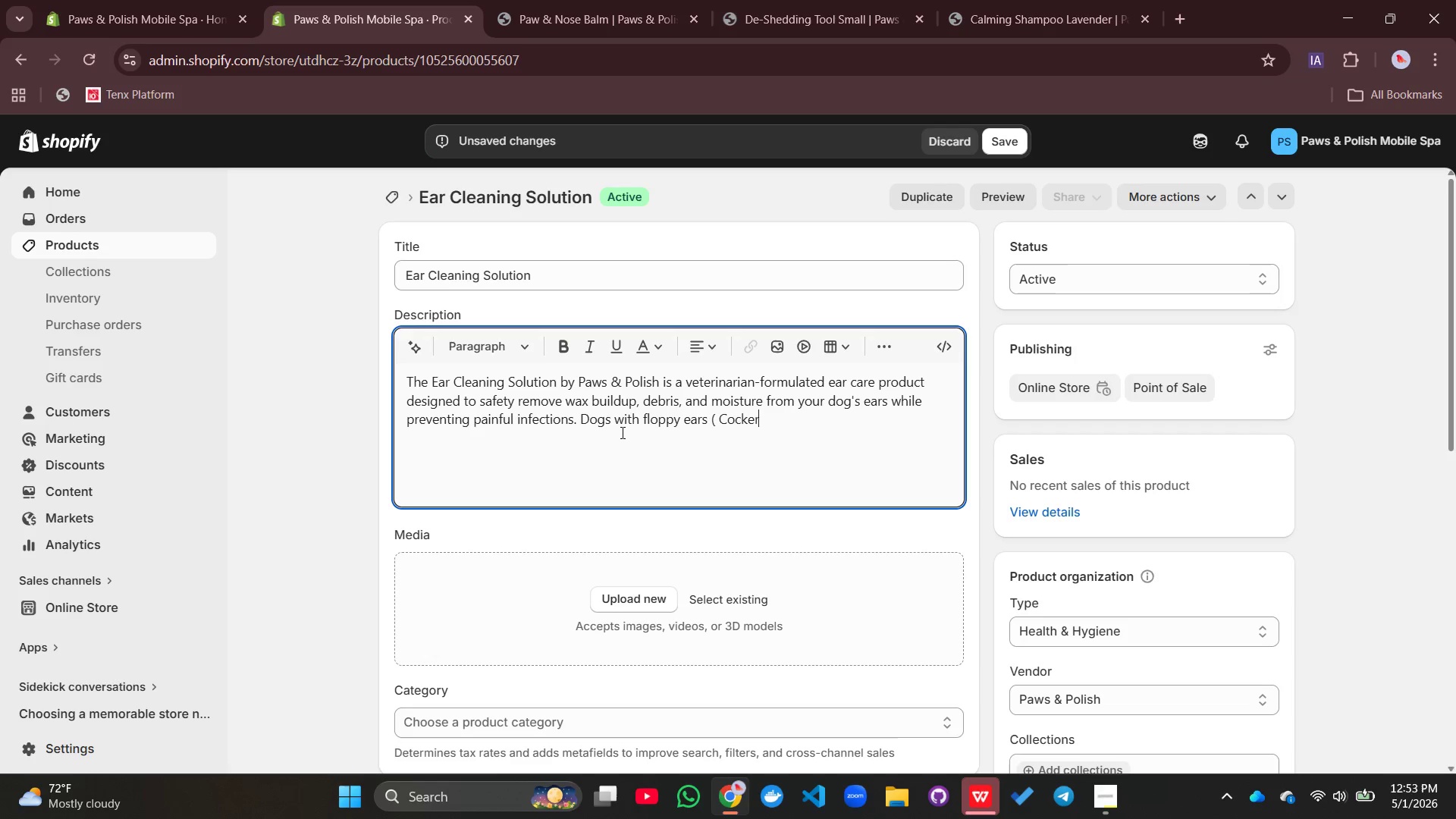 
type( Spa)
 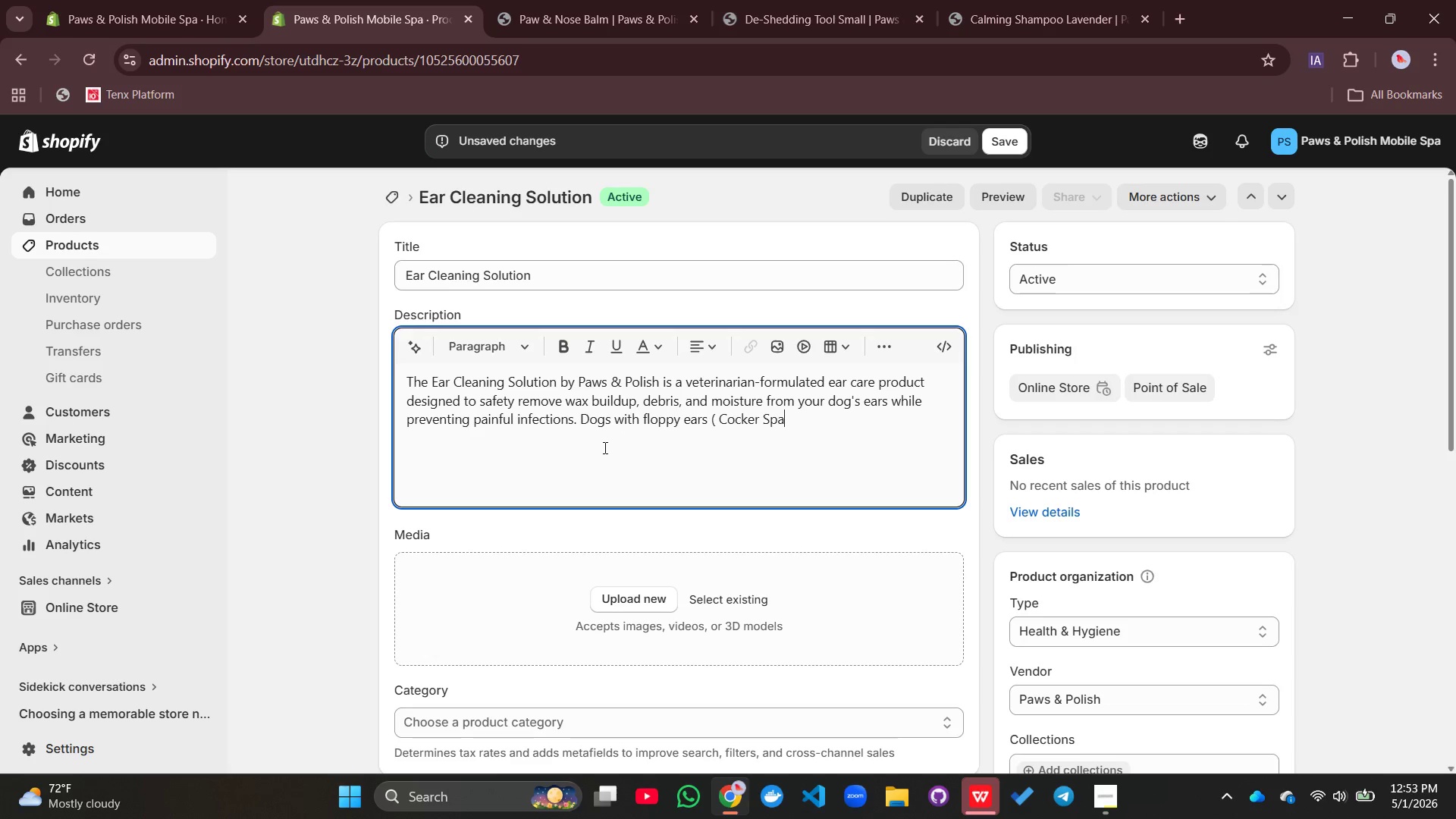 
type(niels, Basset Hounds))
 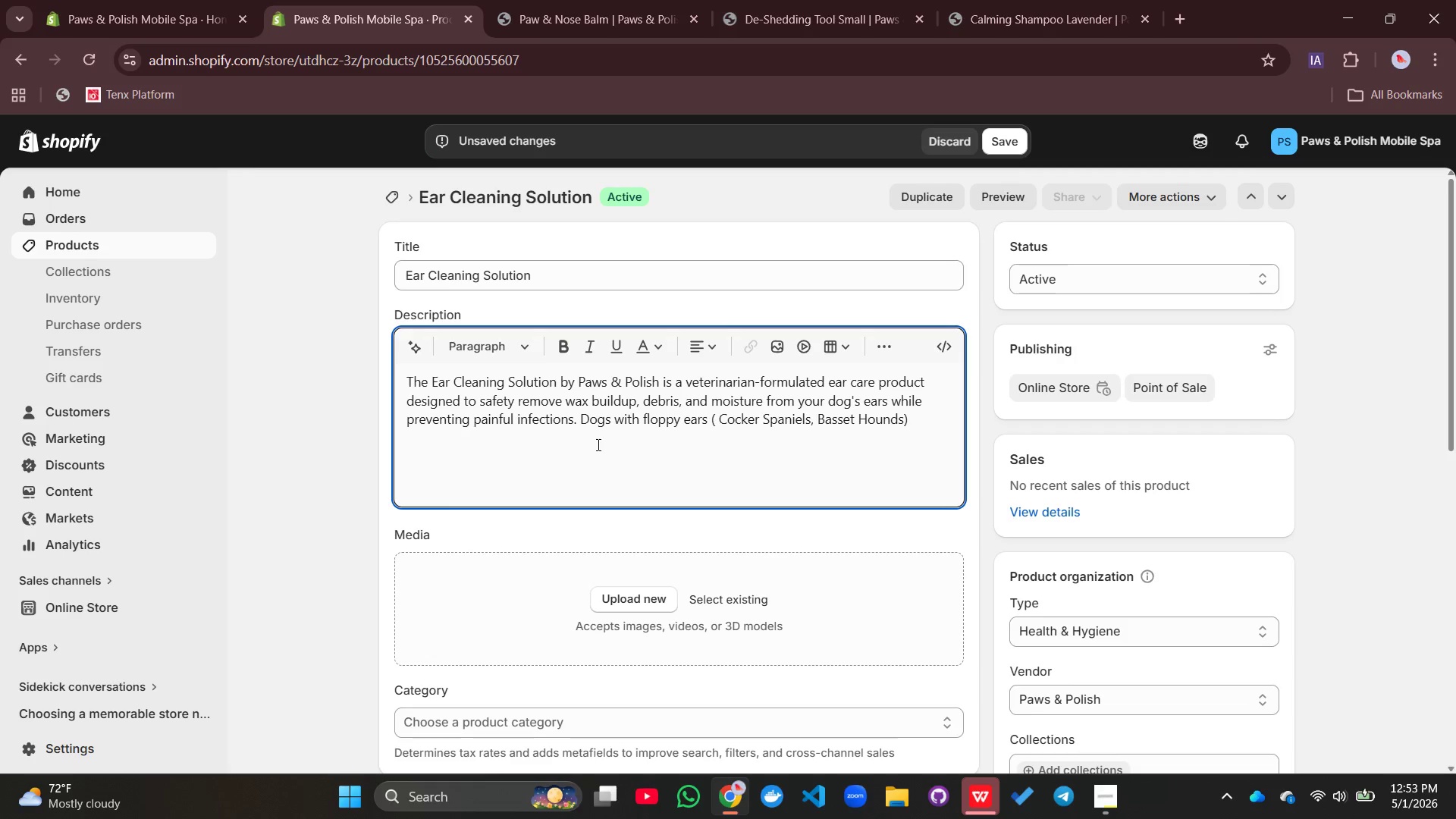 
key(ArrowRight)
 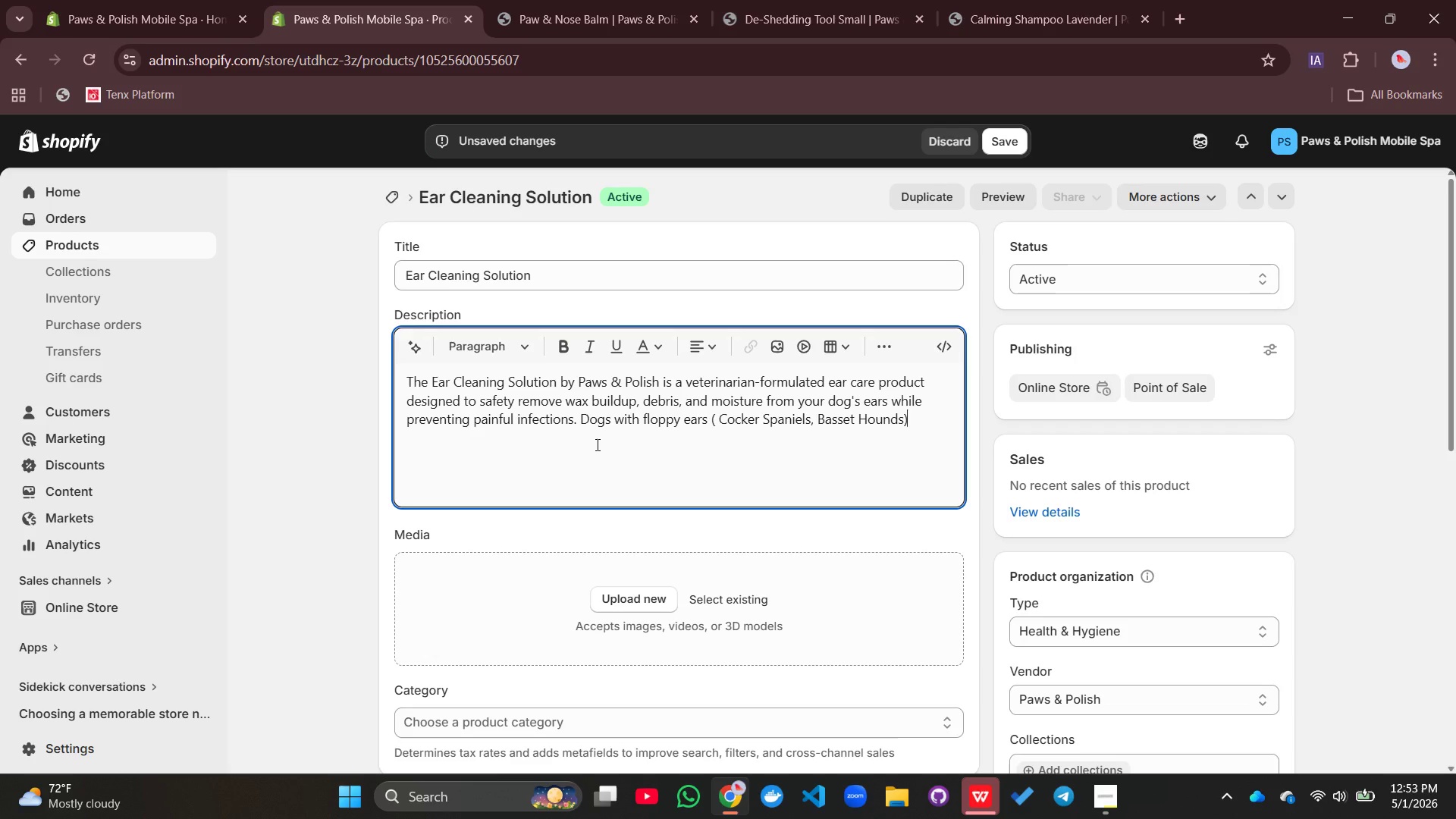 
key(Comma)
 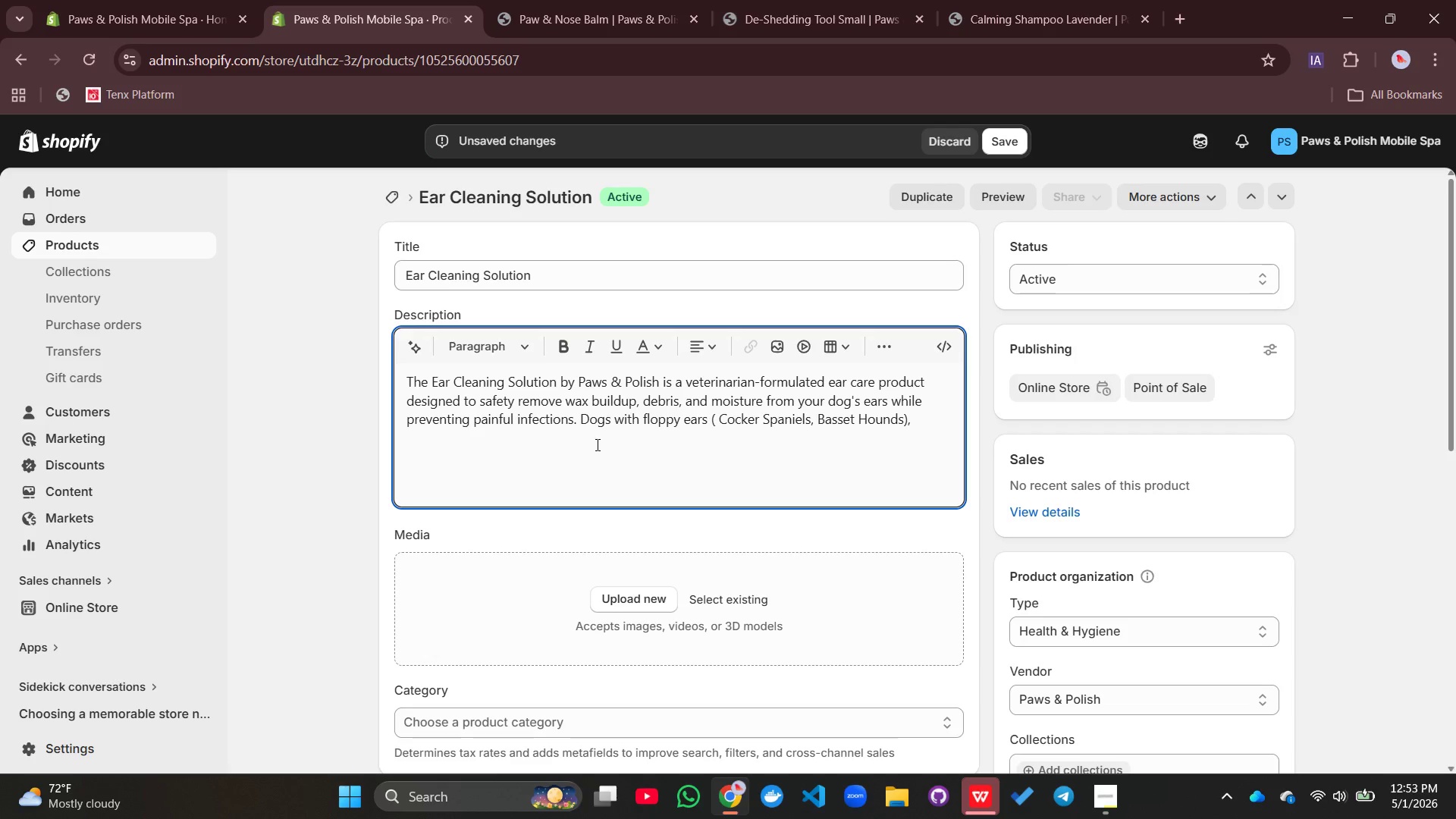 
type( hair ear canals)
 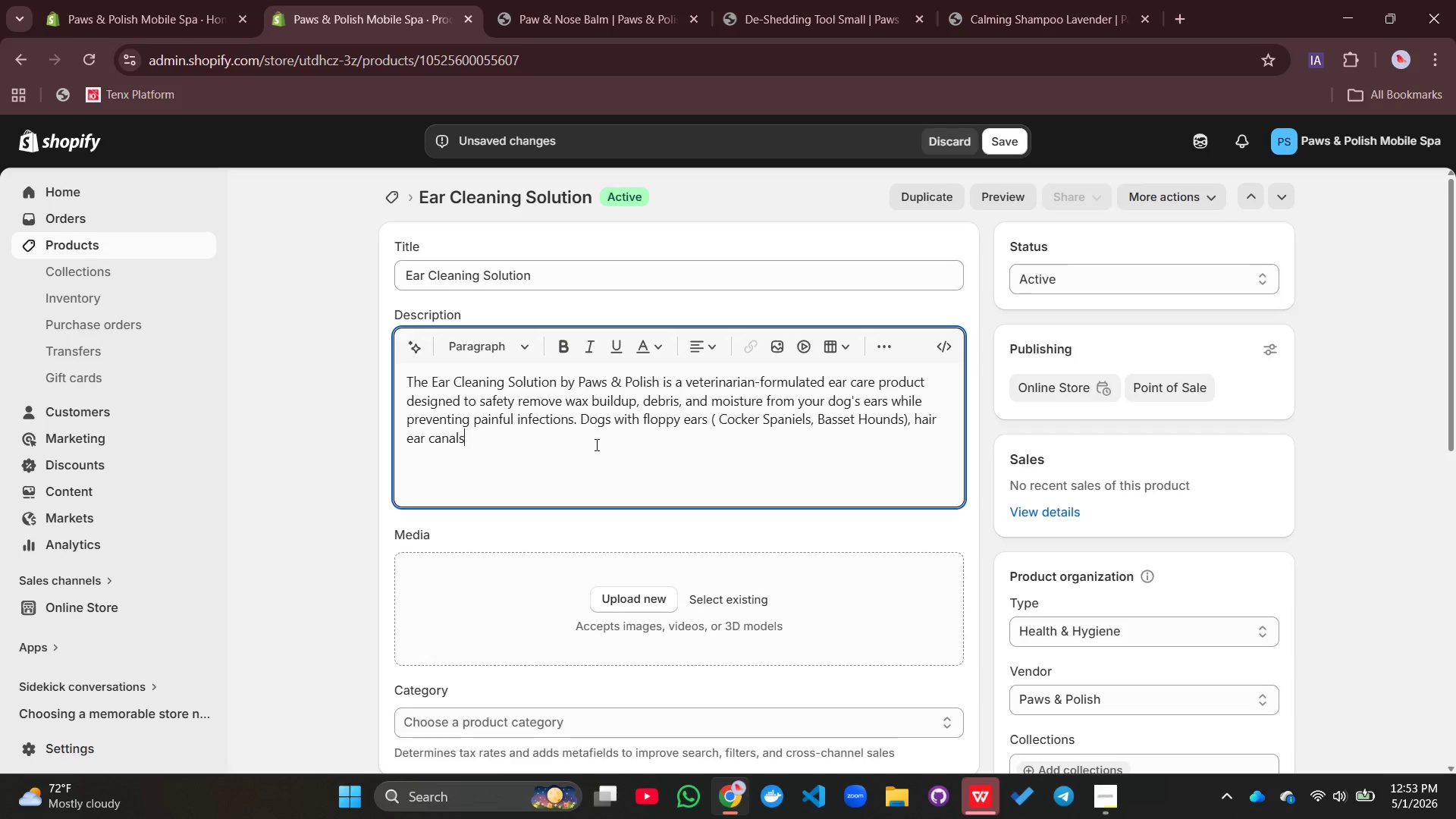 
type(()
key(Backspace)
type( ( poodles, Doodles), or dog who love swimming are especially prone to chronic ear problems>)
key(Backspace)
type(. Regulat)
key(Backspace)
type(r)
 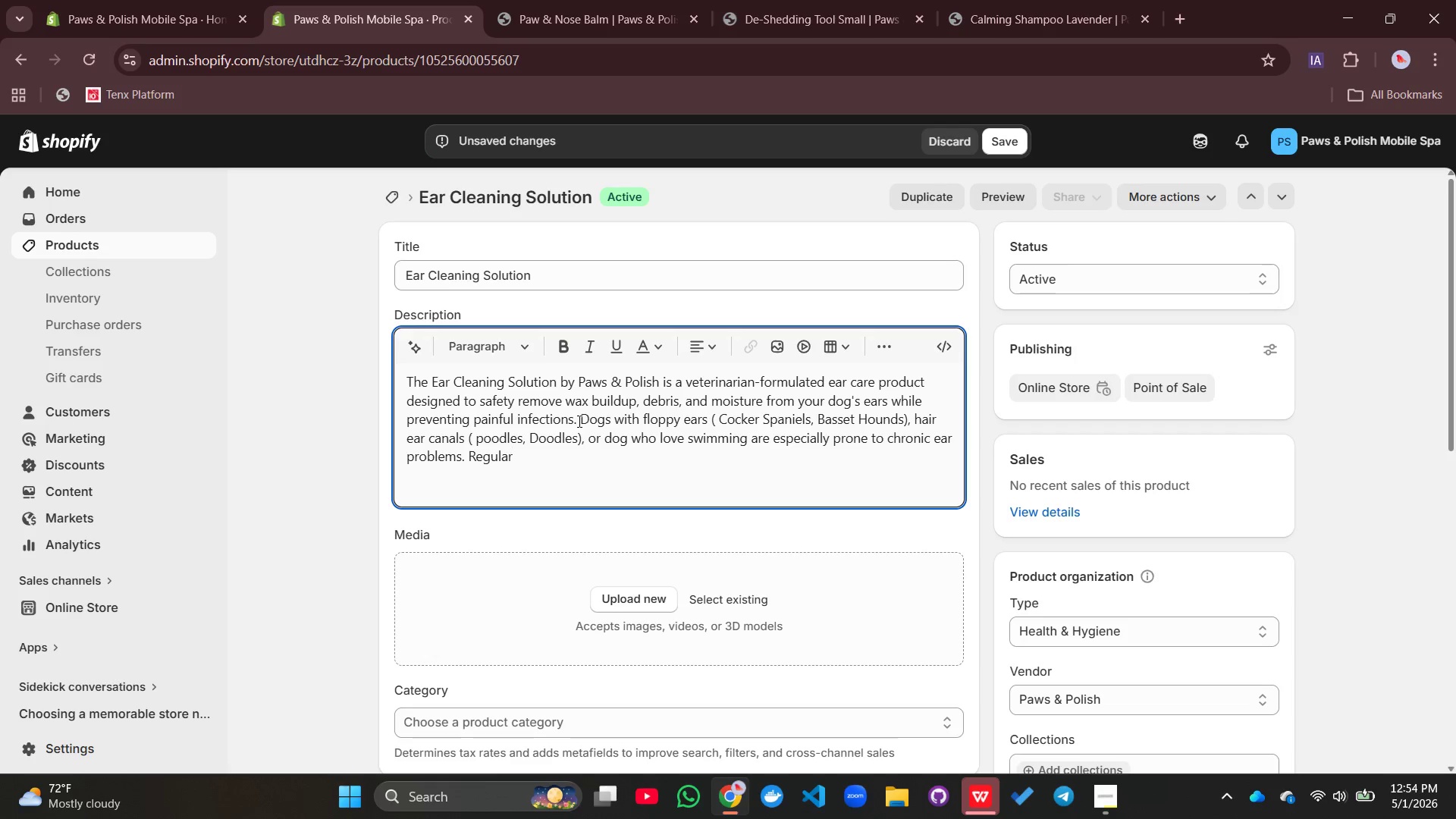 
type( cleaning )
 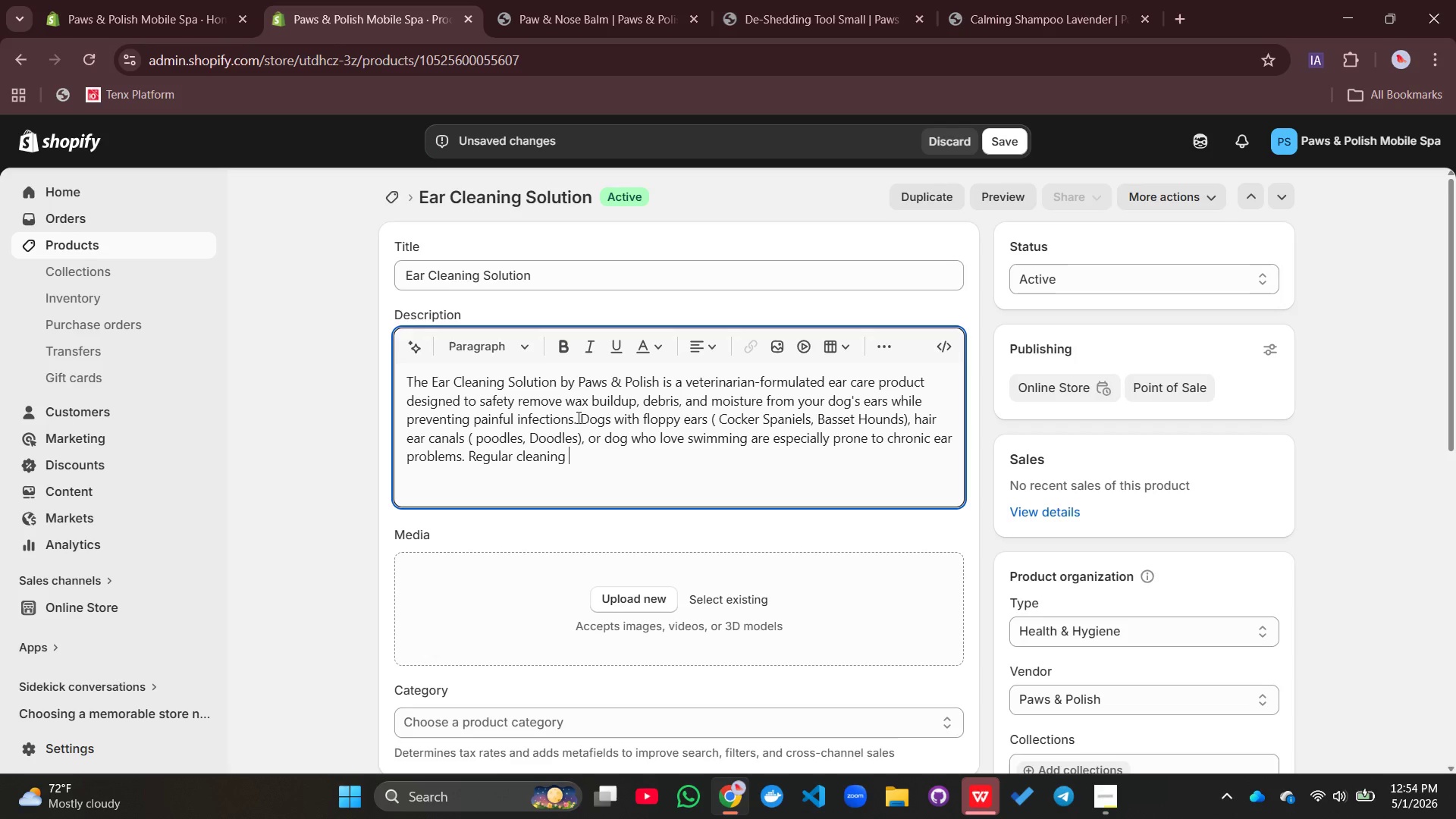 
type(with our gentle, non-stinging soluutio)
key(Backspace)
key(Backspace)
key(Backspace)
key(Backspace)
type(tion )
 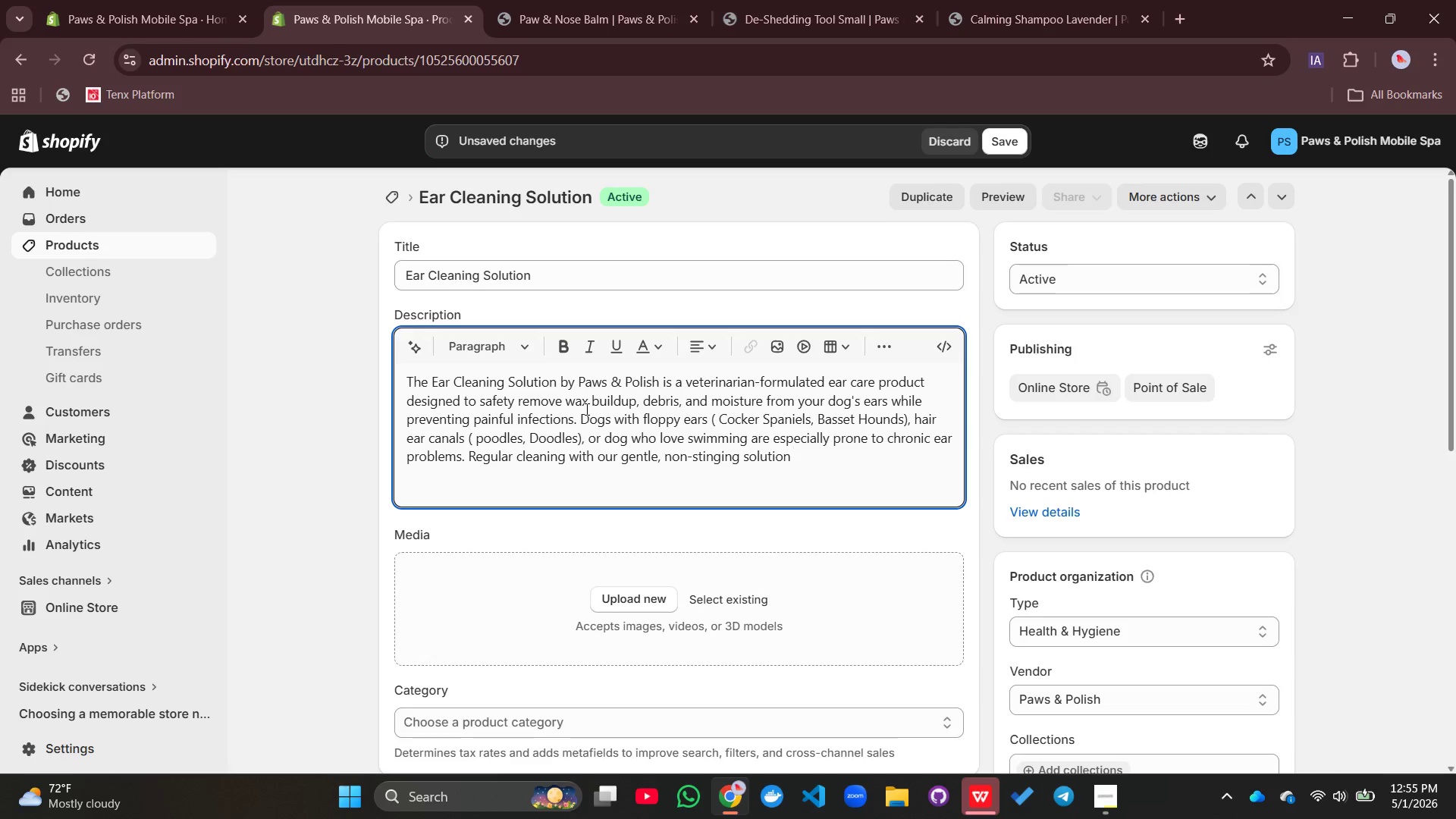 
type(is he)
key(Backspace)
key(Backspace)
type(the single )
 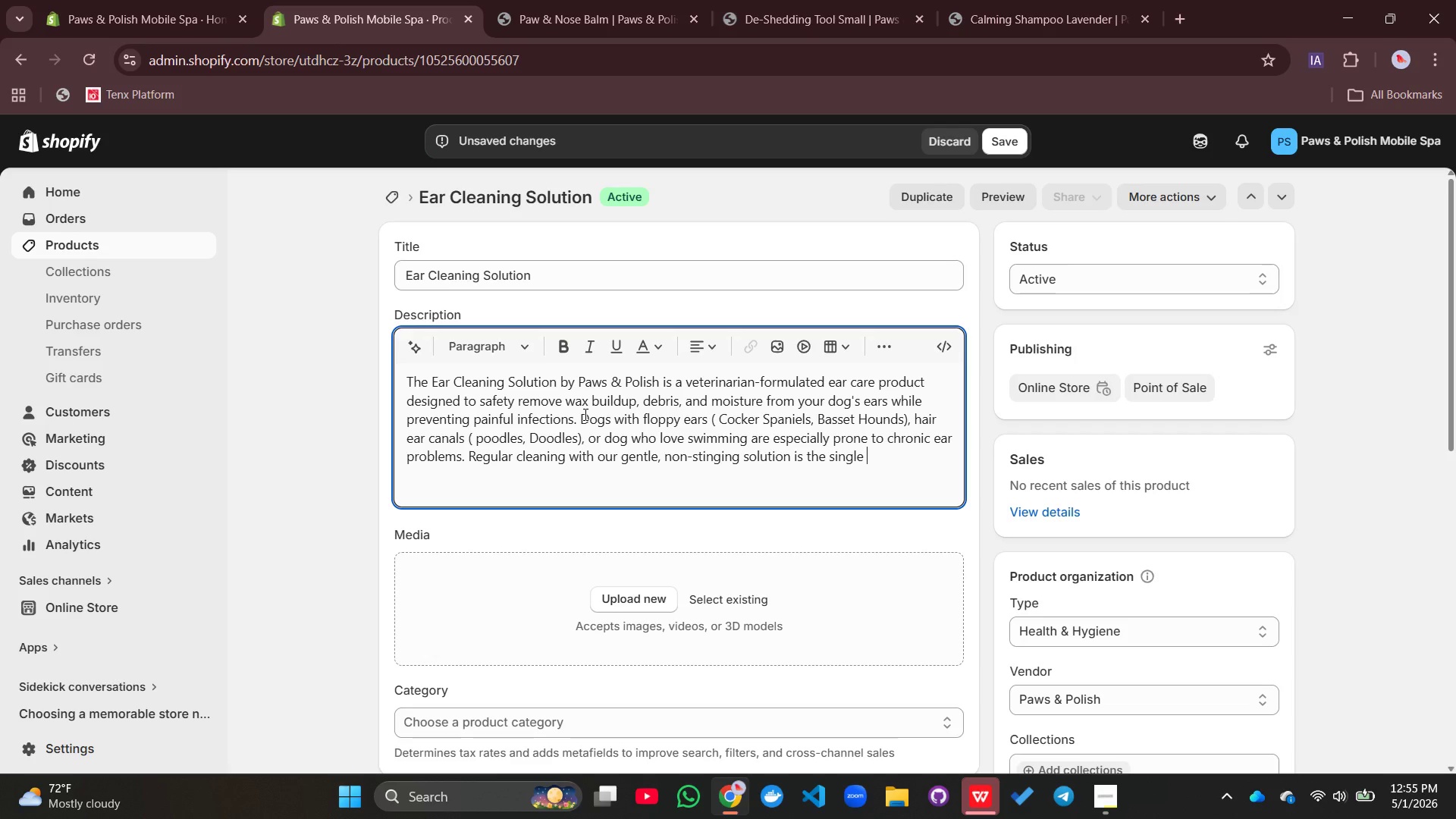 
type(most effectively way to prevent costly vet visits )
 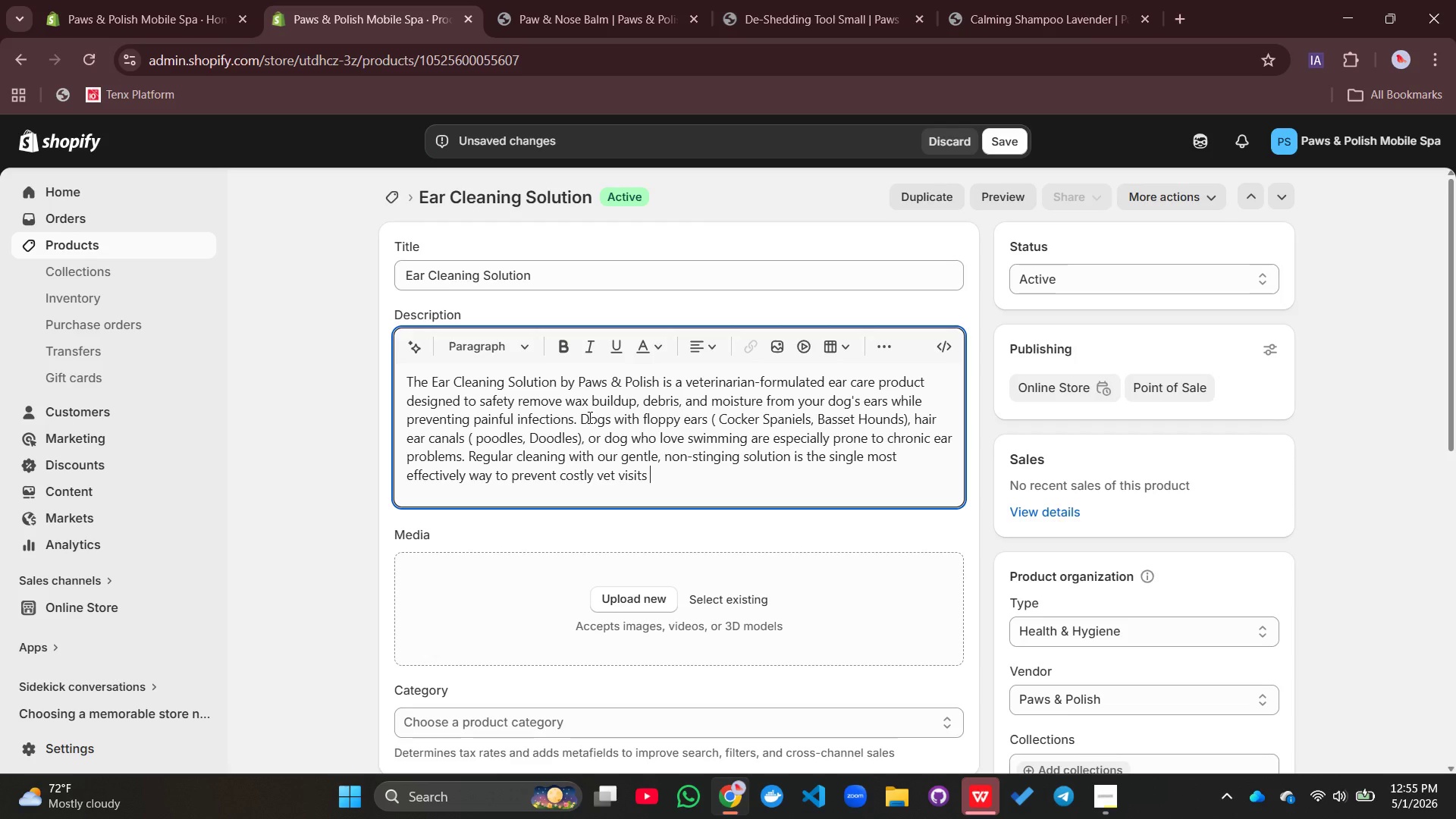 
wait(6.19)
 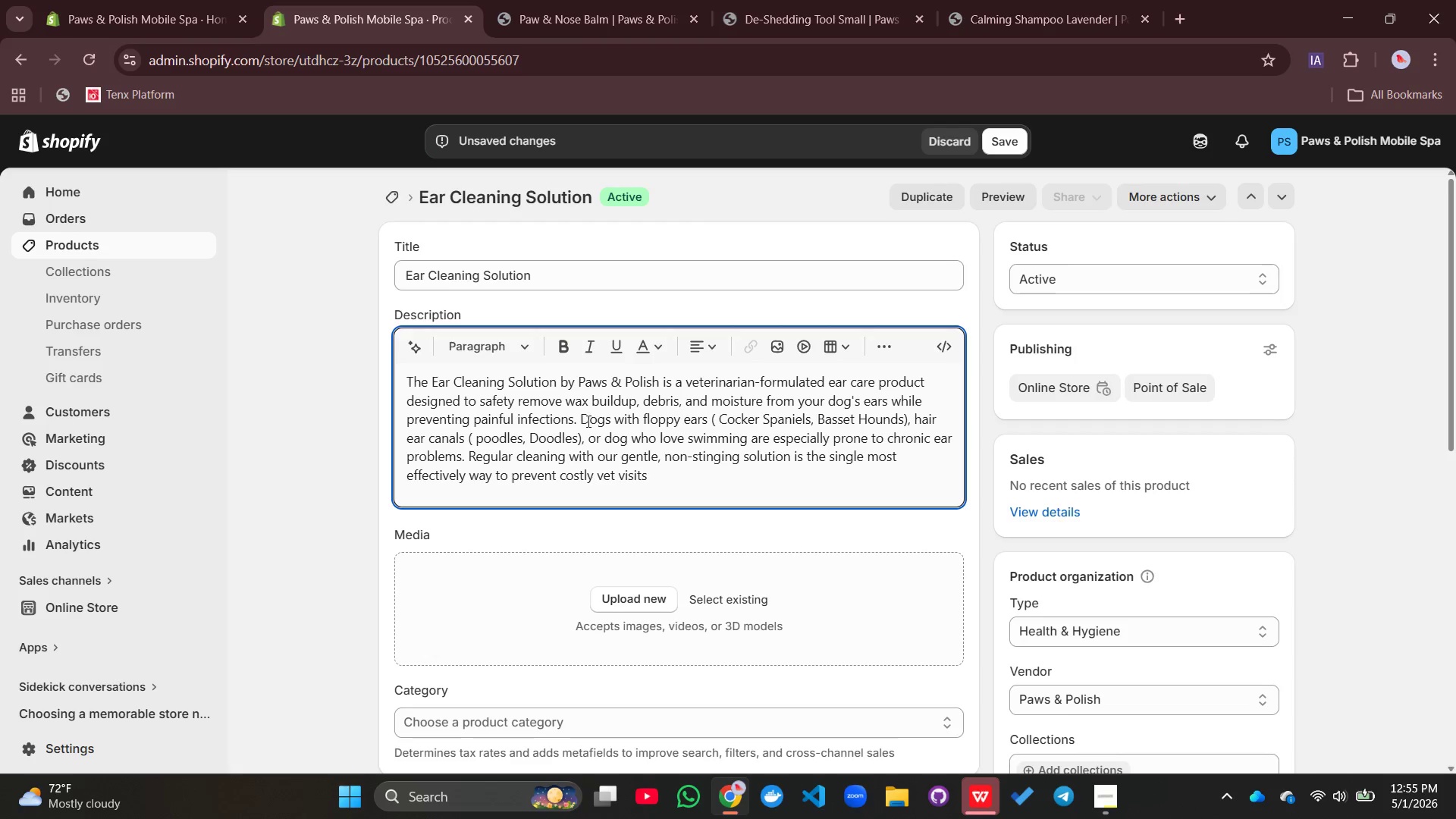 
type(for ear infections.)
 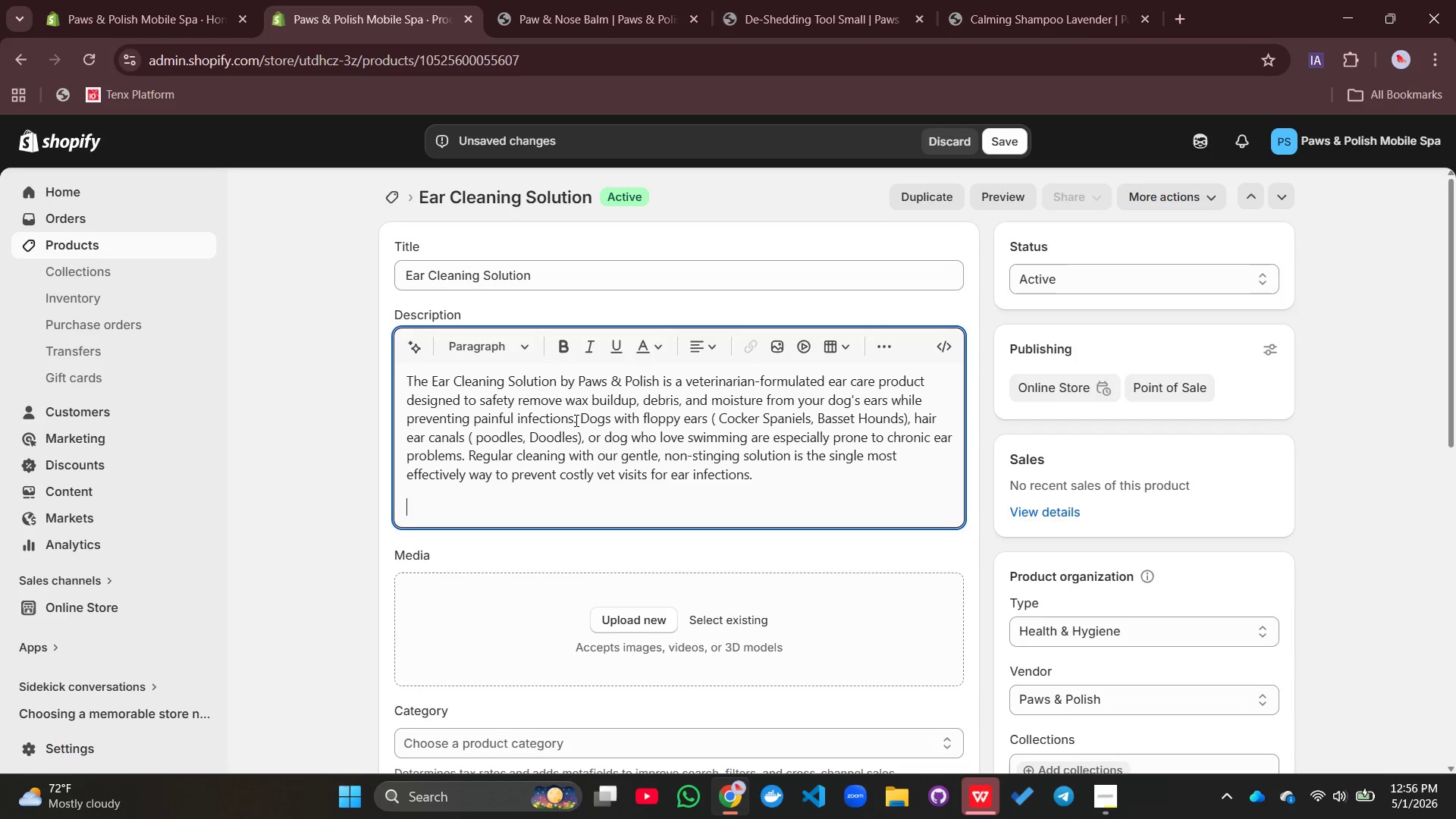 
key(Enter)
 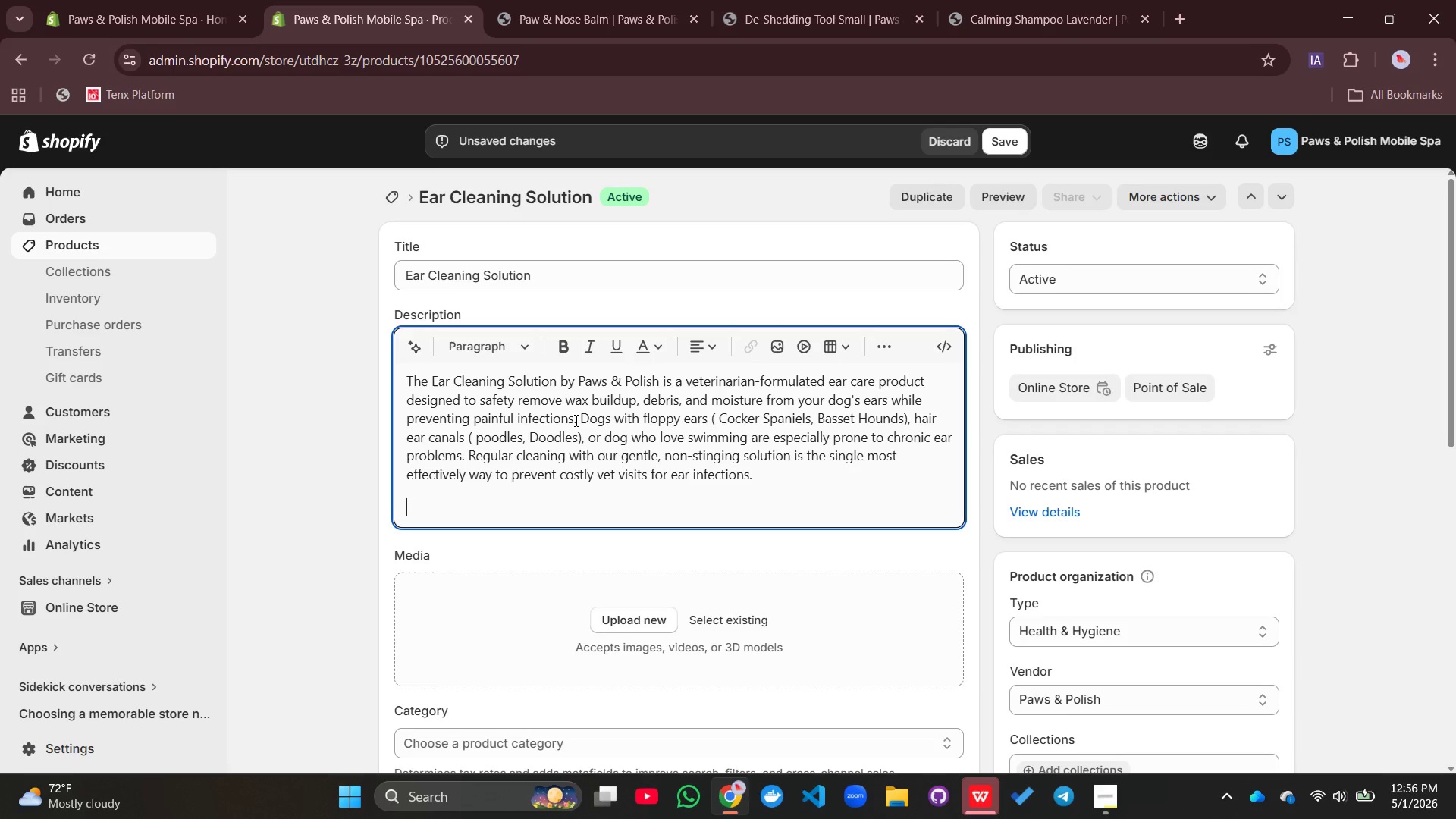 
wait(9.58)
 